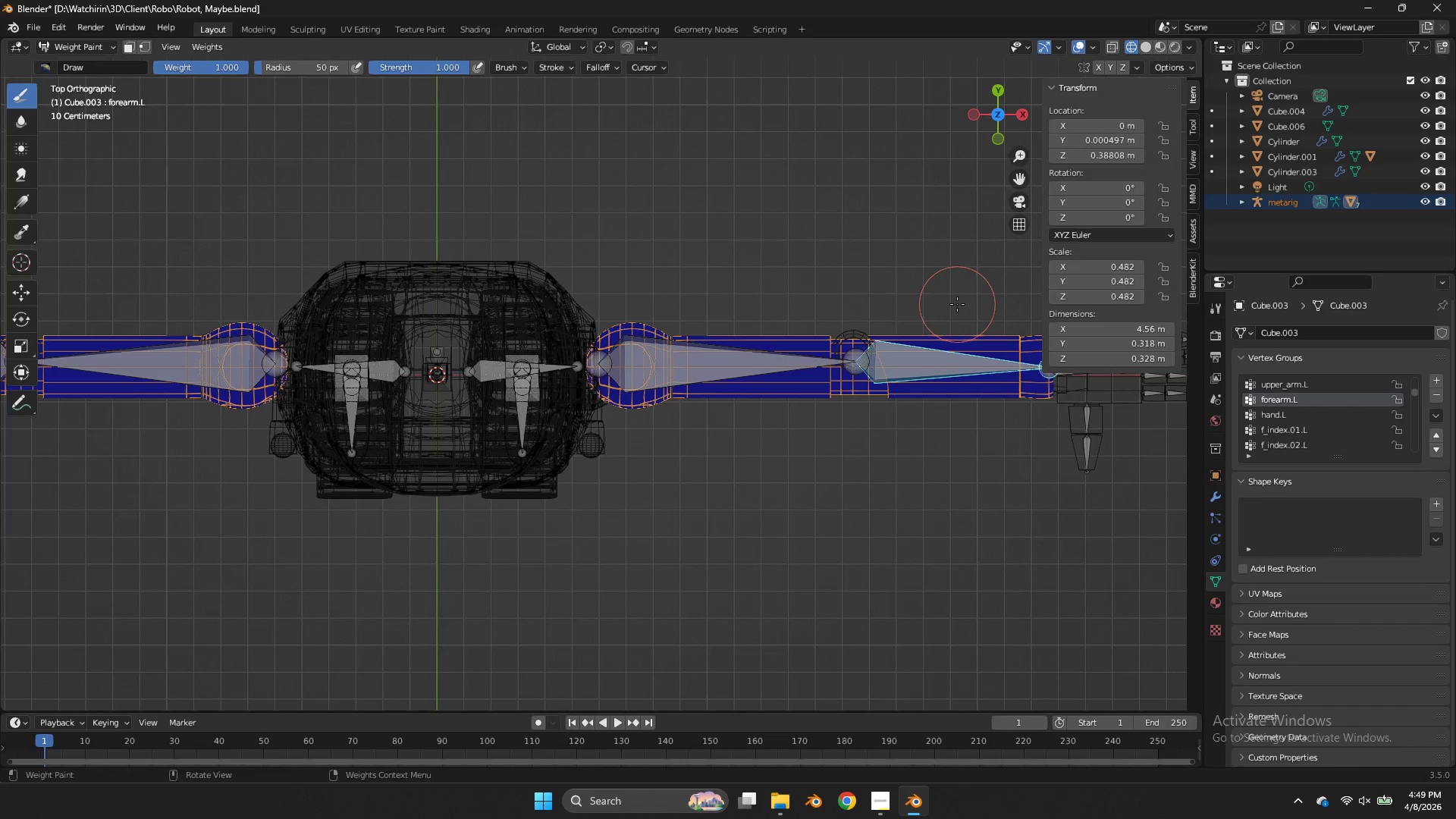 
key(Tab)
 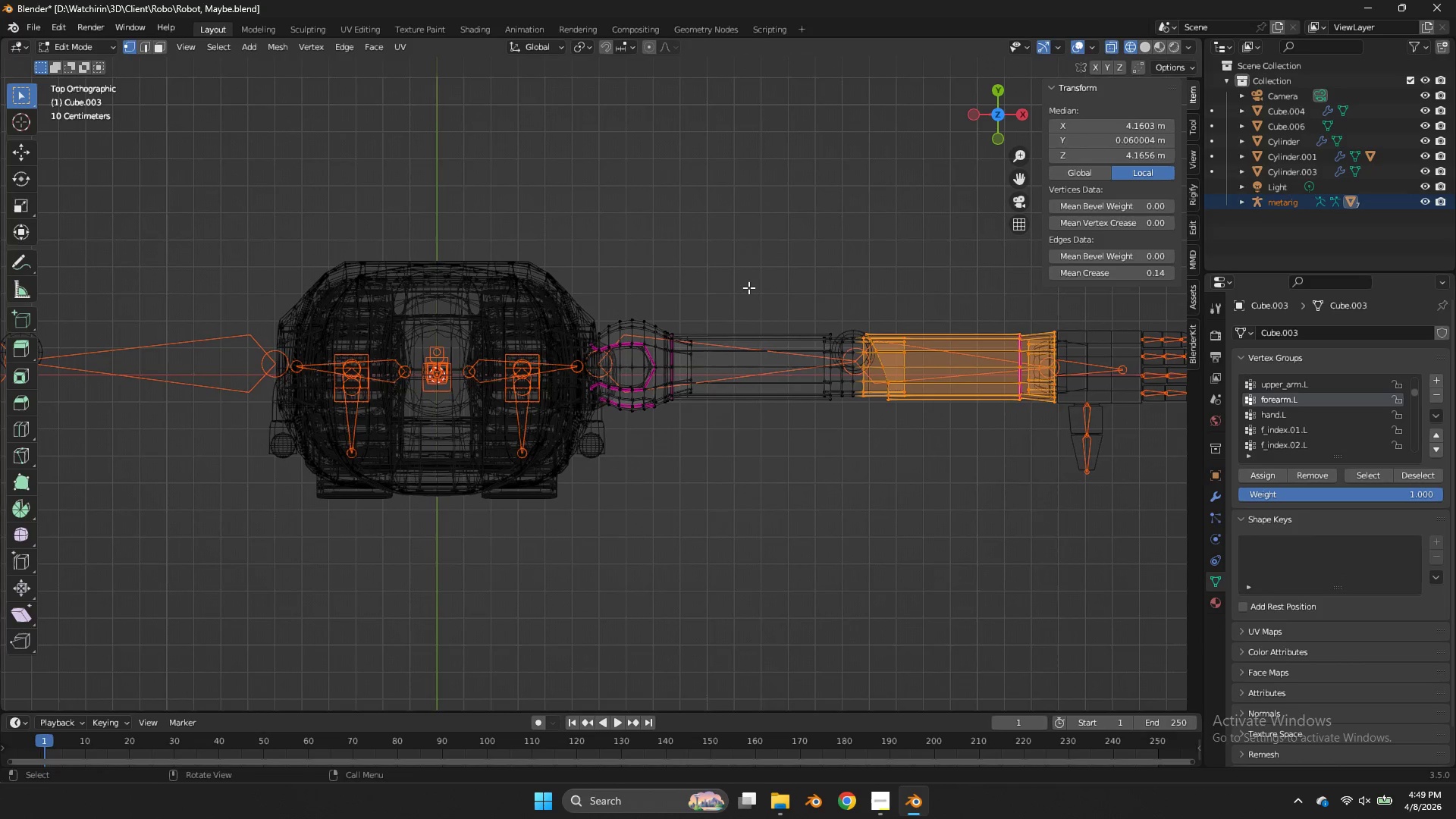 
key(Tab)
 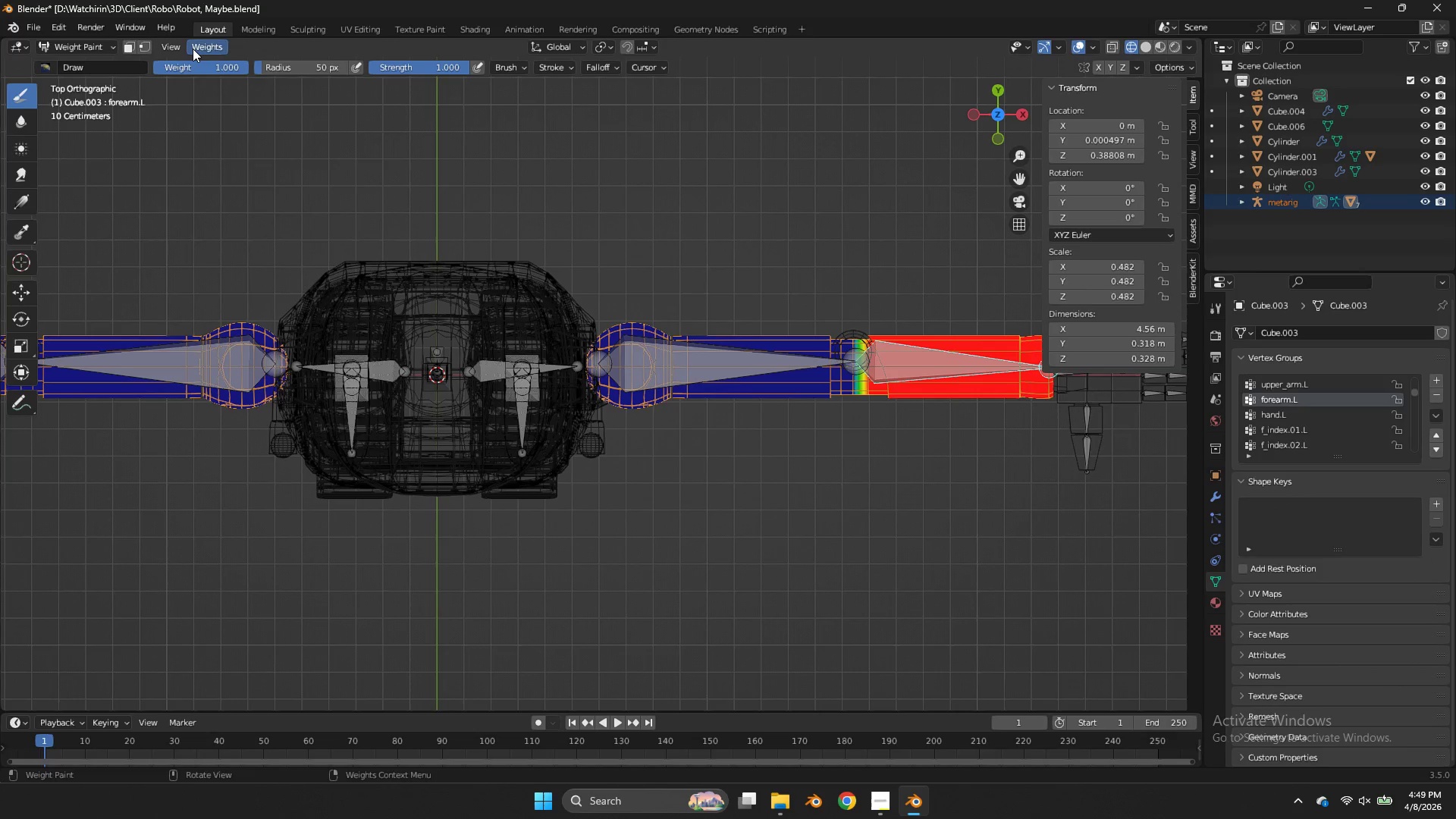 
key(S)
 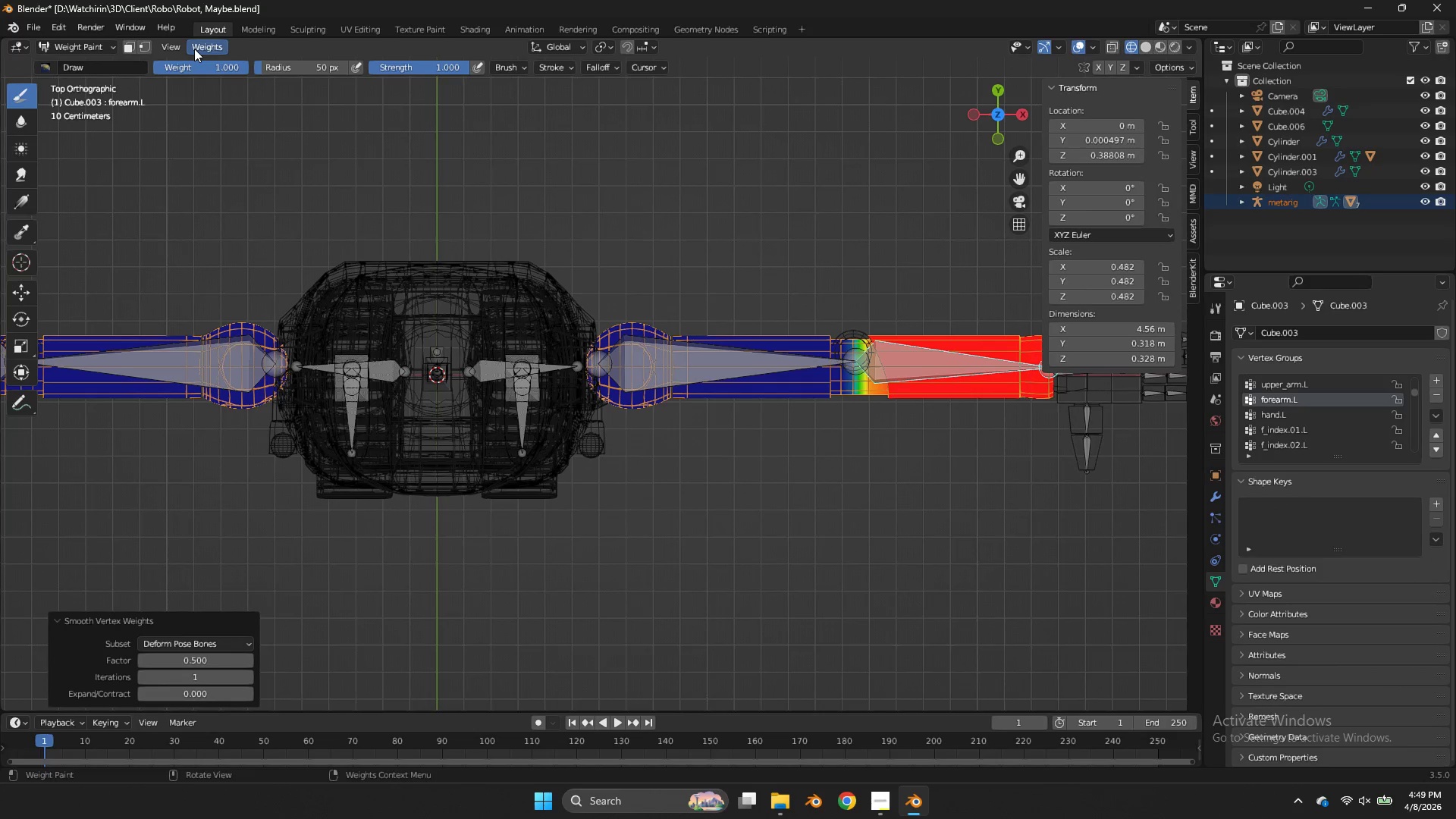 
left_click([194, 49])
 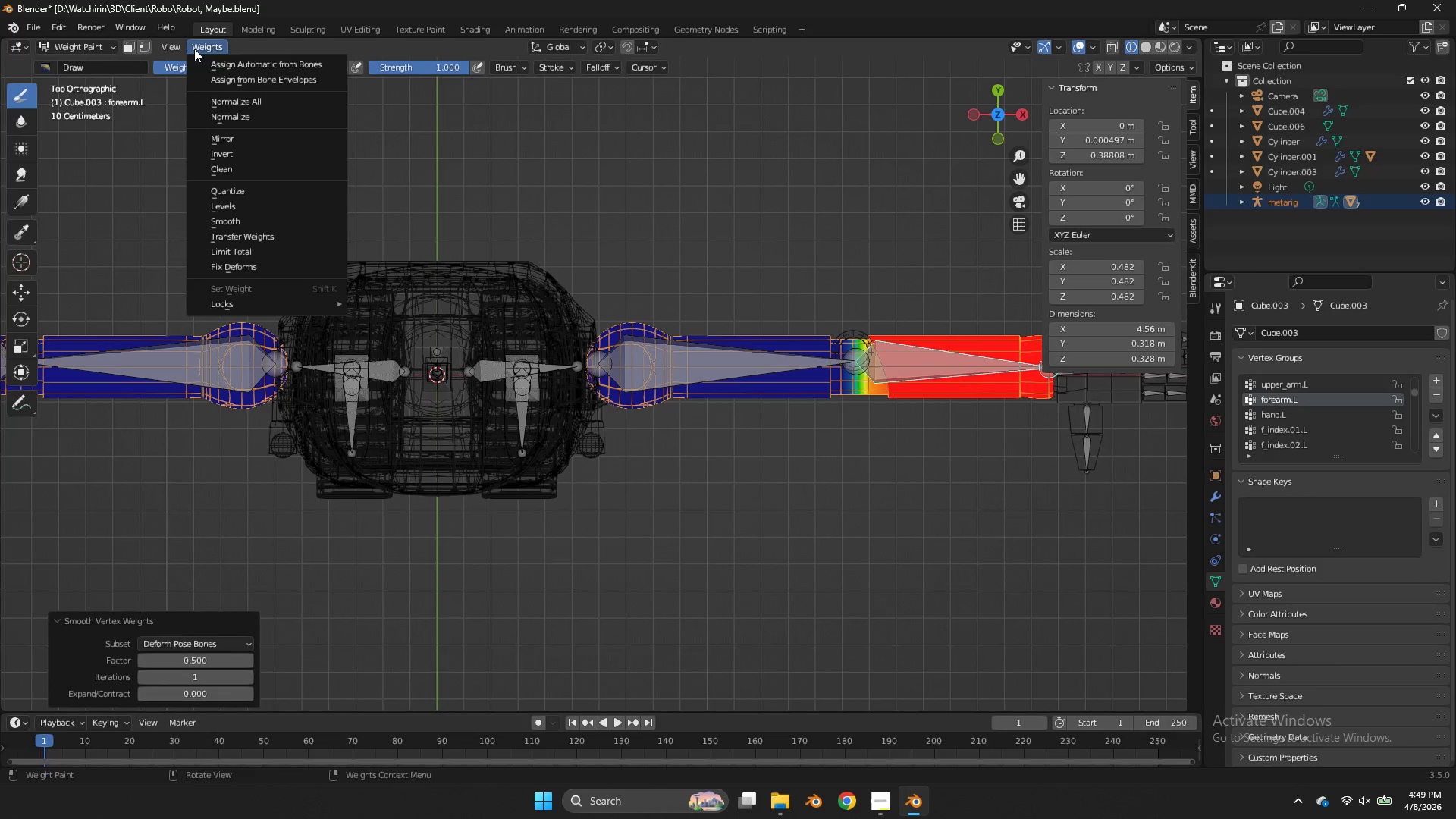 
key(S)
 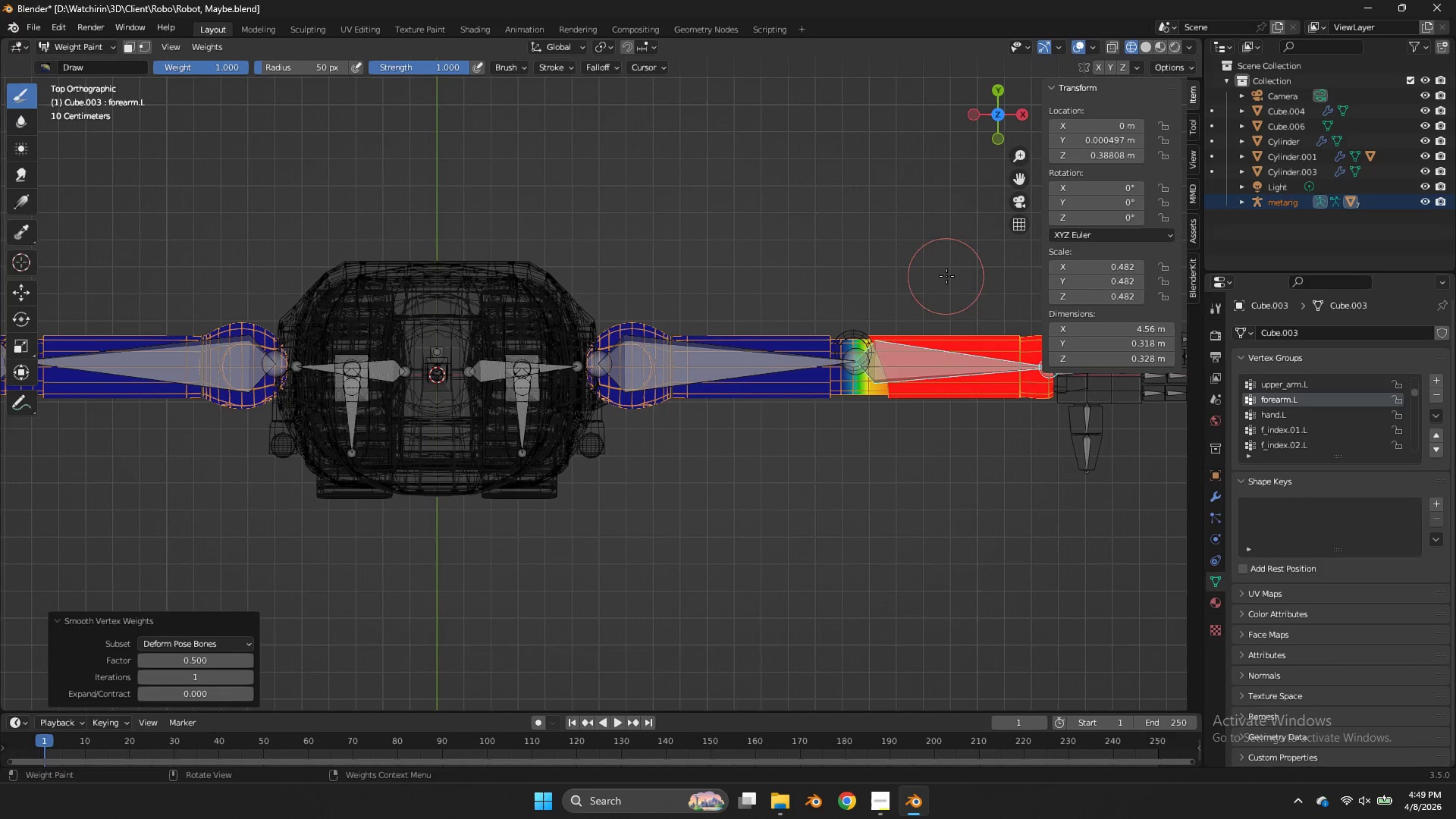 
key(Control+Tab)
 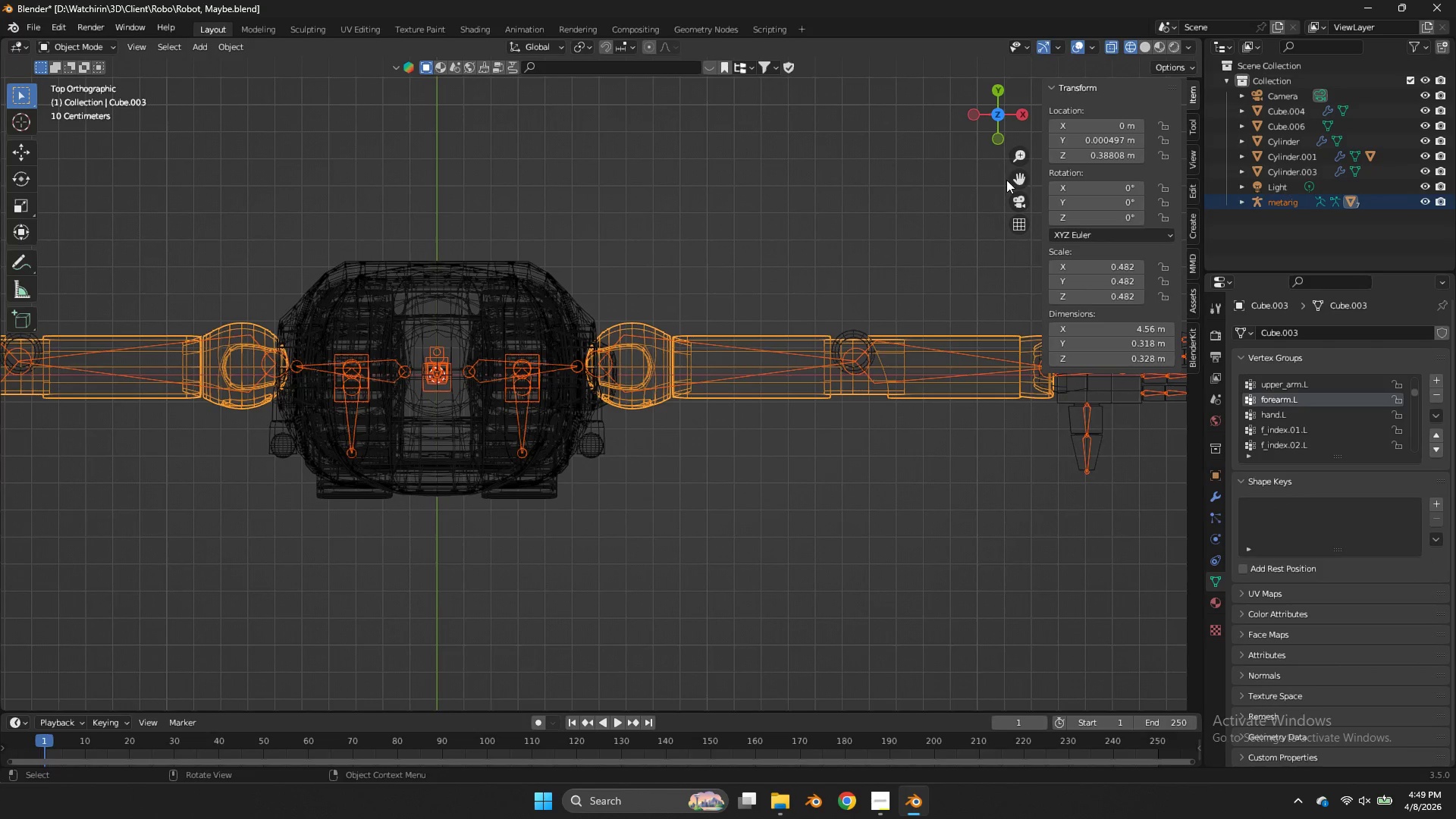 
left_click_drag(start_coordinate=[1017, 173], to_coordinate=[679, 163])
 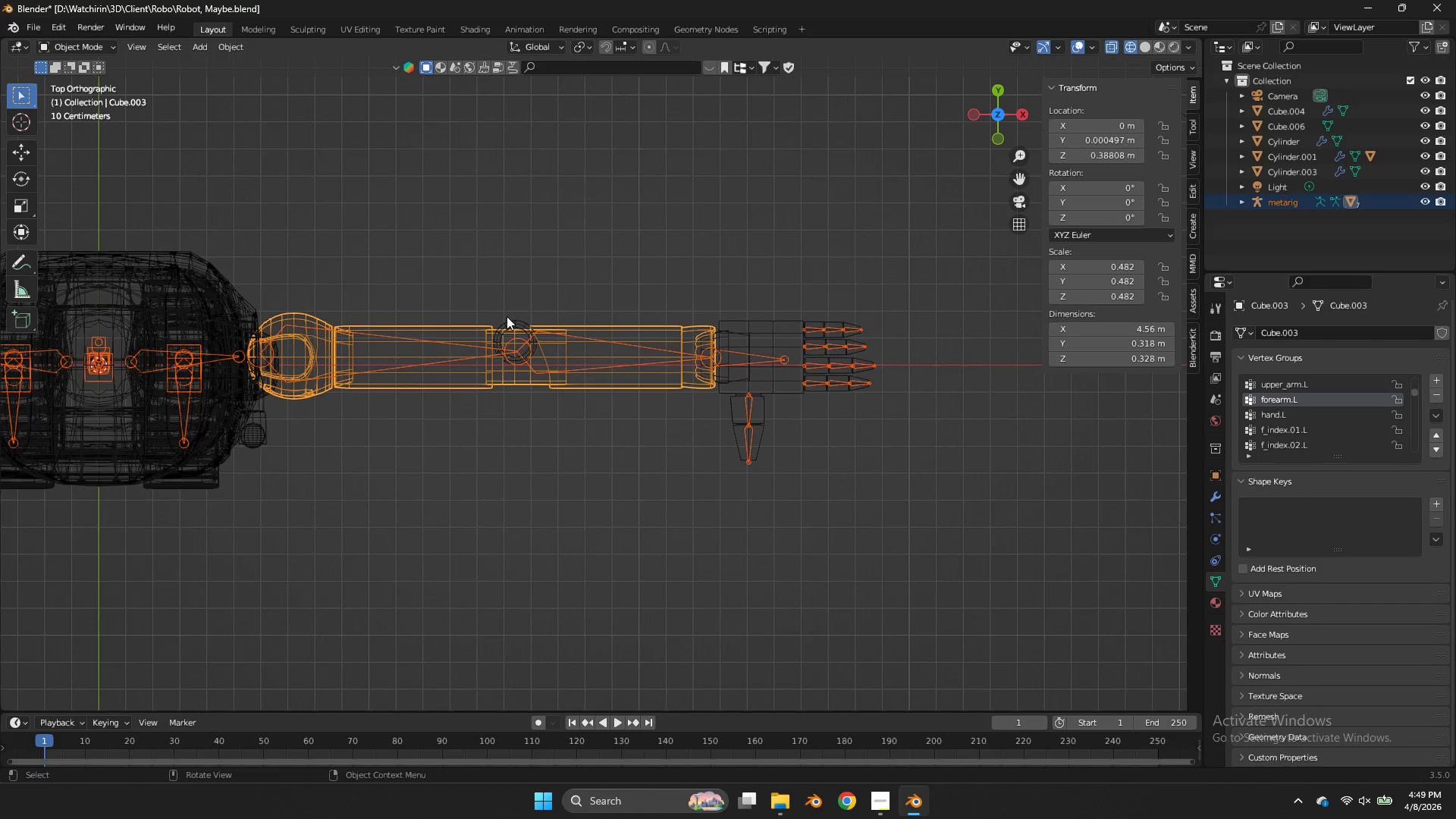 
left_click([505, 317])
 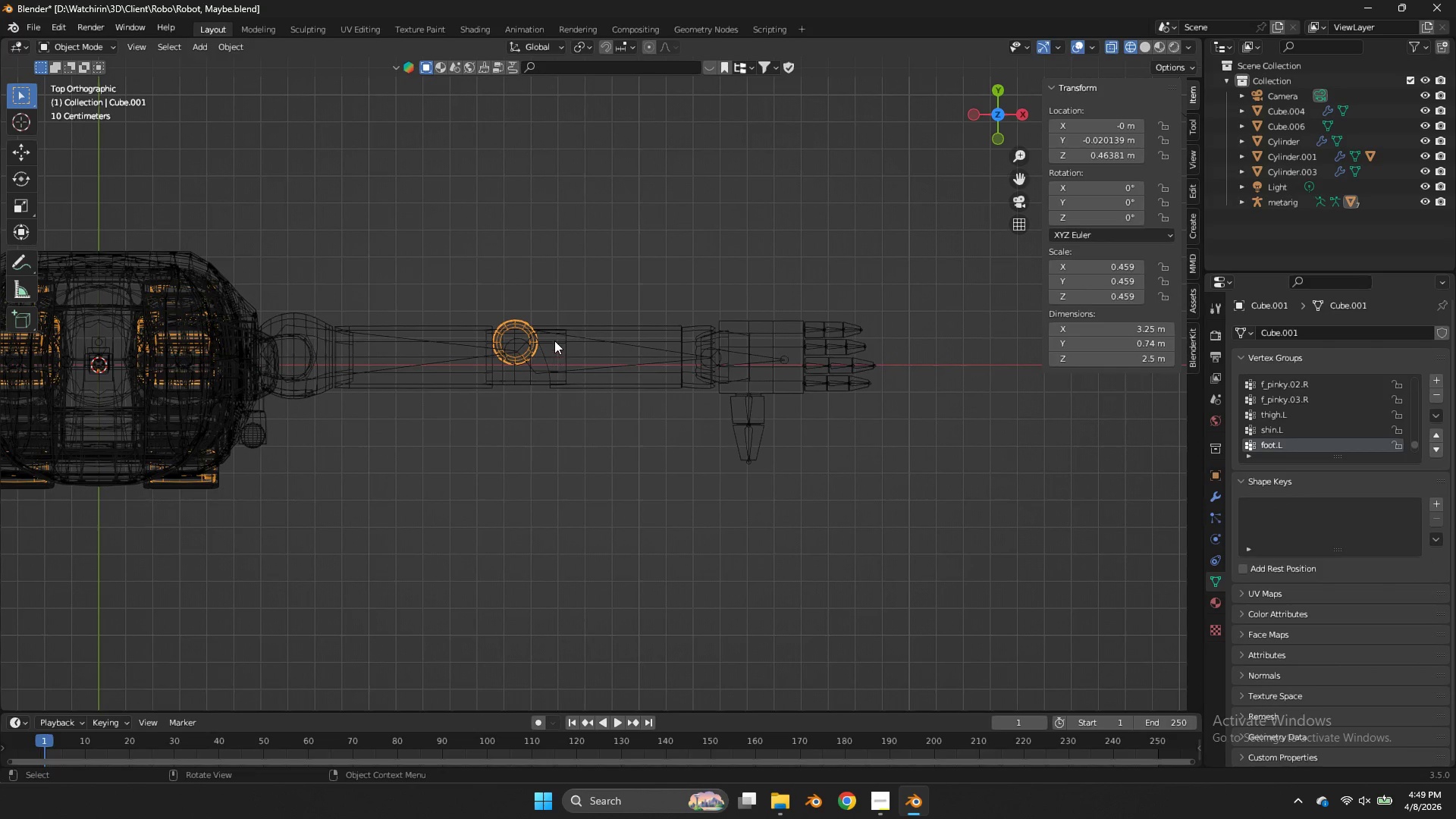 
left_click([554, 338])
 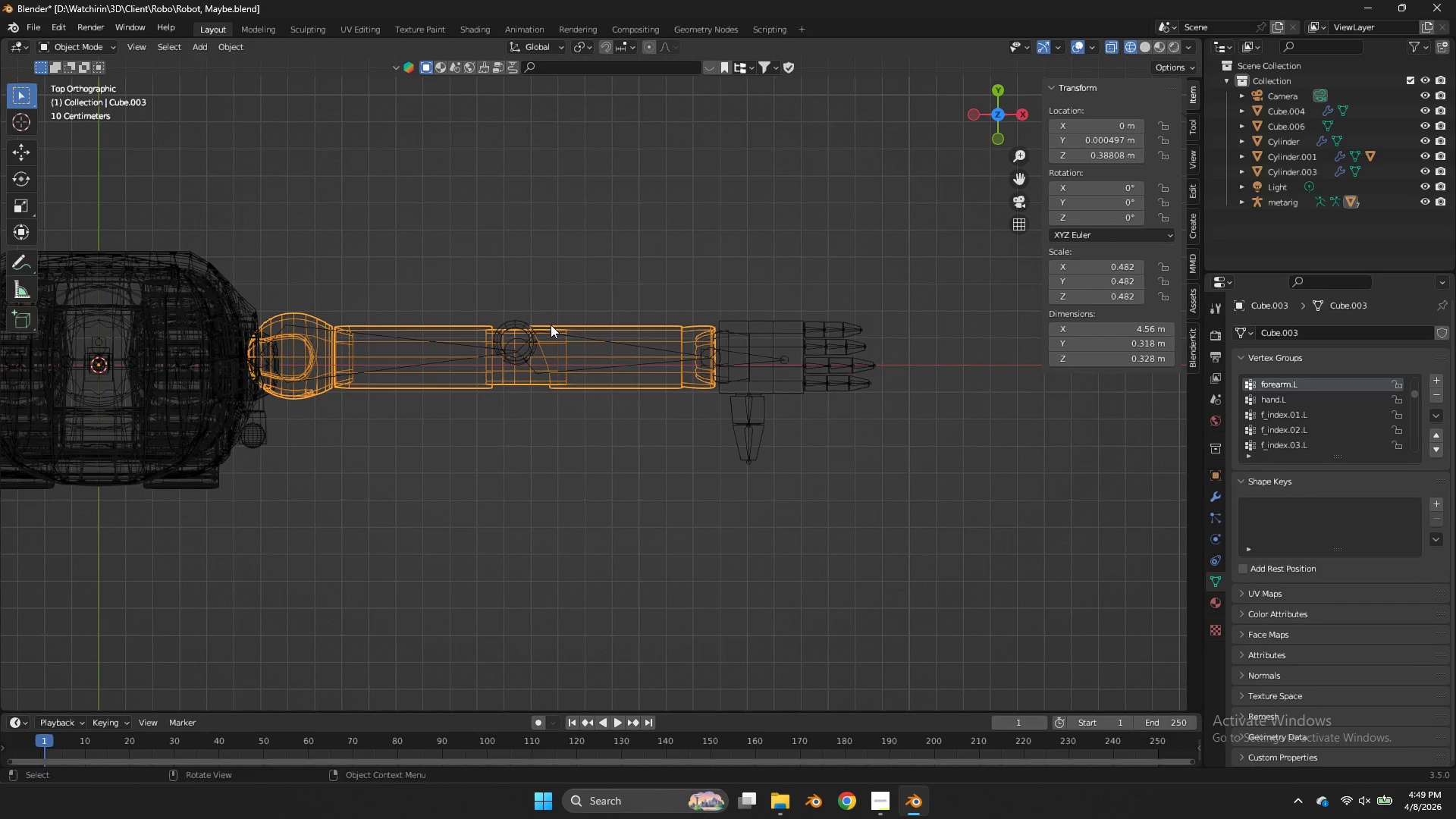 
double_click([557, 332])
 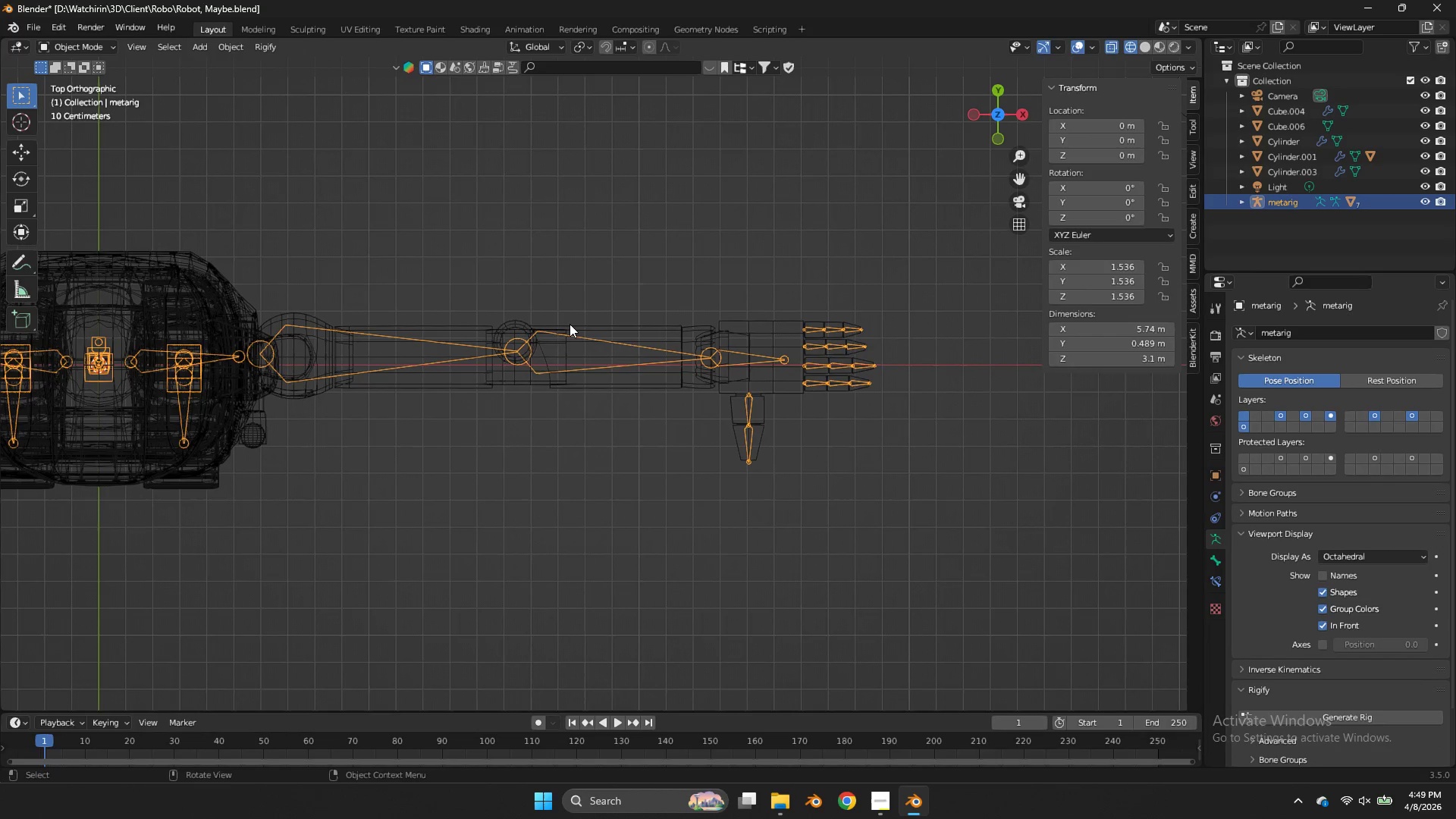 
hold_key(key=ShiftLeft, duration=0.48)
left_click([570, 324])
 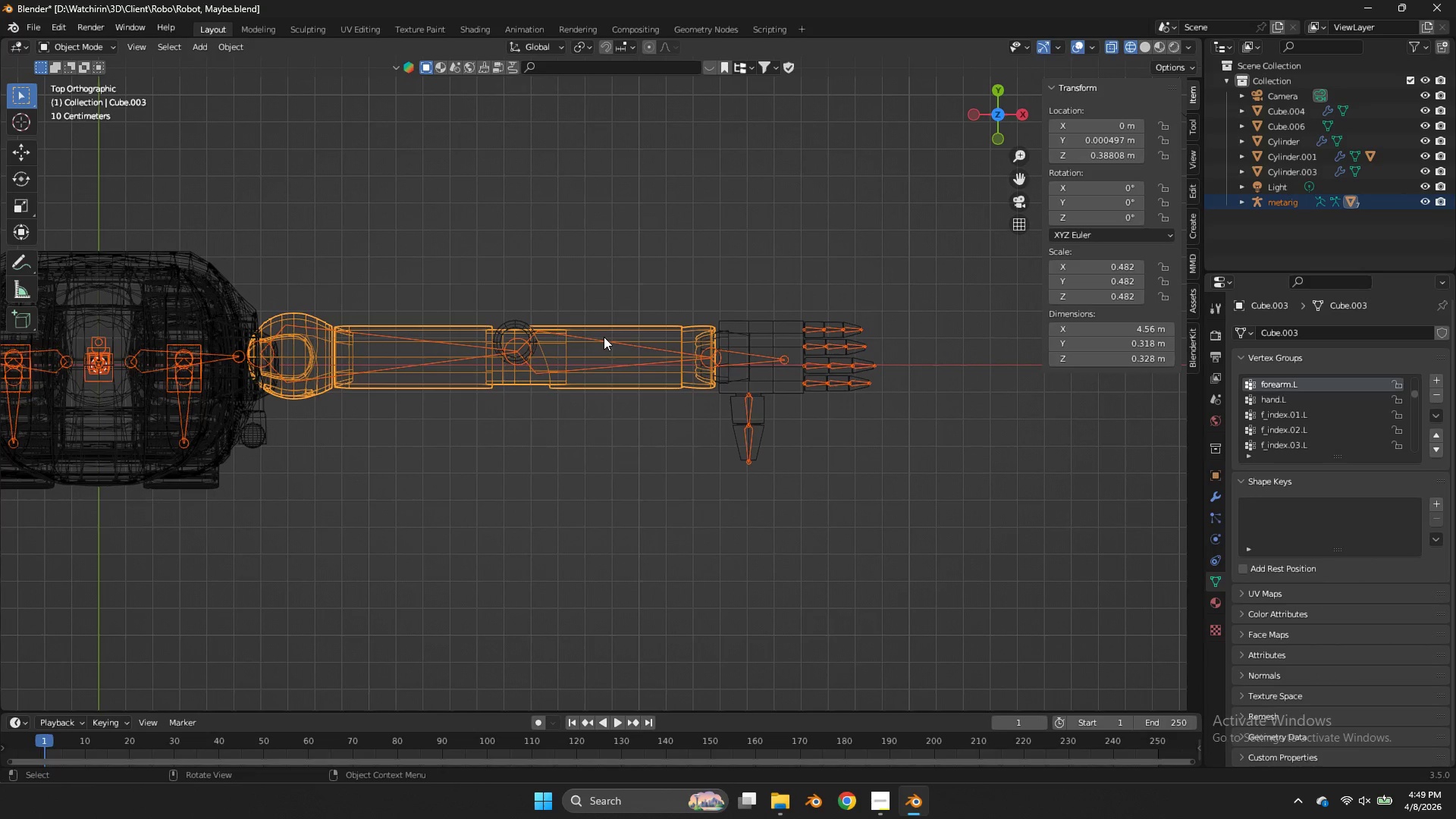 
key(Control+Tab)
 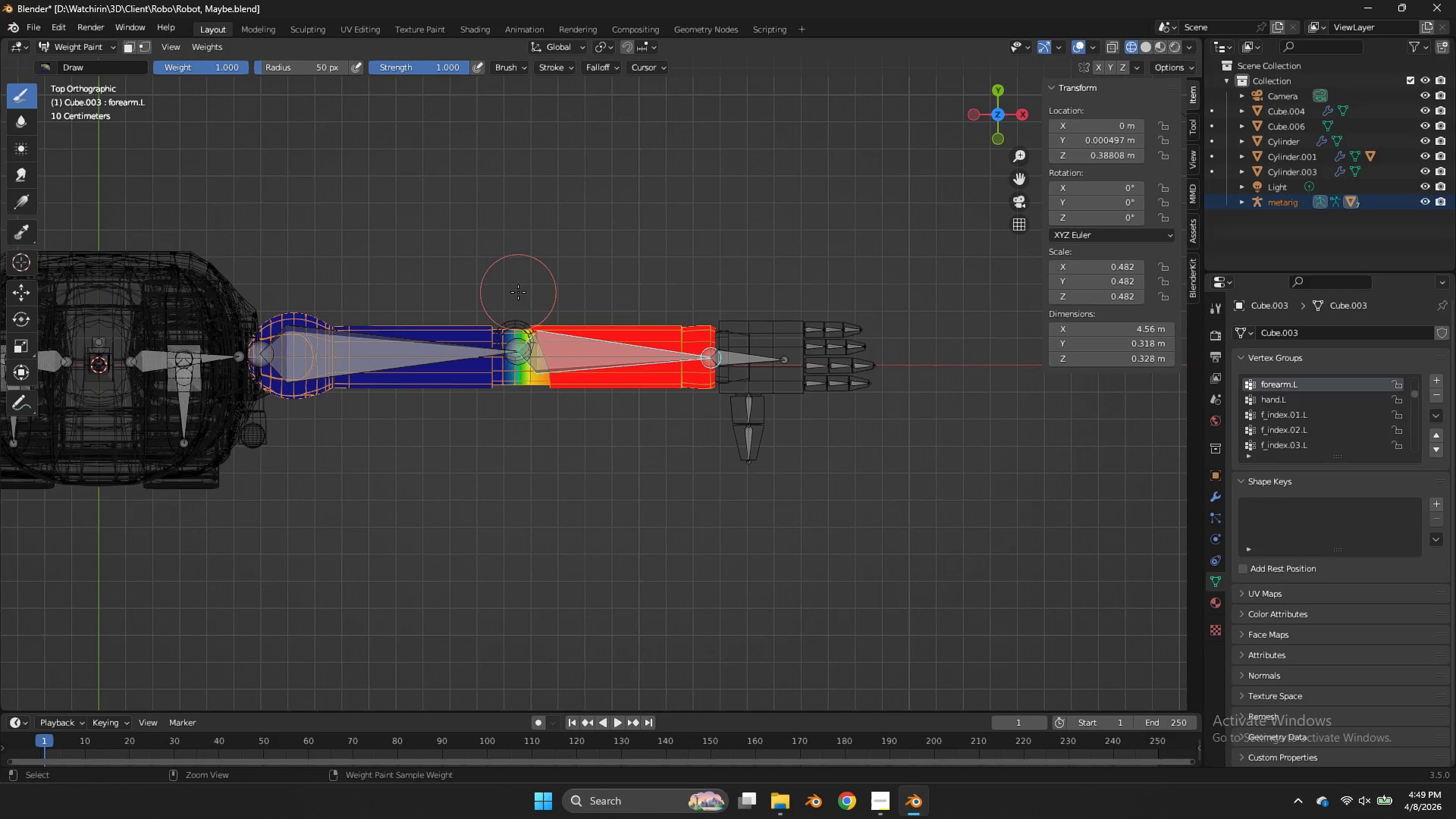 
key(Control+Tab)
 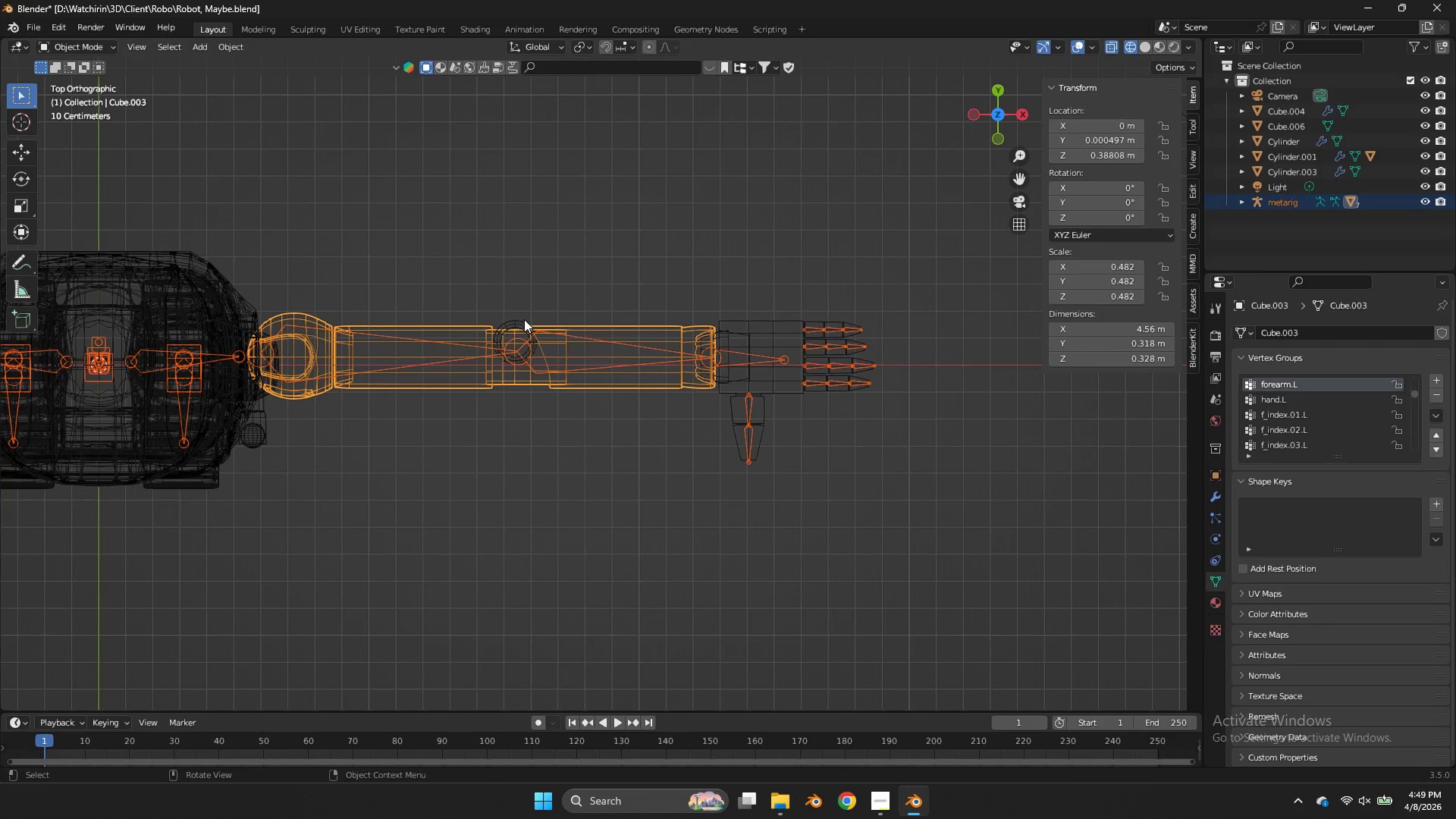 
left_click([519, 324])
 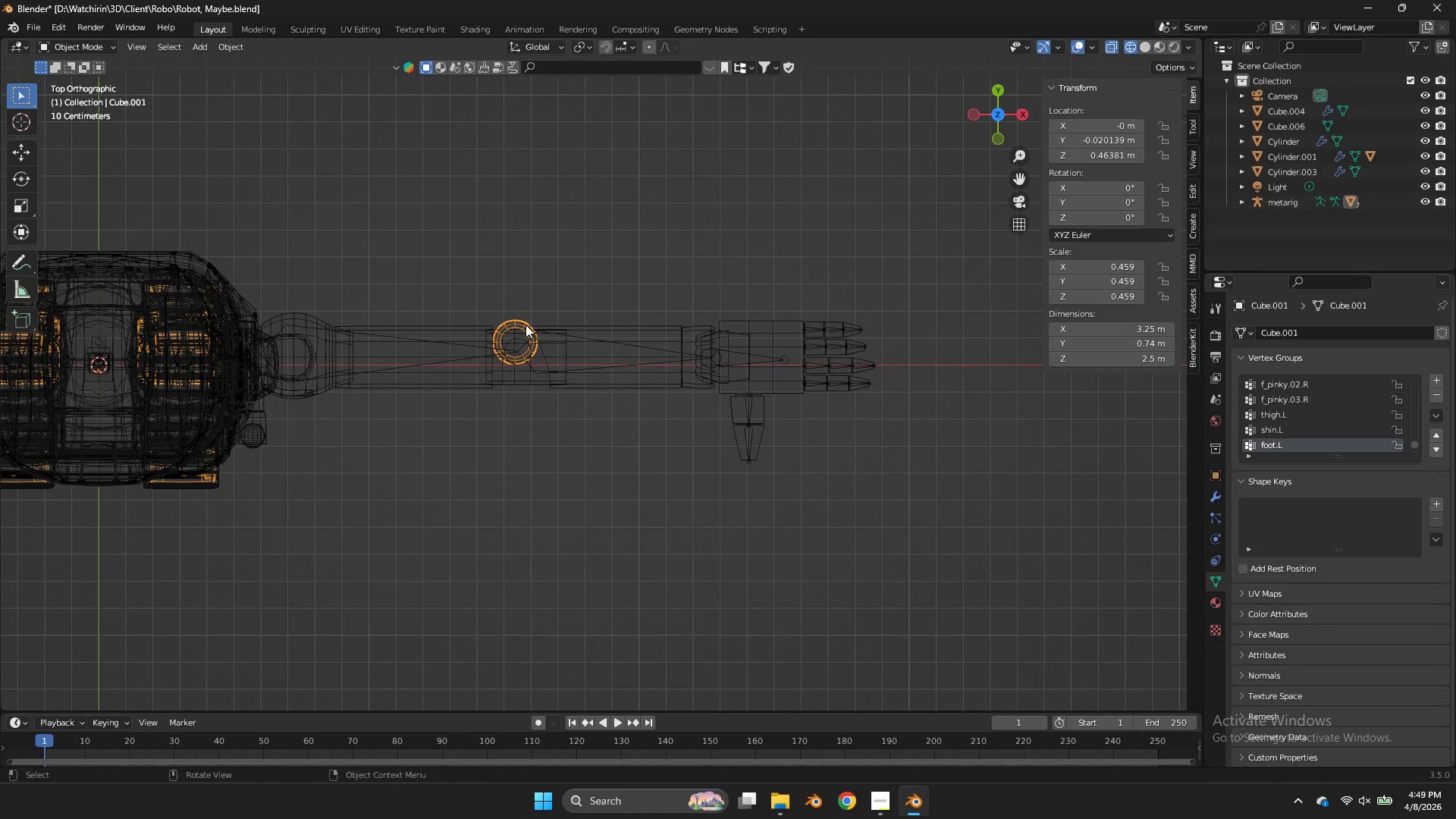 
hold_key(key=ShiftLeft, duration=0.61)
double_click([539, 332])
 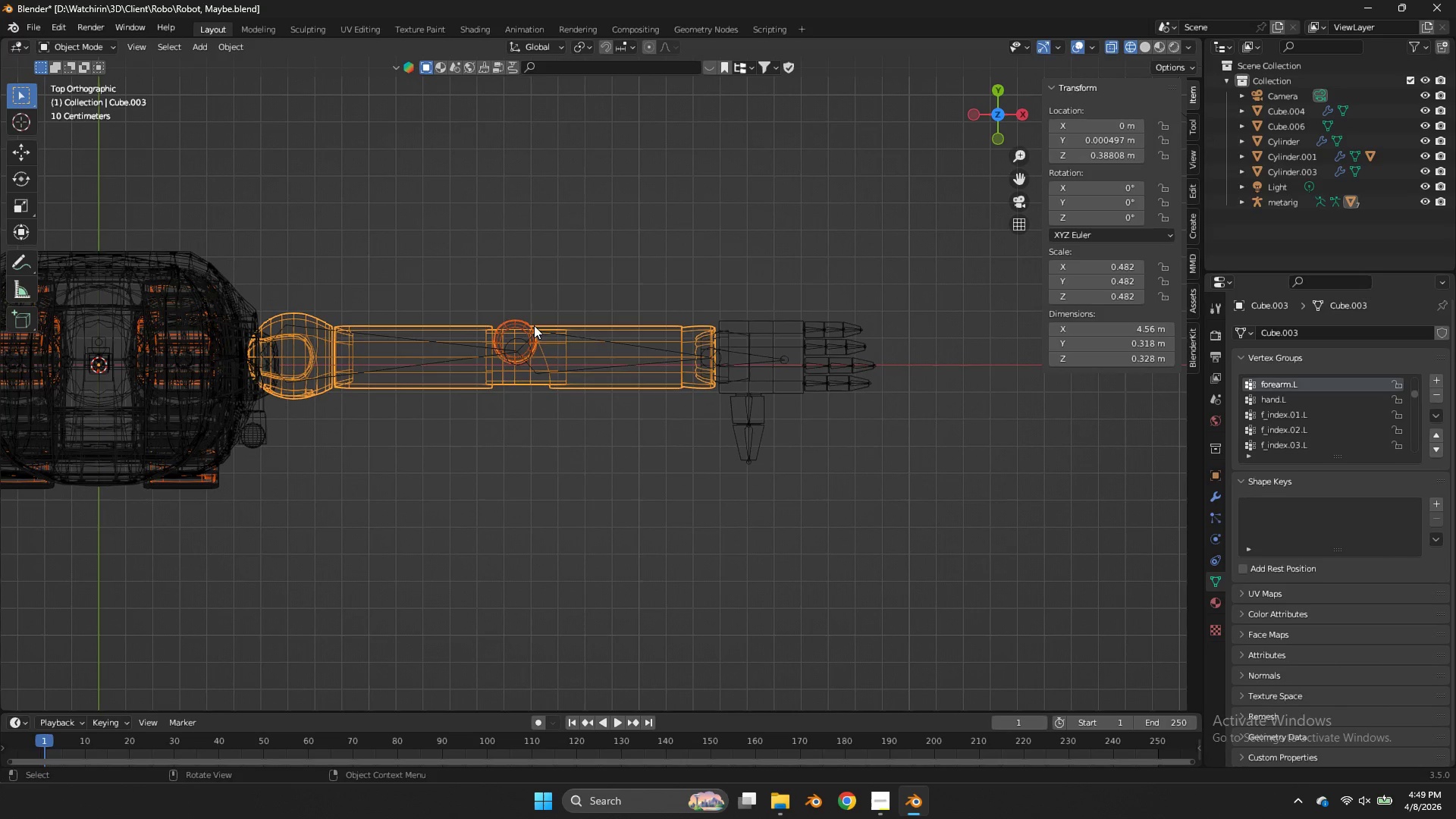 
hold_key(key=Tab, duration=0.31)
 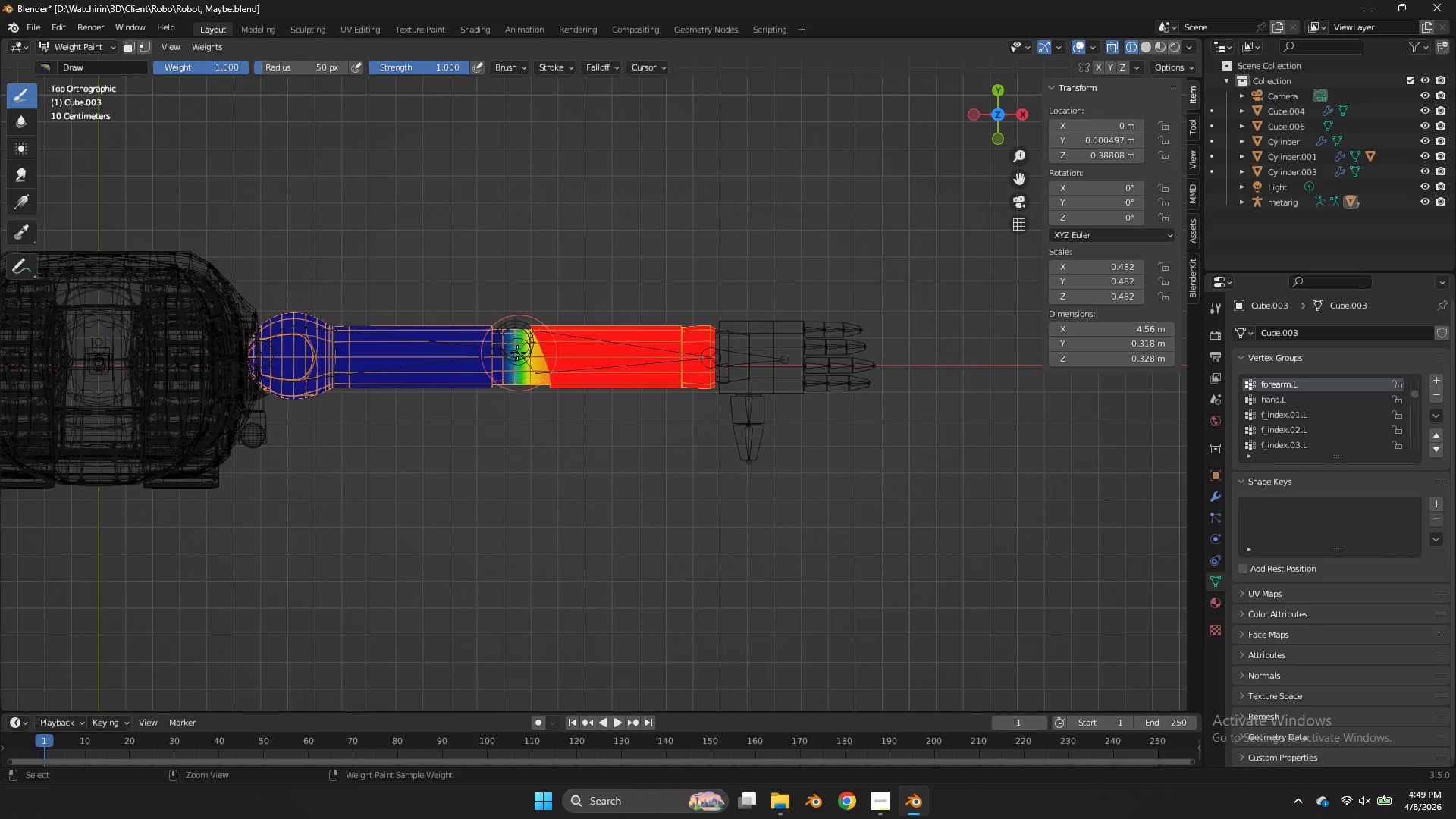 
double_click([491, 350])
 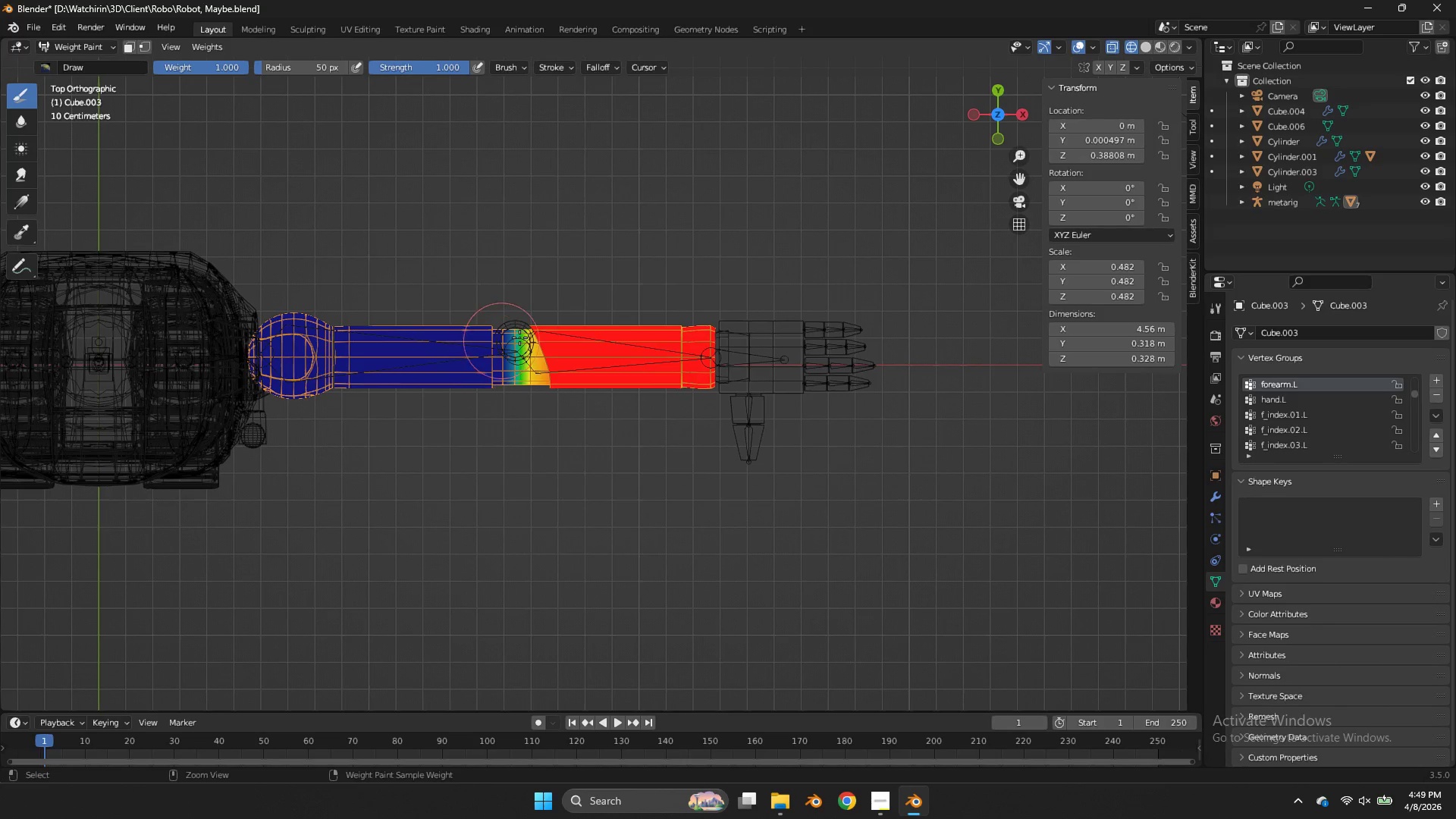 
key(Control+Tab)
 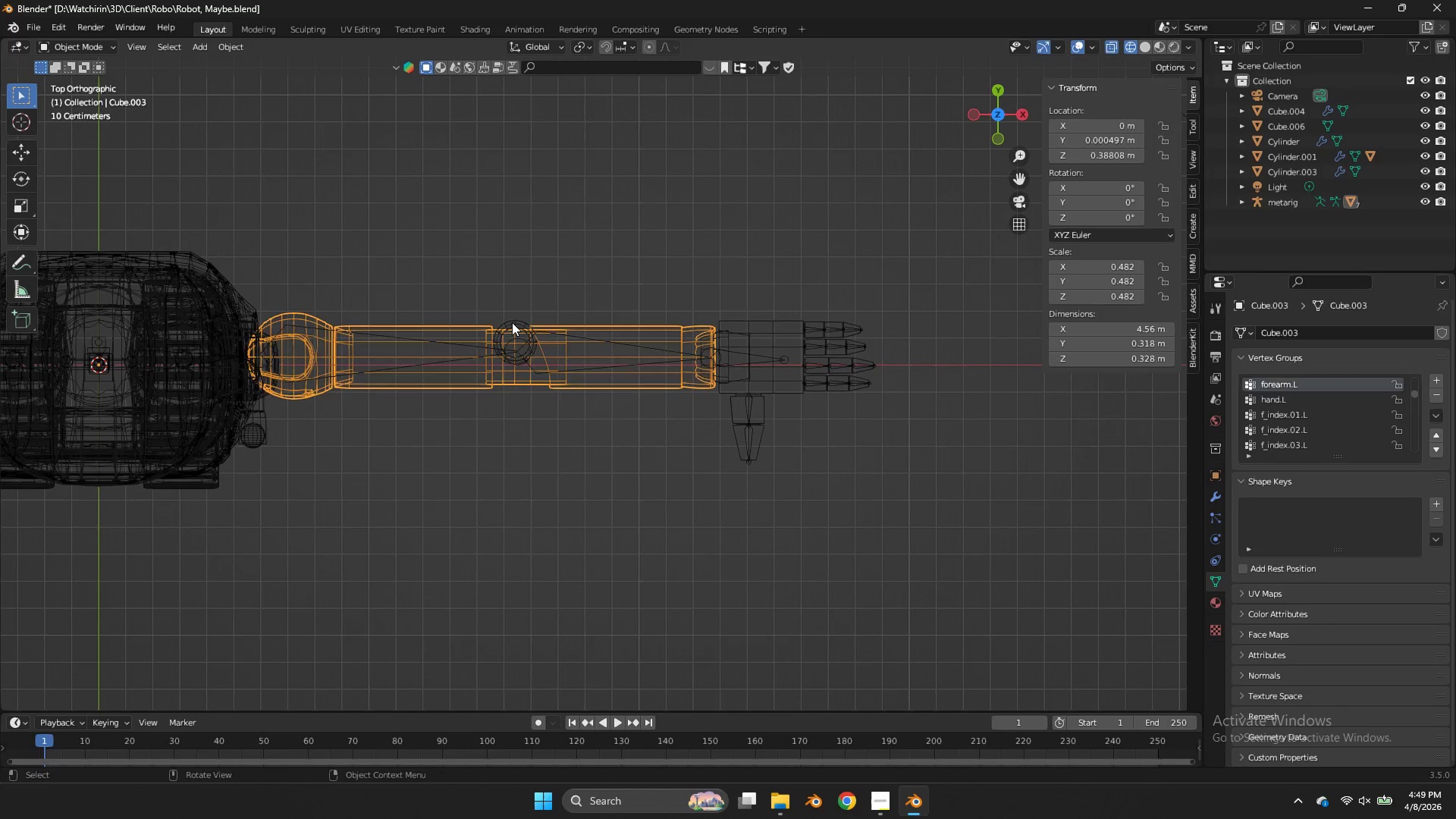 
left_click([512, 322])
 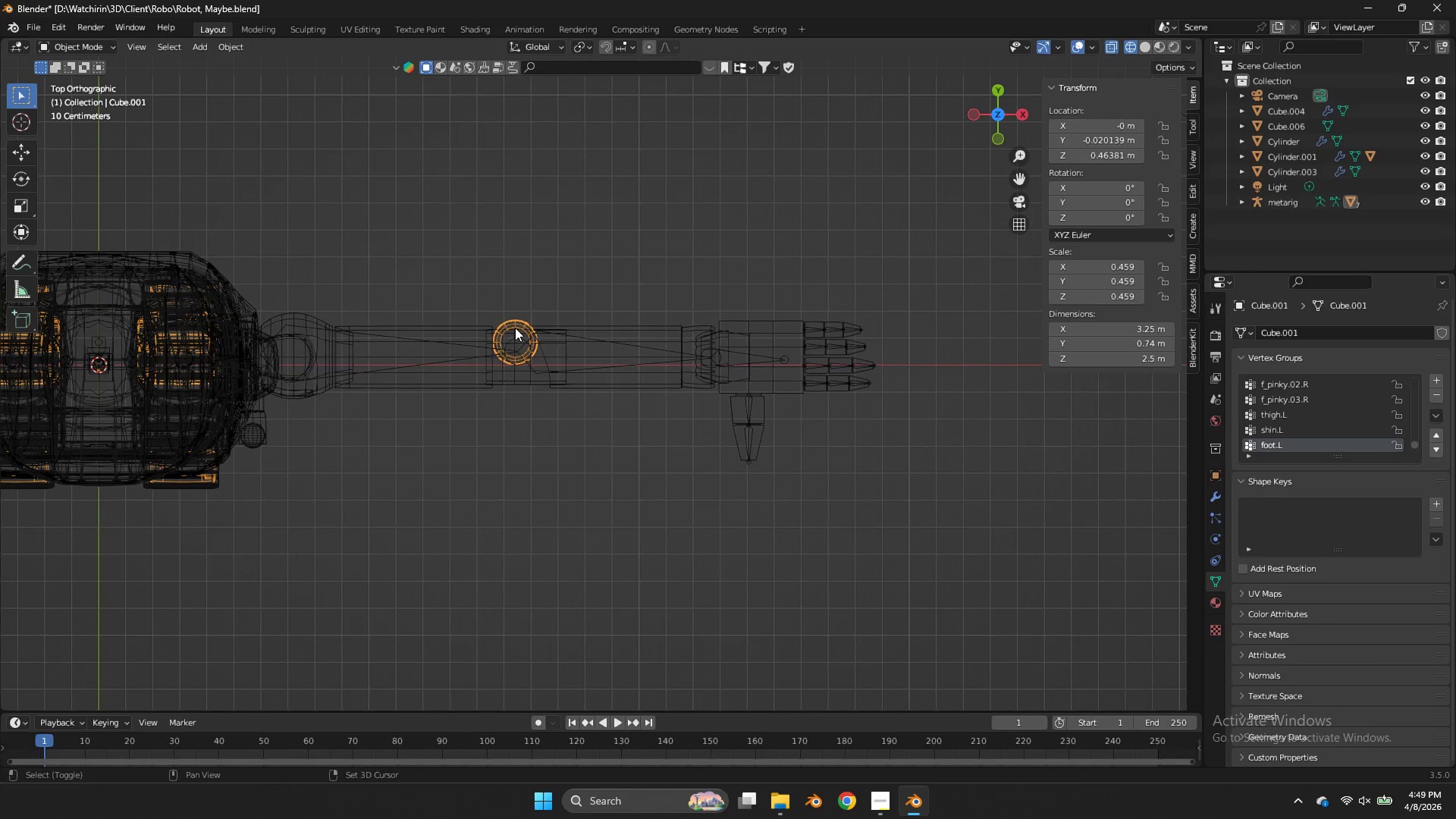 
hold_key(key=ShiftLeft, duration=0.61)
left_click([518, 349])
 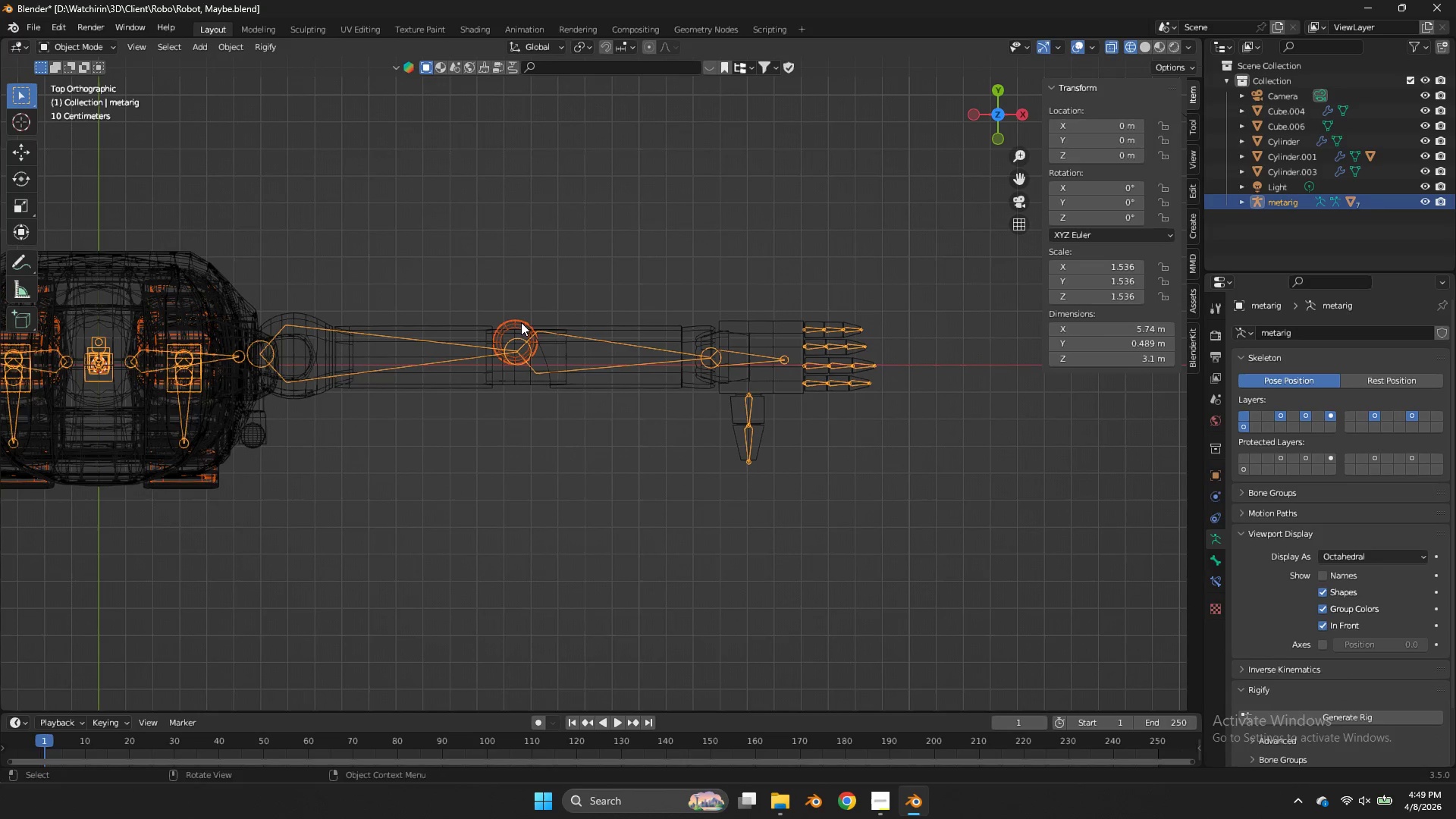 
hold_key(key=ControlLeft, duration=0.42)
 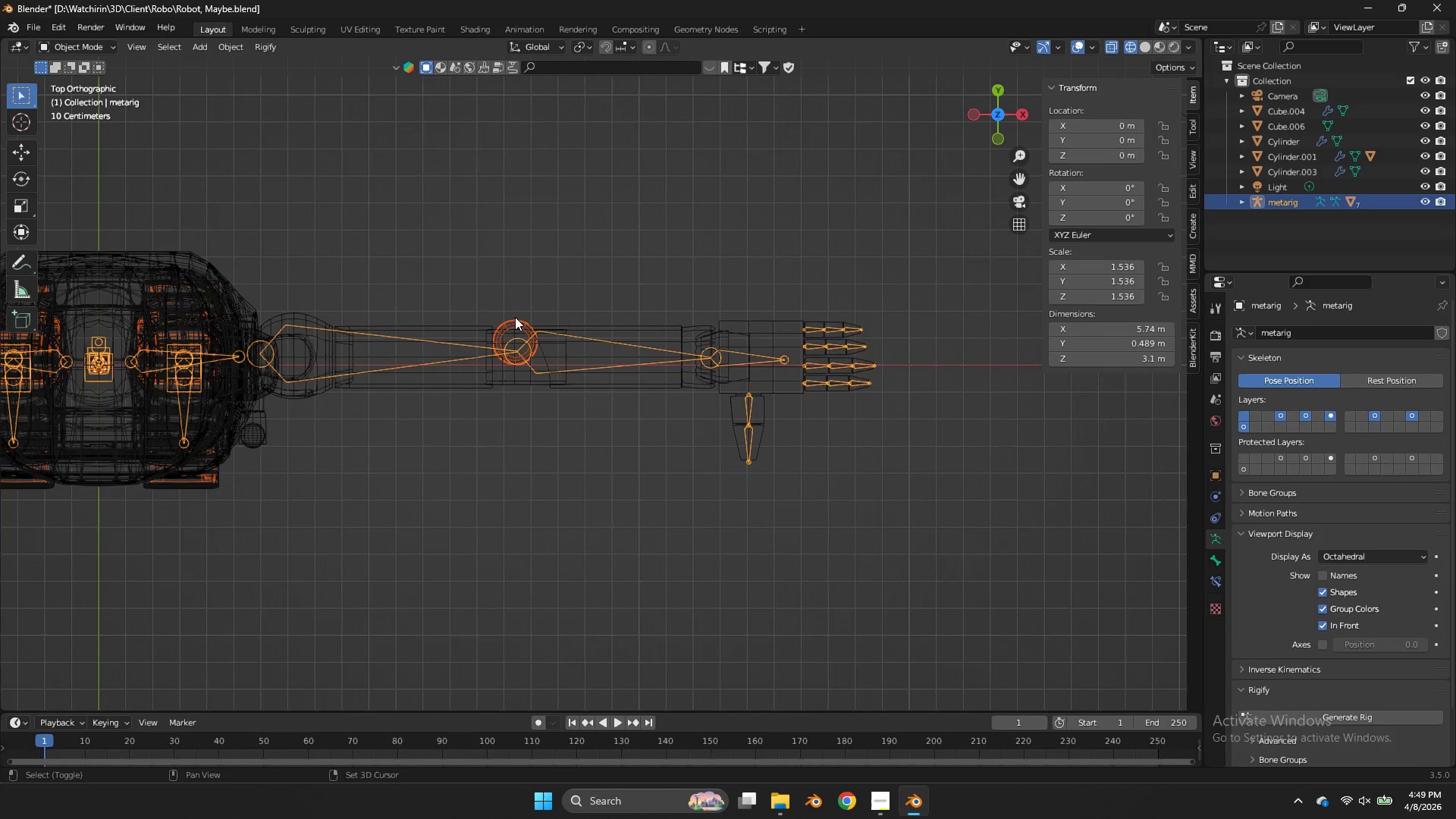 
hold_key(key=ShiftLeft, duration=0.34)
left_click([513, 317])
 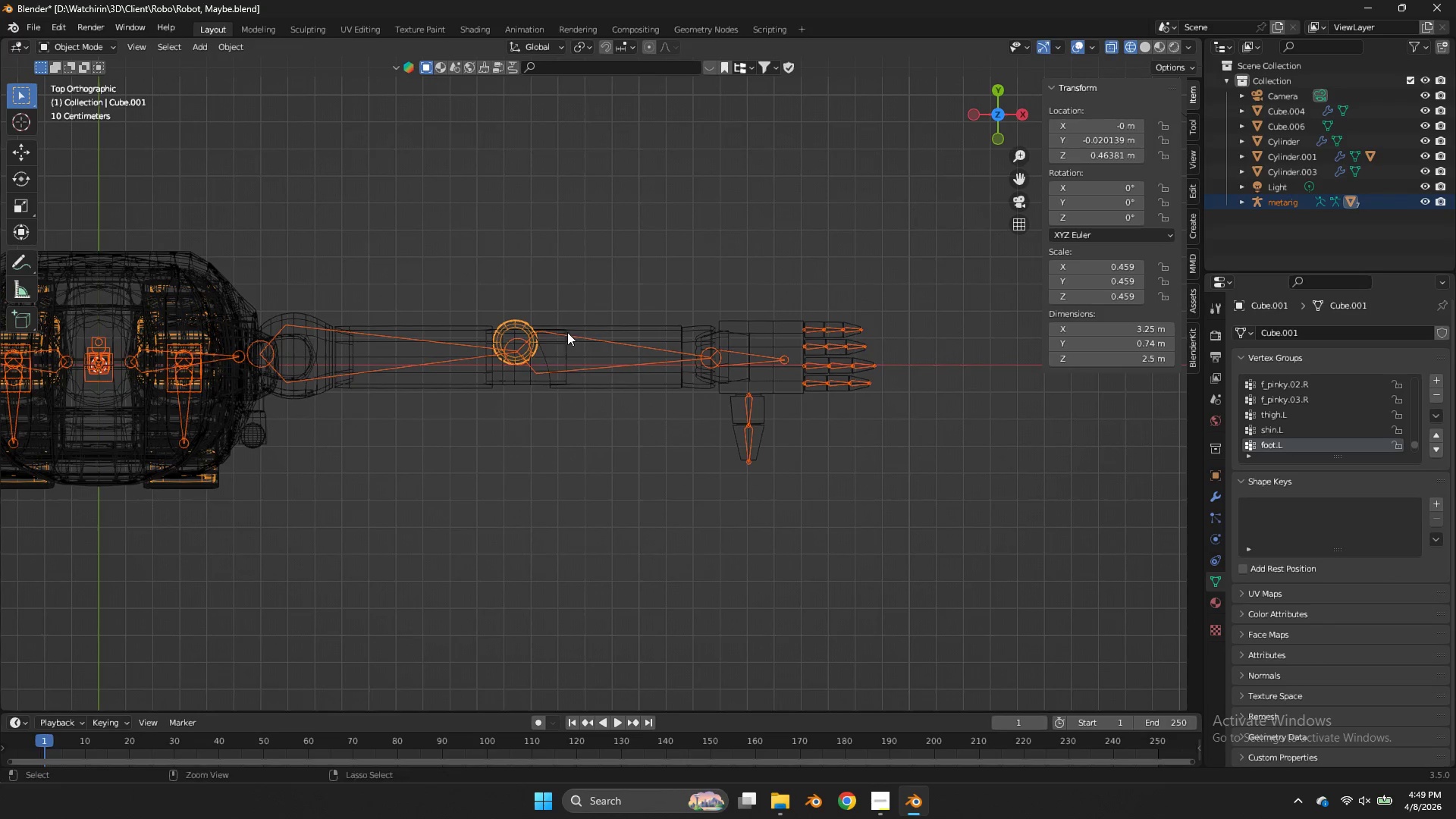 
key(Control+Tab)
 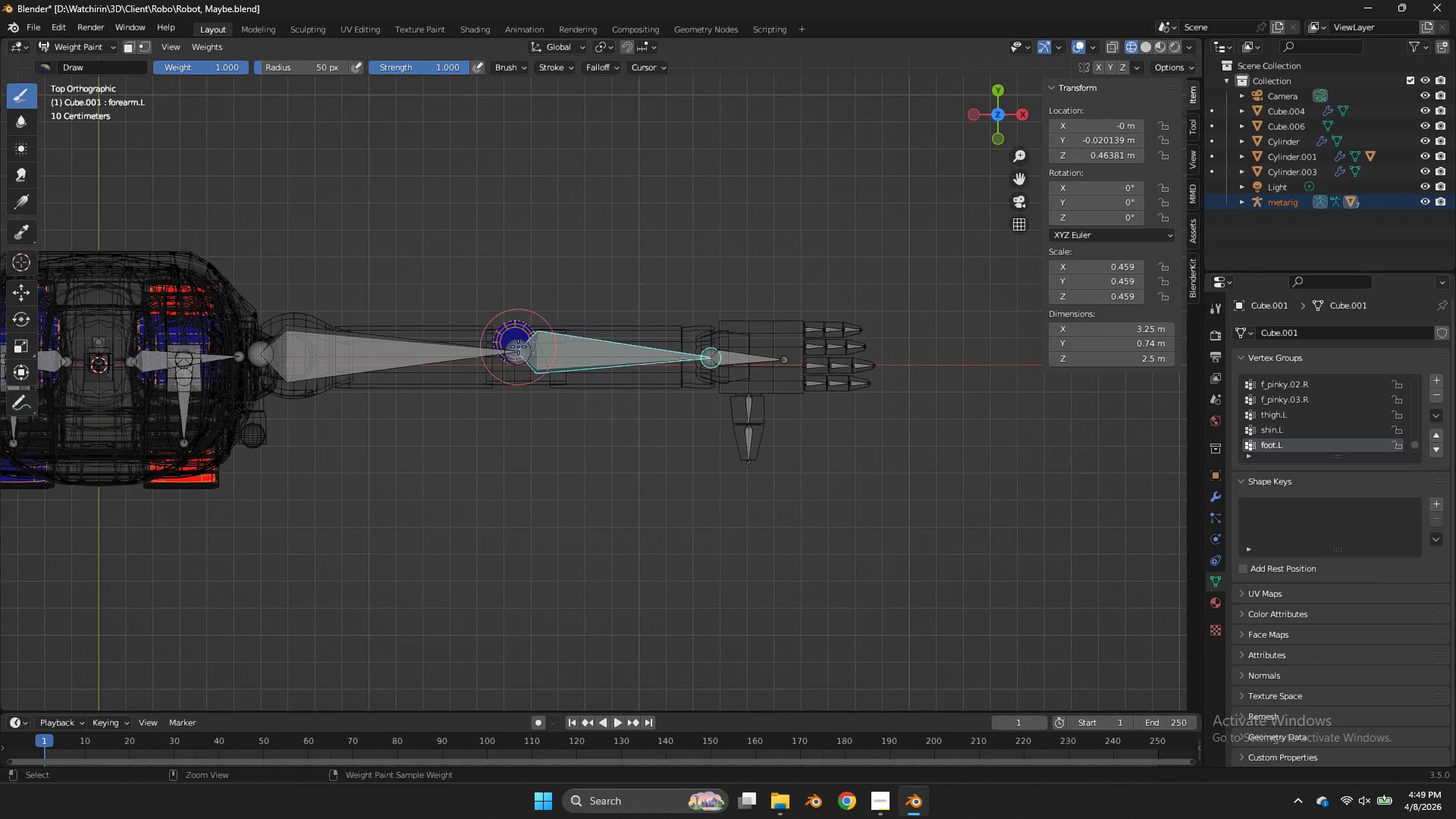 
left_click([518, 347])
 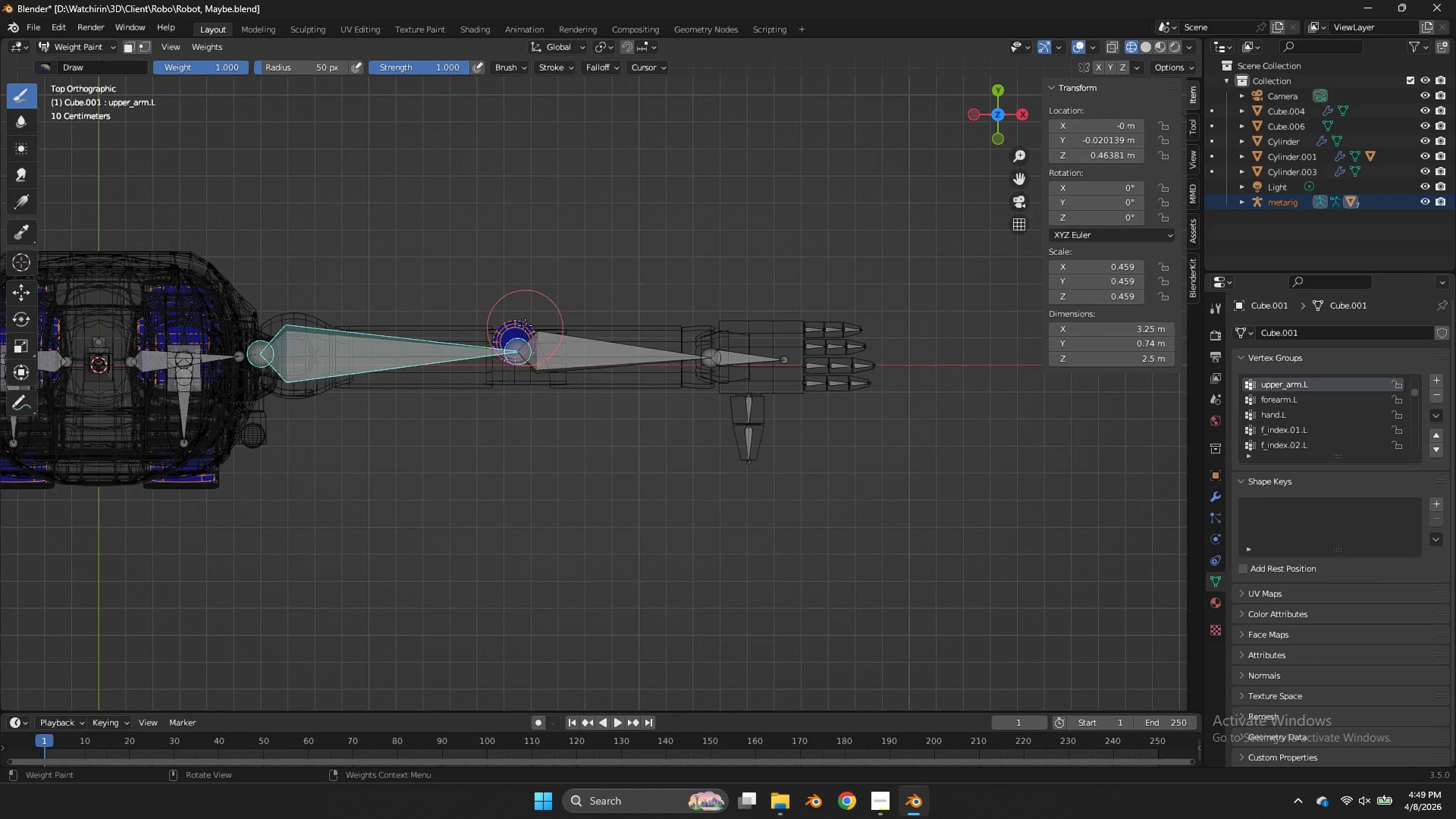 
hold_key(key=ControlLeft, duration=0.5)
left_click([540, 337])
 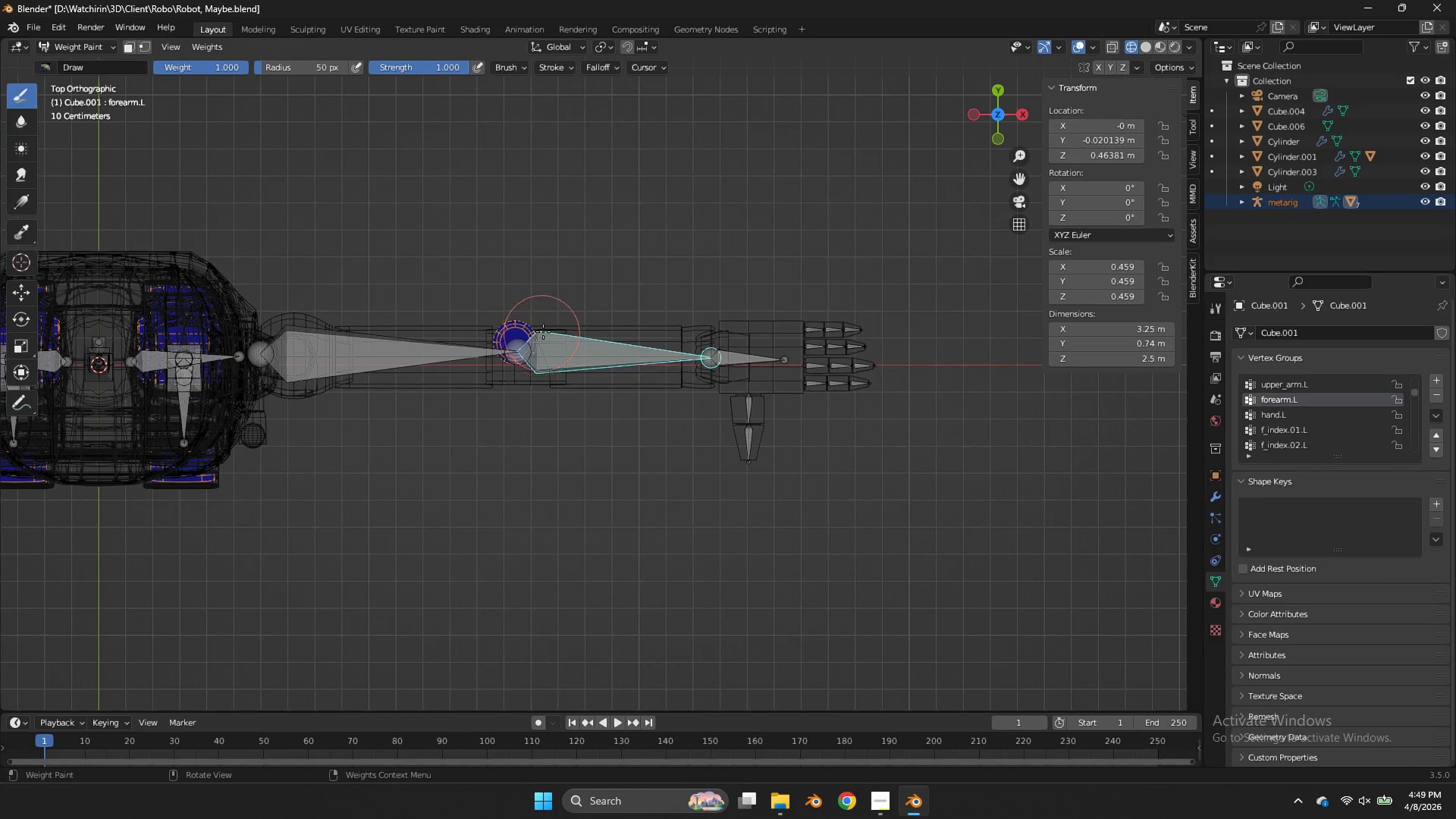 
key(Tab)
 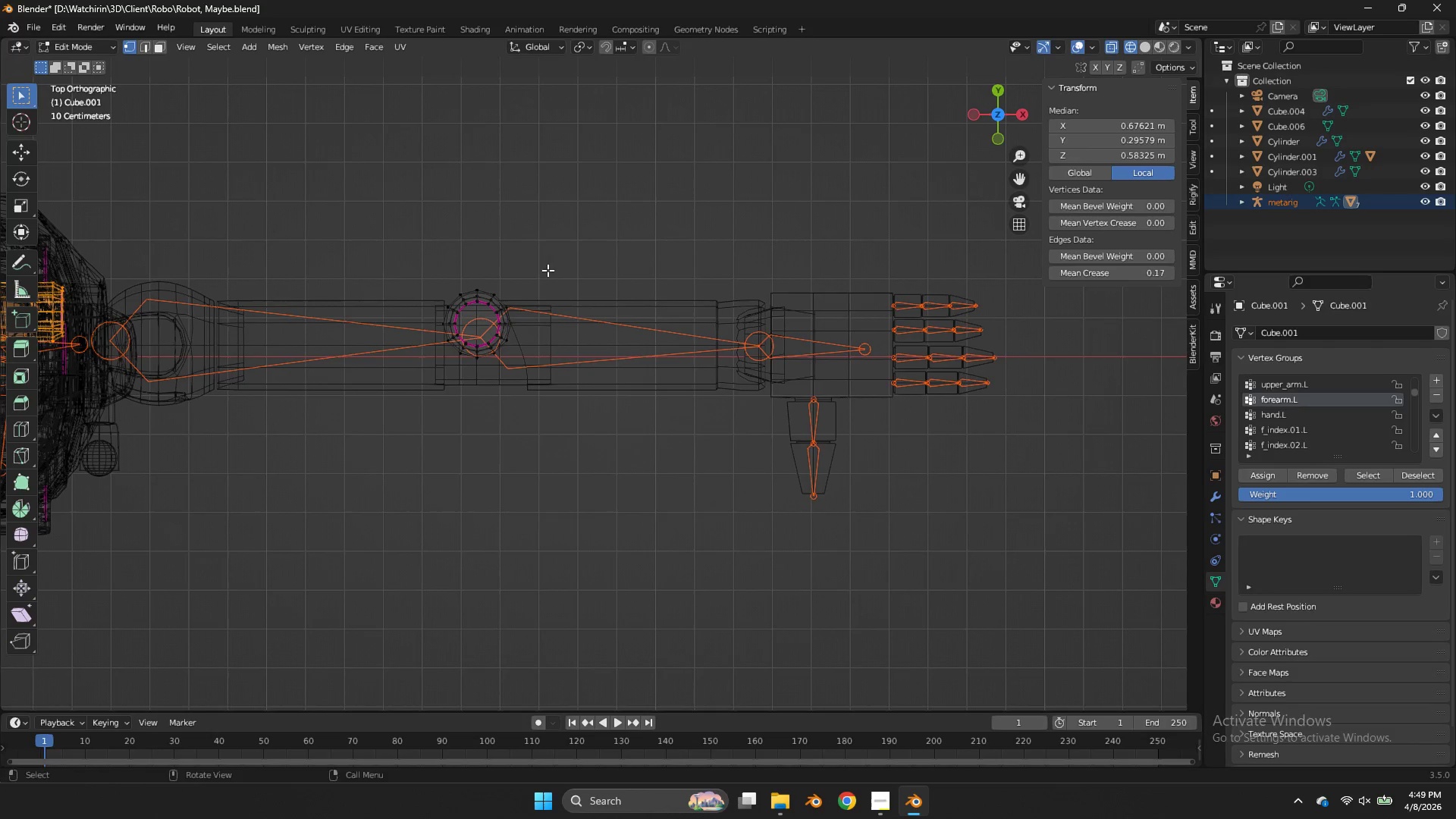 
scroll: coordinate [544, 330], scroll_direction: up, amount: 2.0
 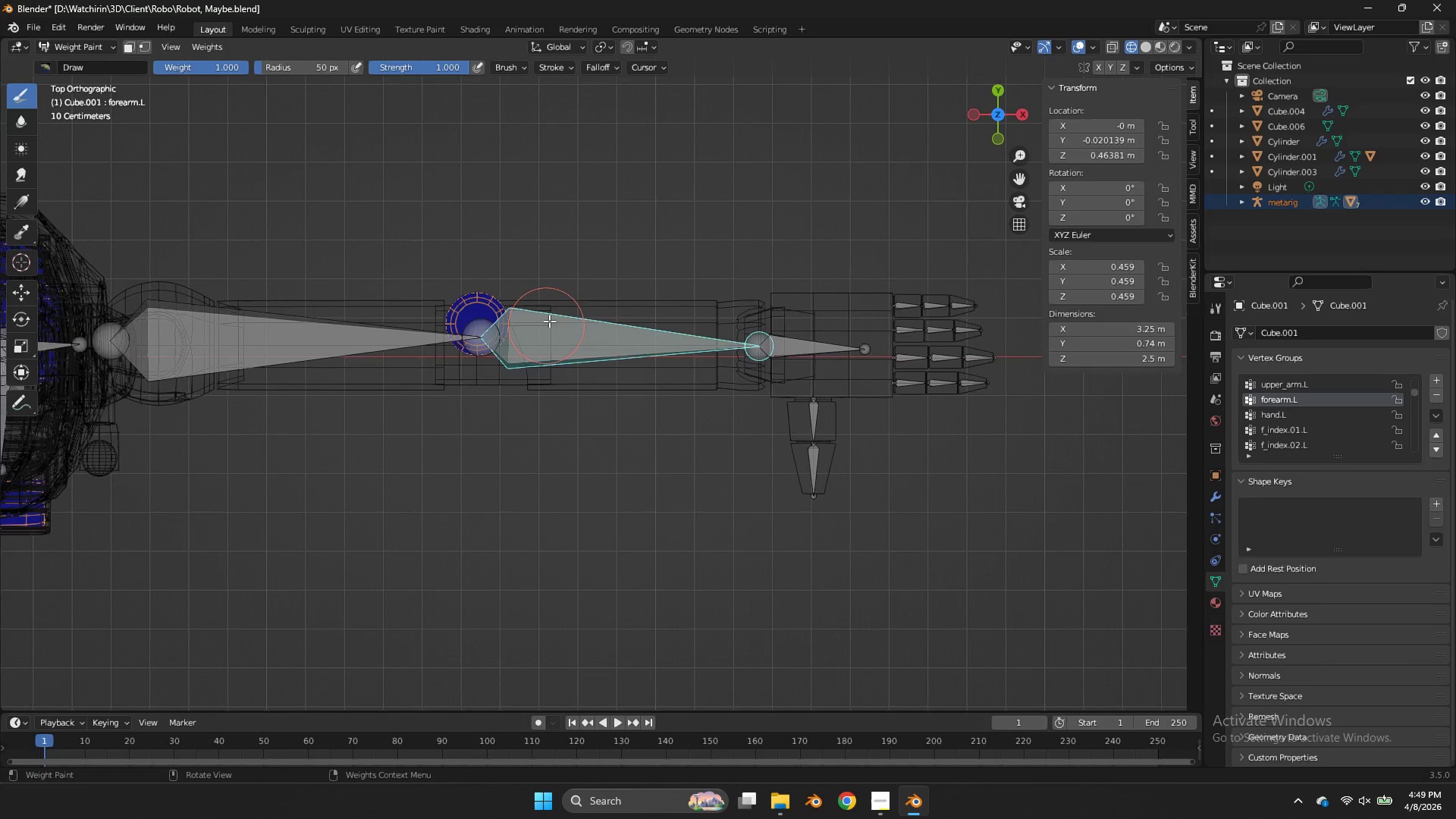 
left_click_drag(start_coordinate=[541, 262], to_coordinate=[340, 438])
 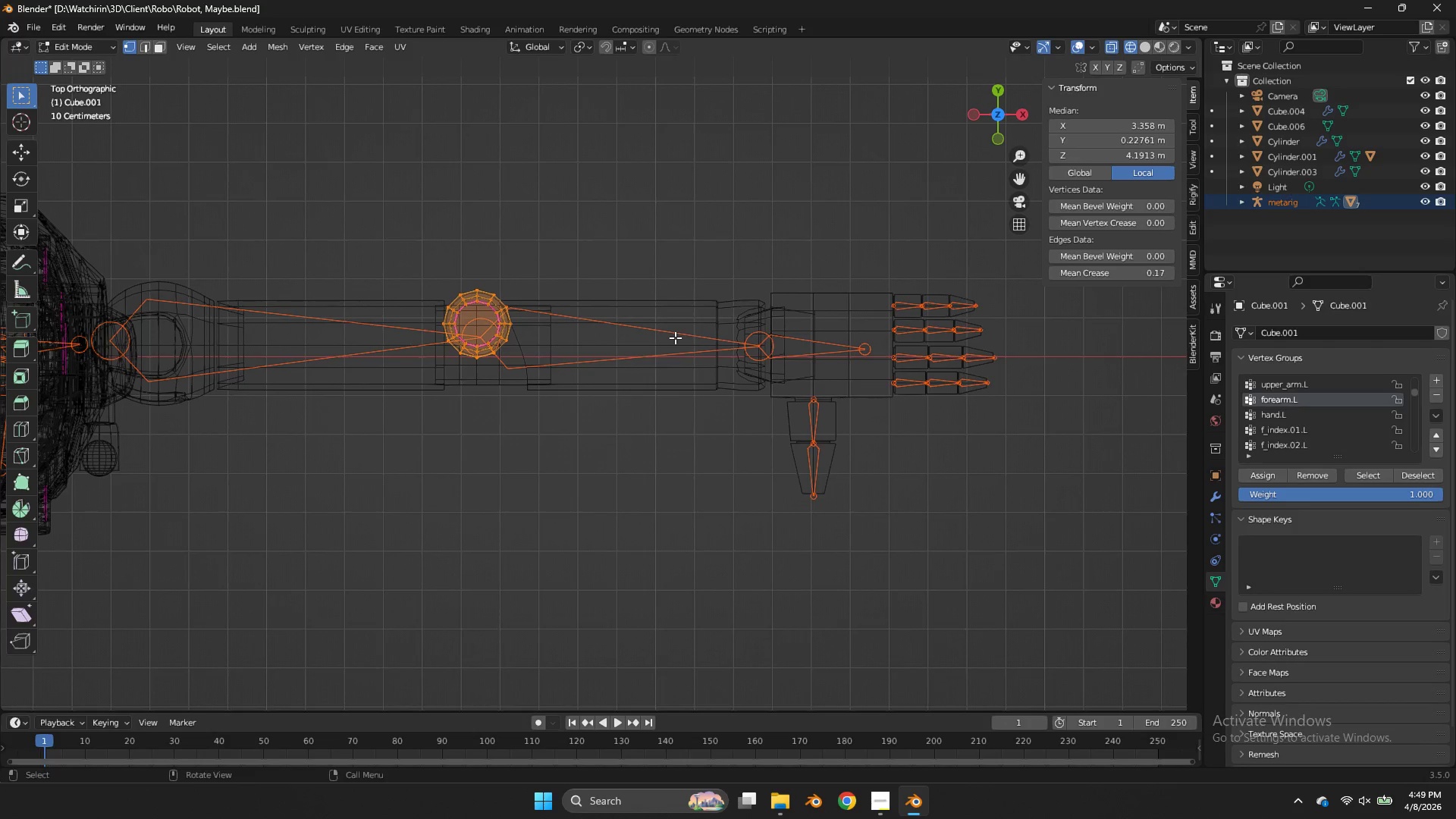 
key(Tab)
 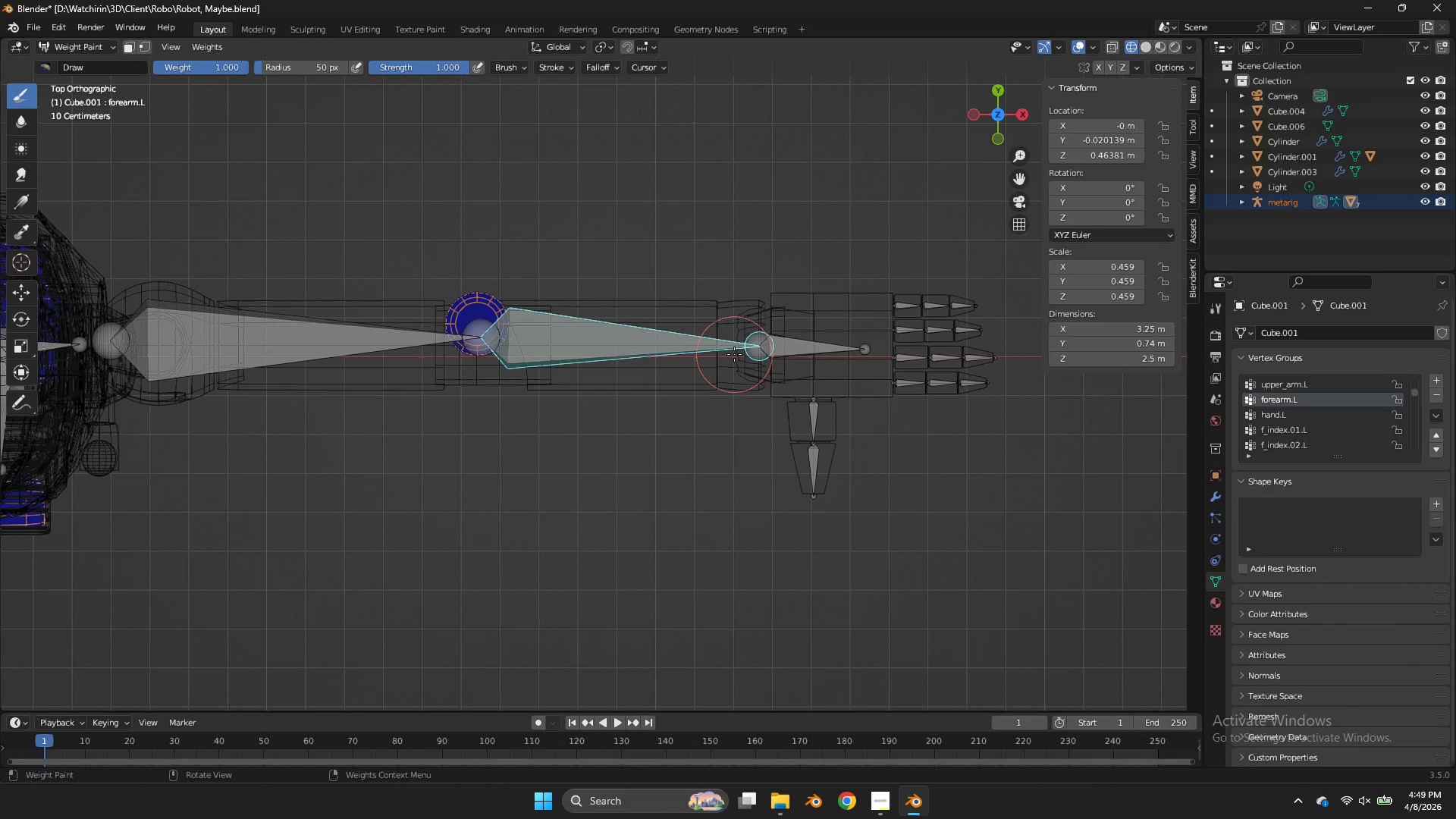 
key(Tab)
 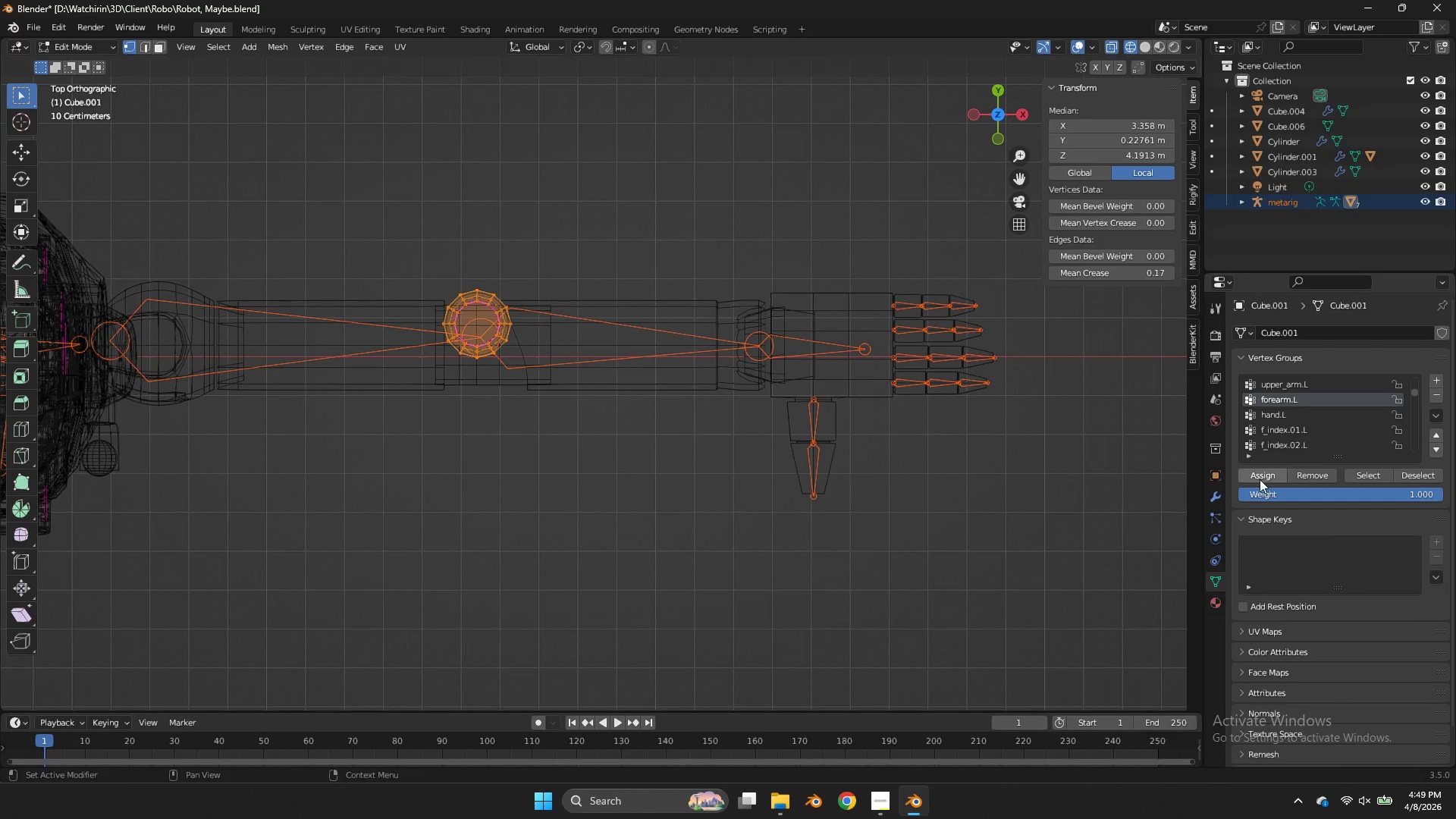 
left_click([1260, 479])
 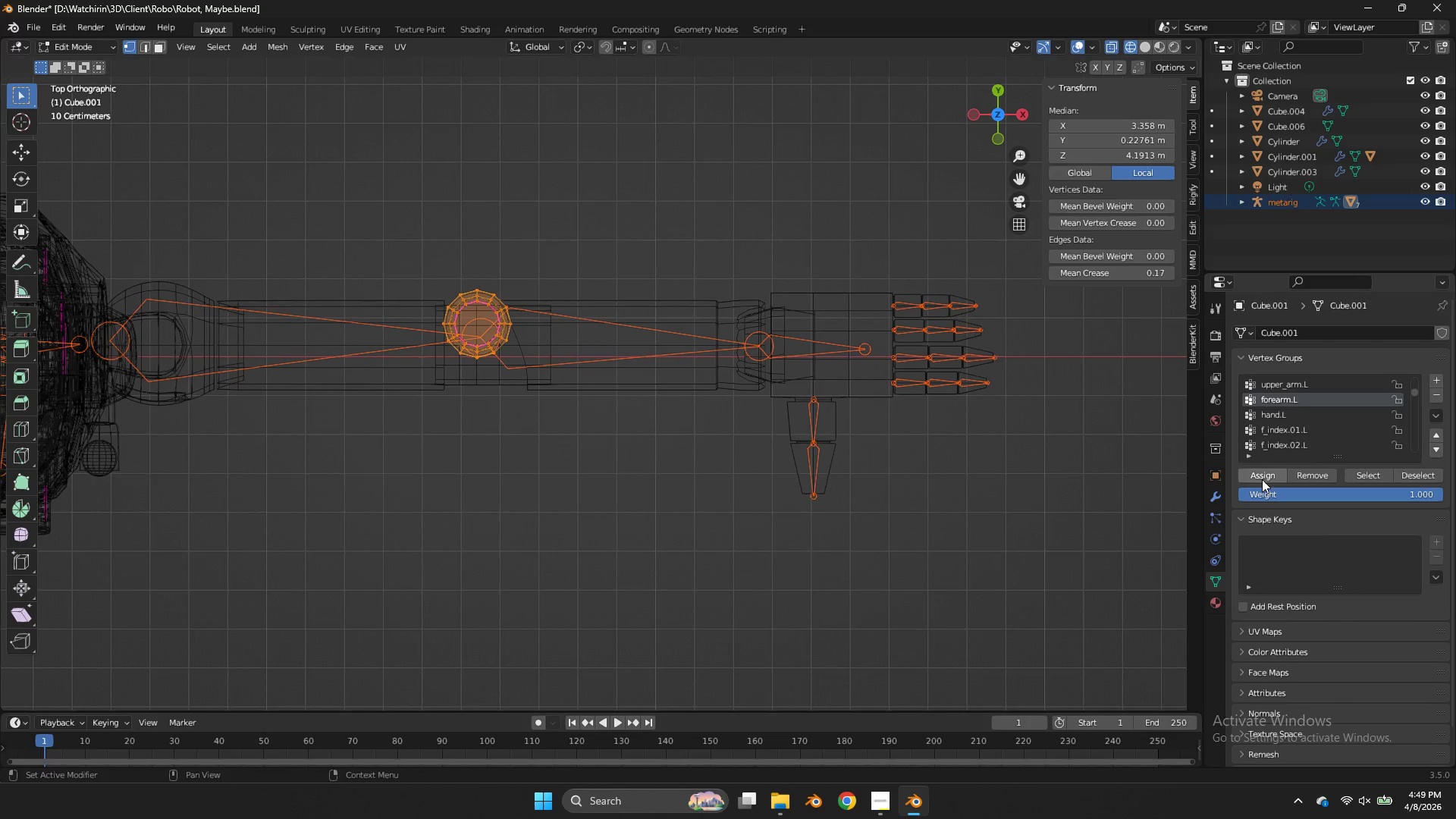 
key(Tab)
 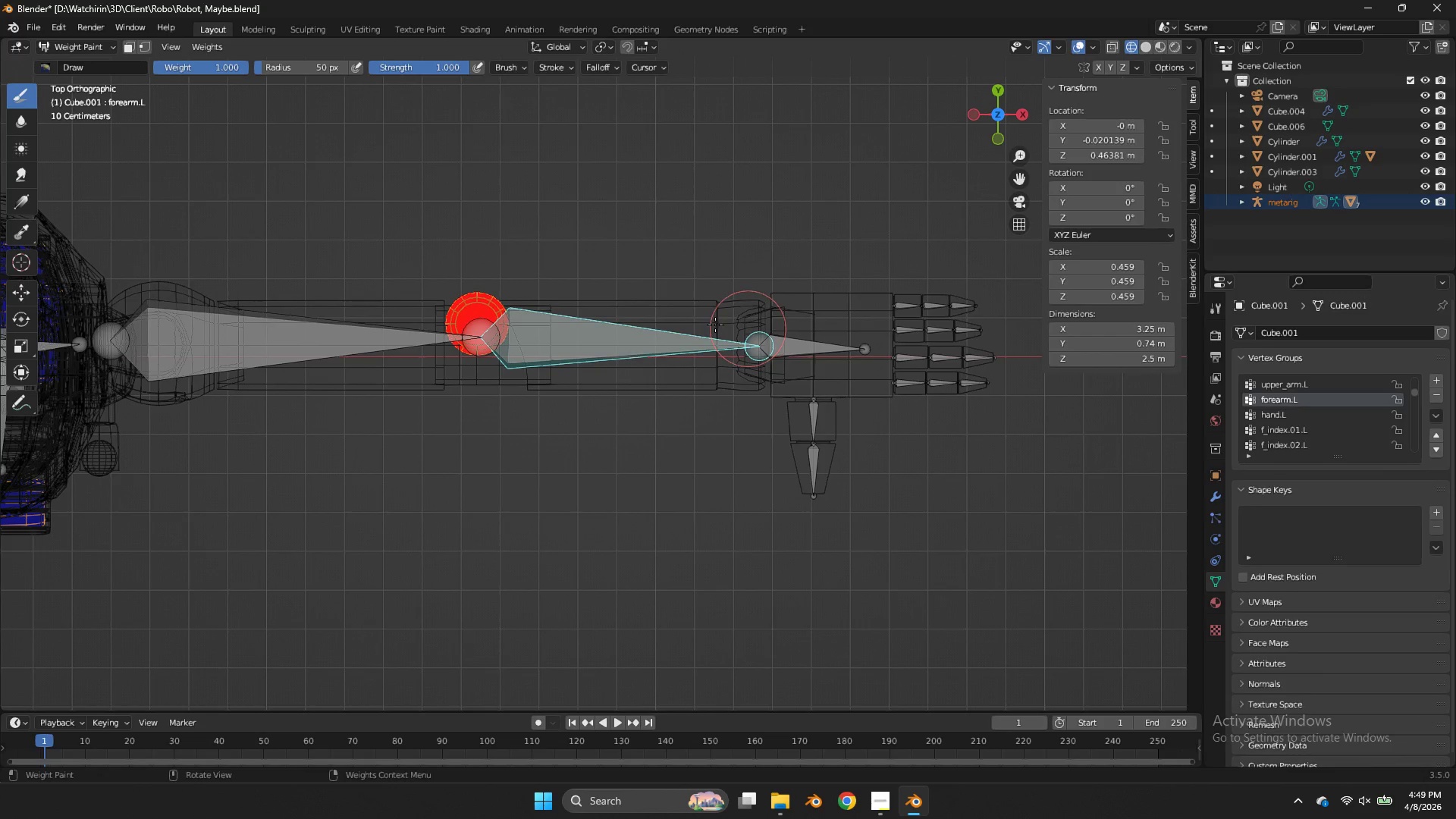 
key(Control+ControlLeft)
 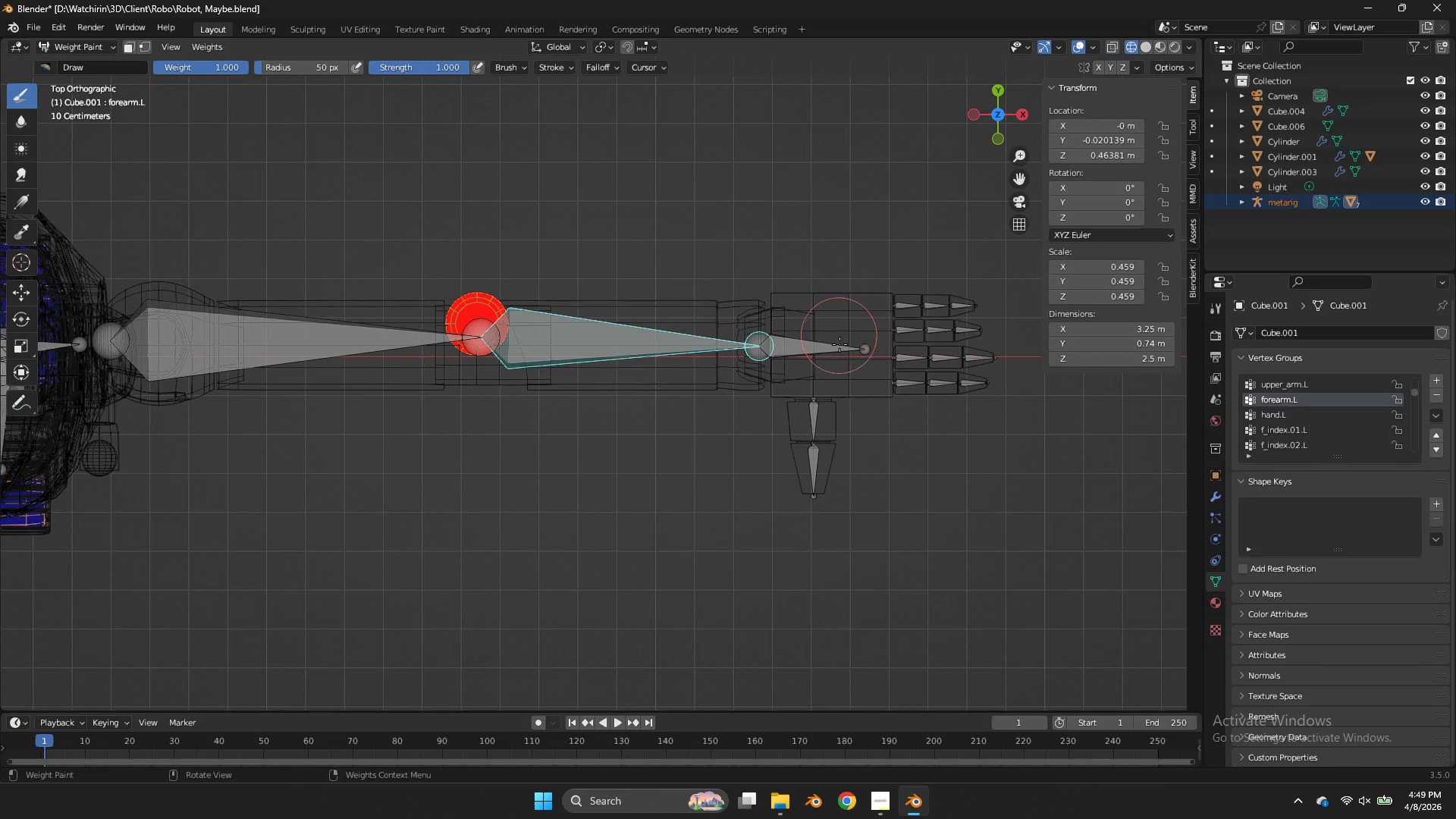 
key(R)
 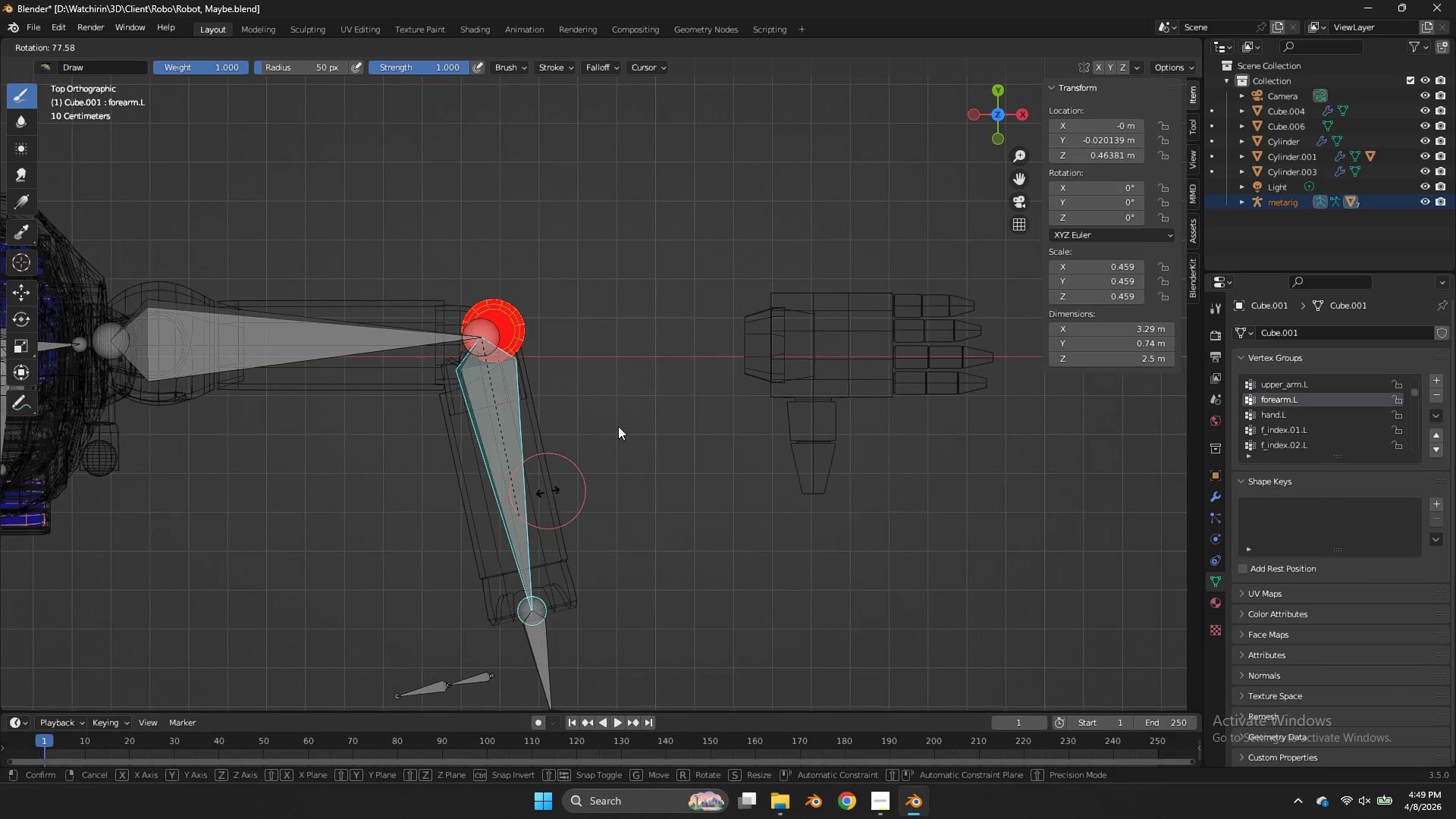 
right_click([645, 308])
 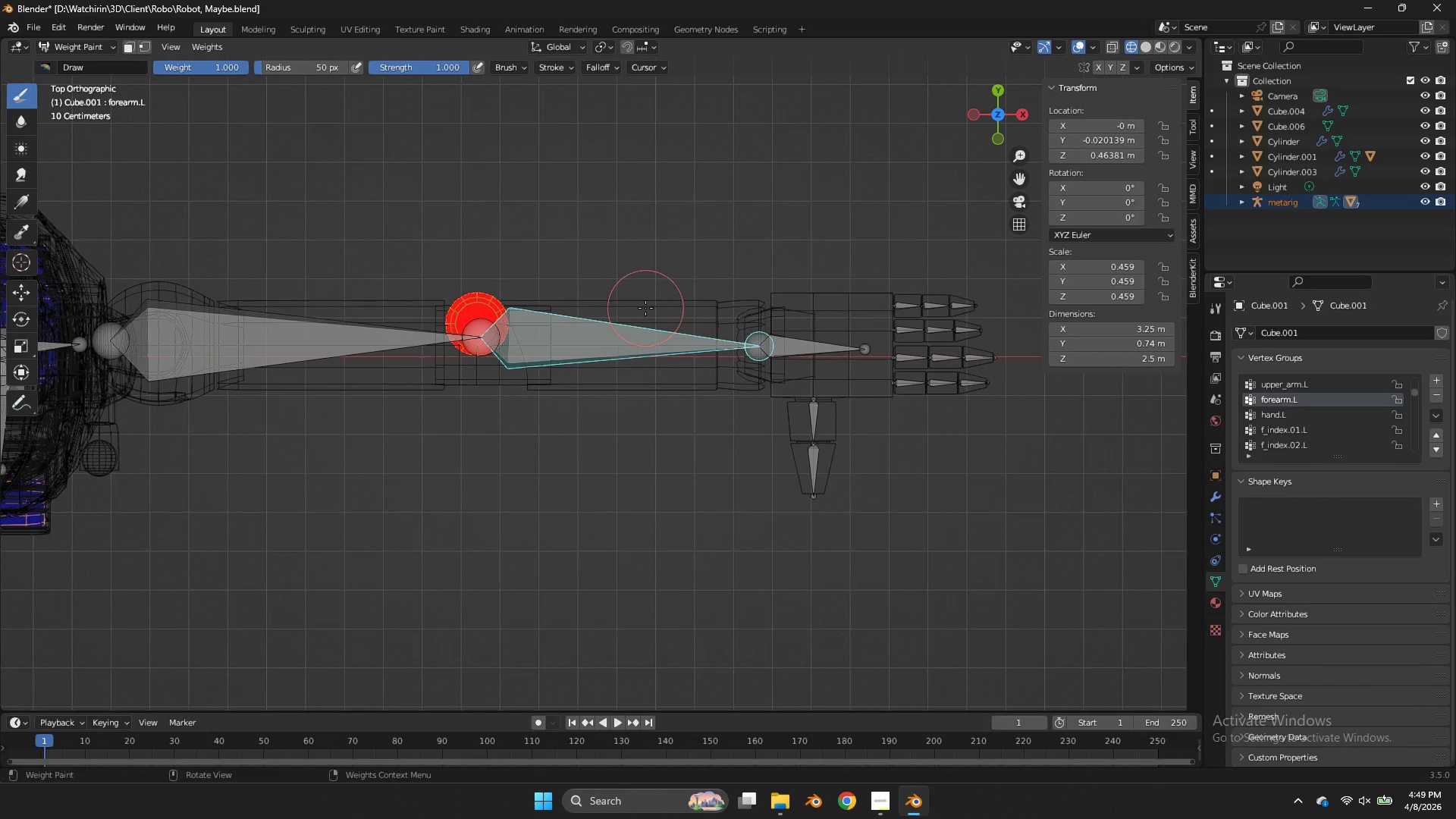 
key(Control+S)
 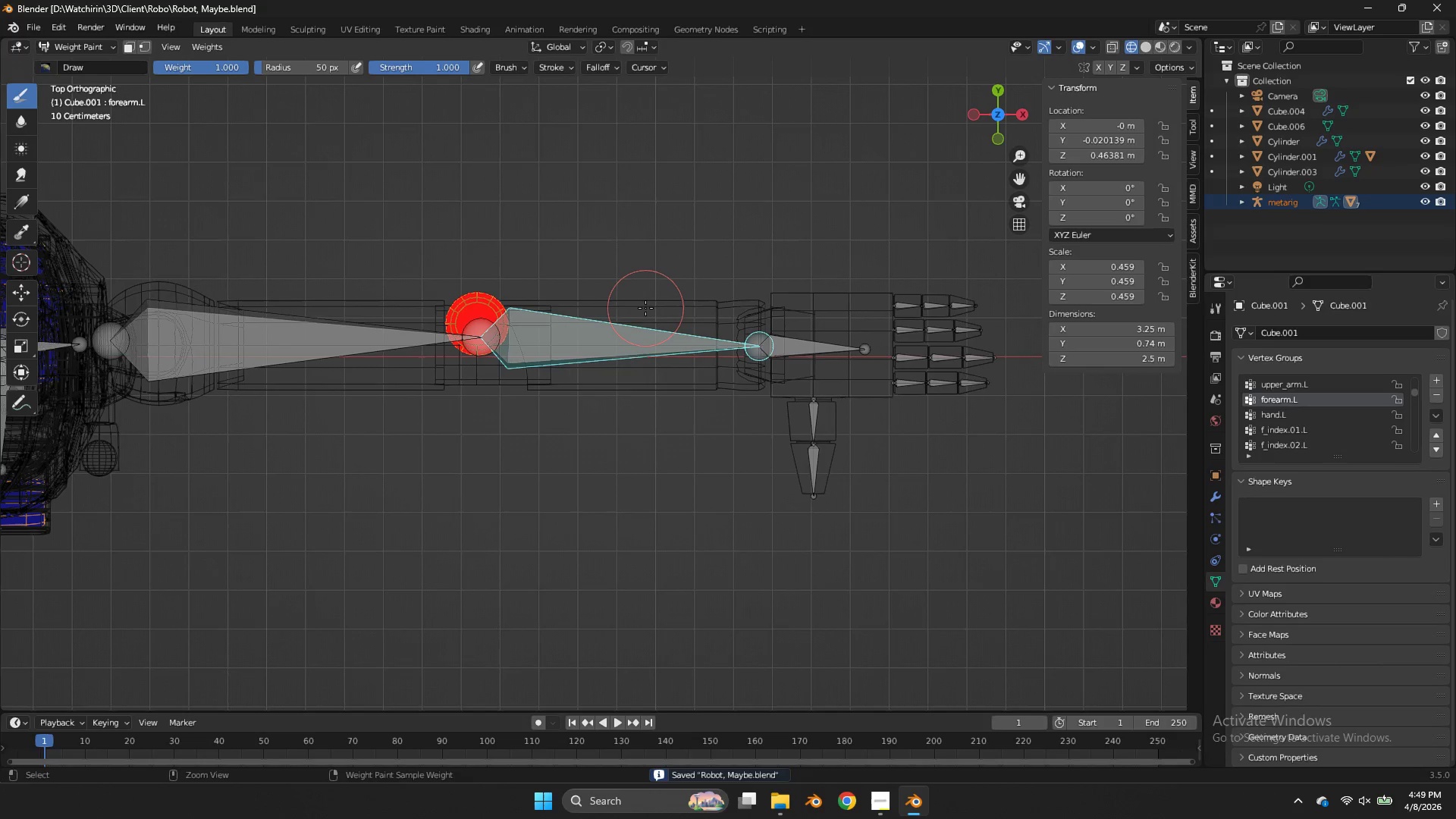 
hold_key(key=Tab, duration=0.31)
 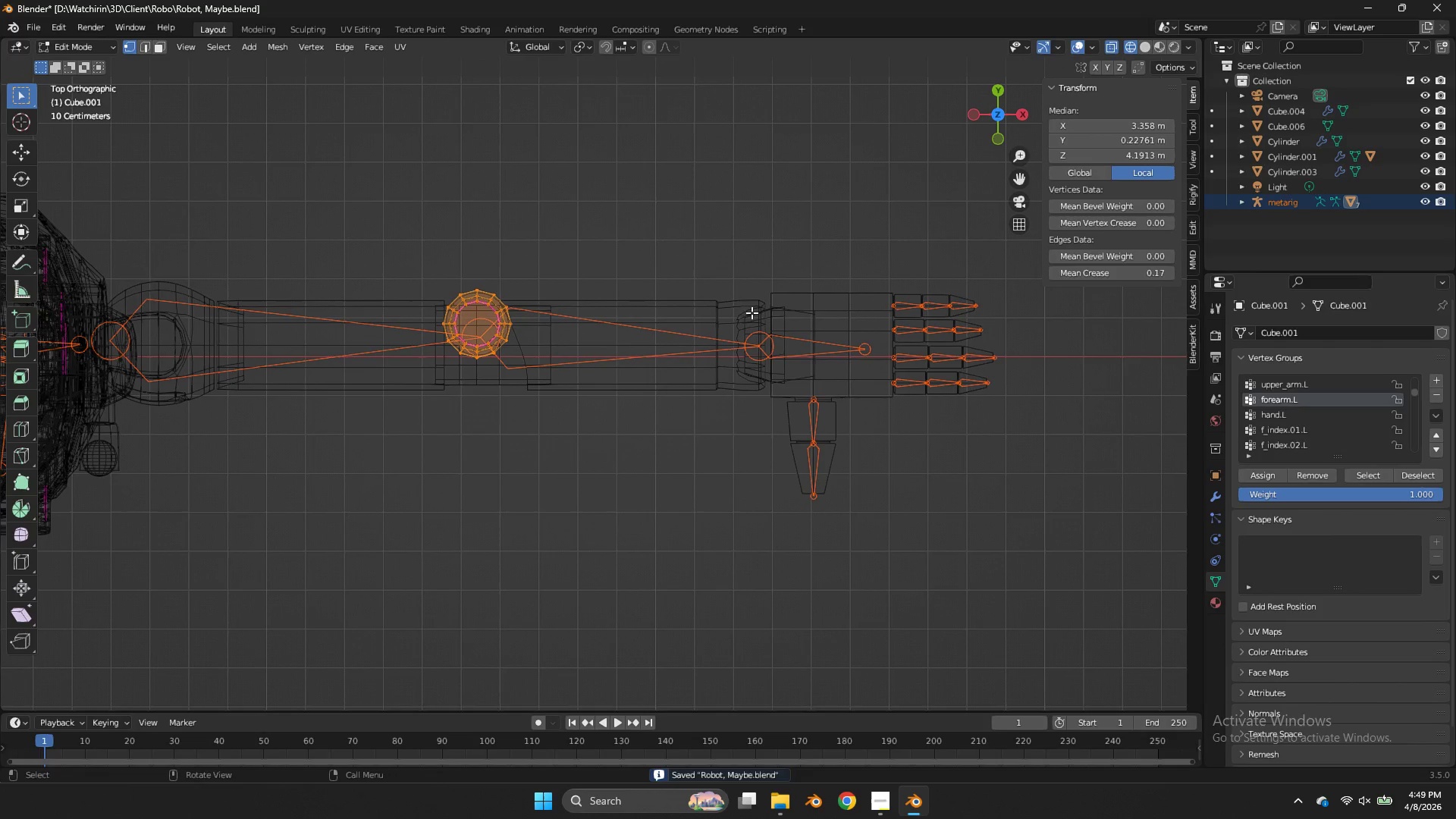 
key(Control+ControlLeft)
 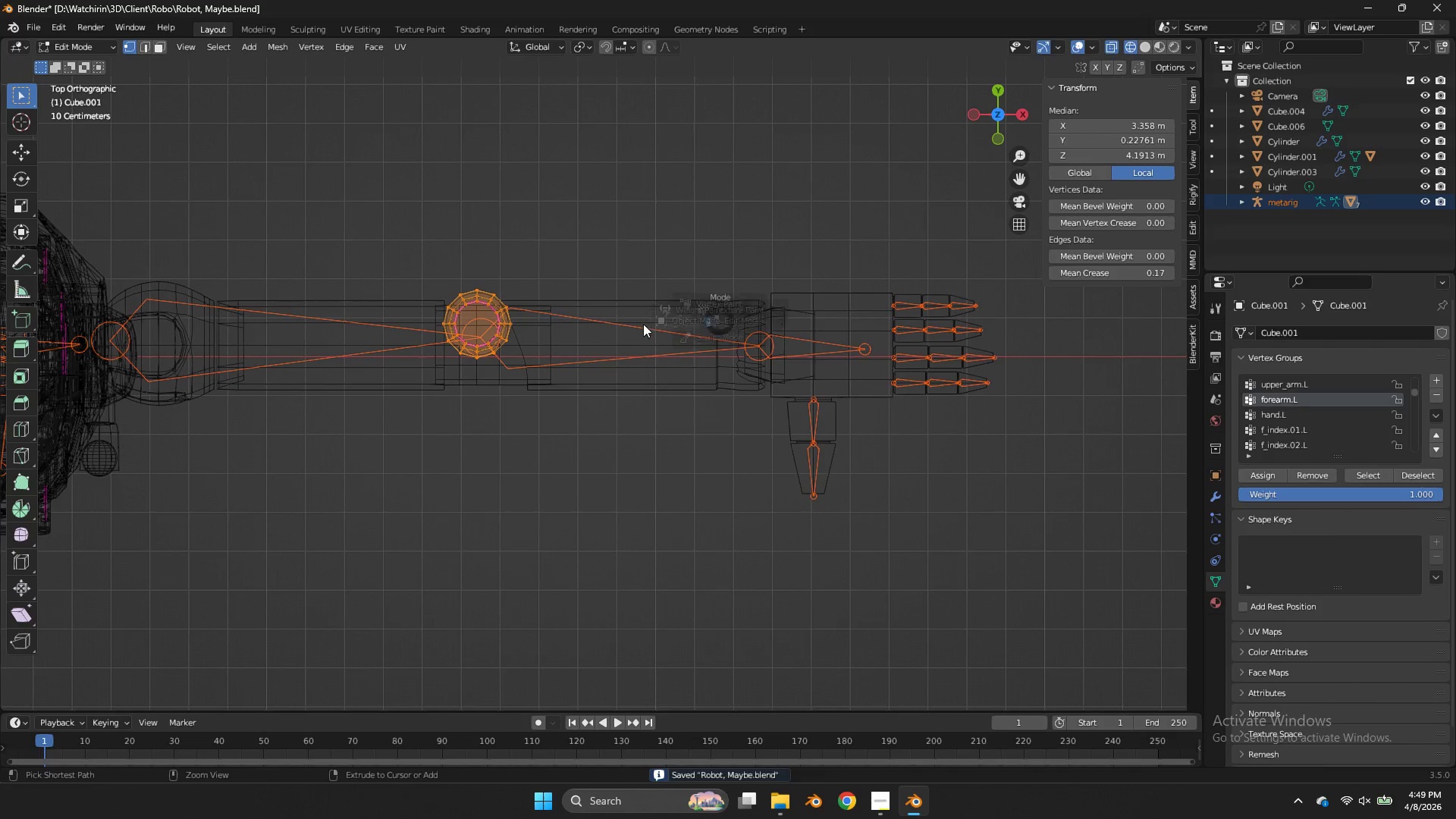 
key(Control+Tab)
 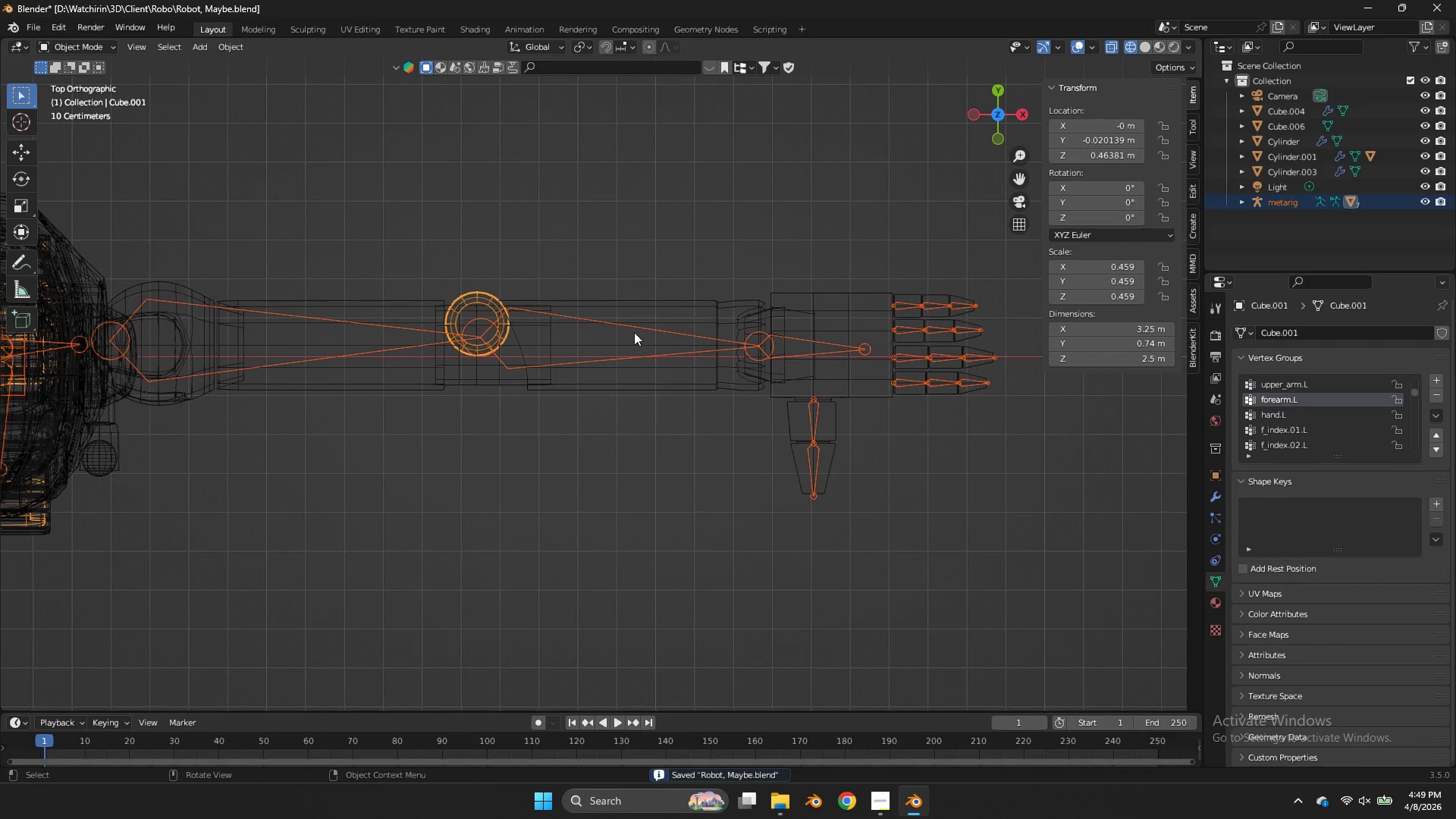 
left_click([634, 332])
 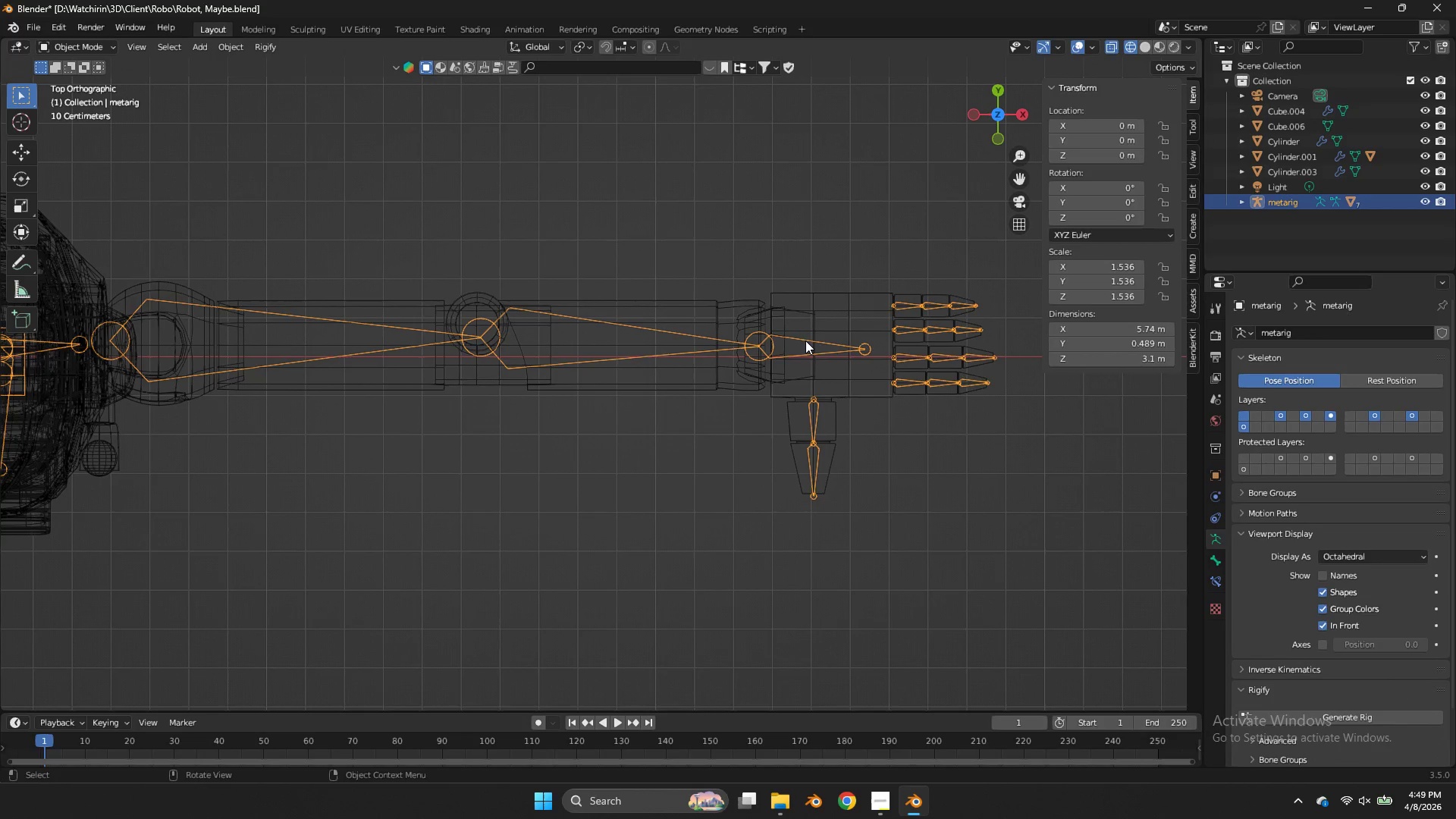 
left_click([805, 340])
 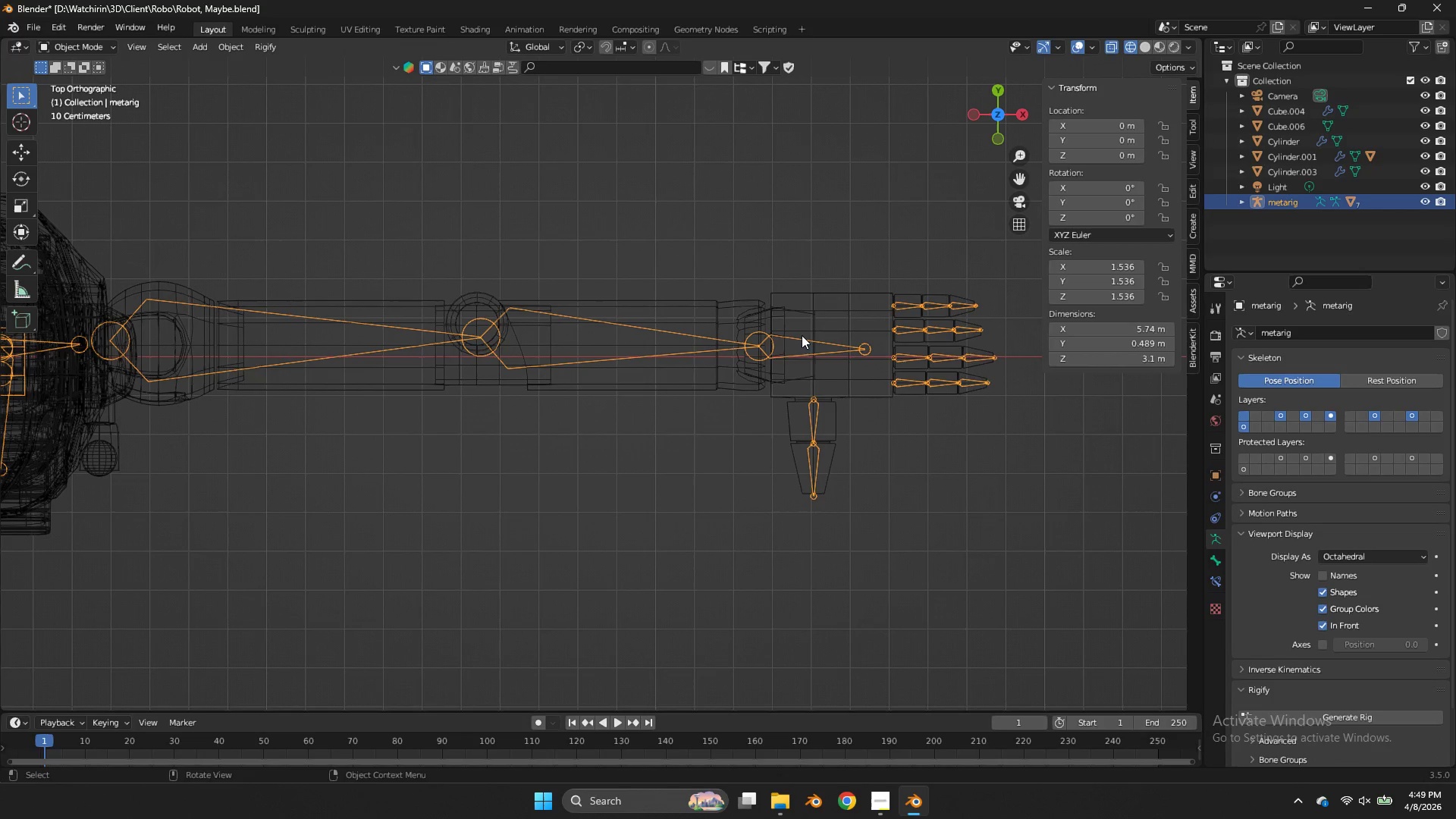 
hold_key(key=ShiftLeft, duration=0.61)
left_click([799, 312])
 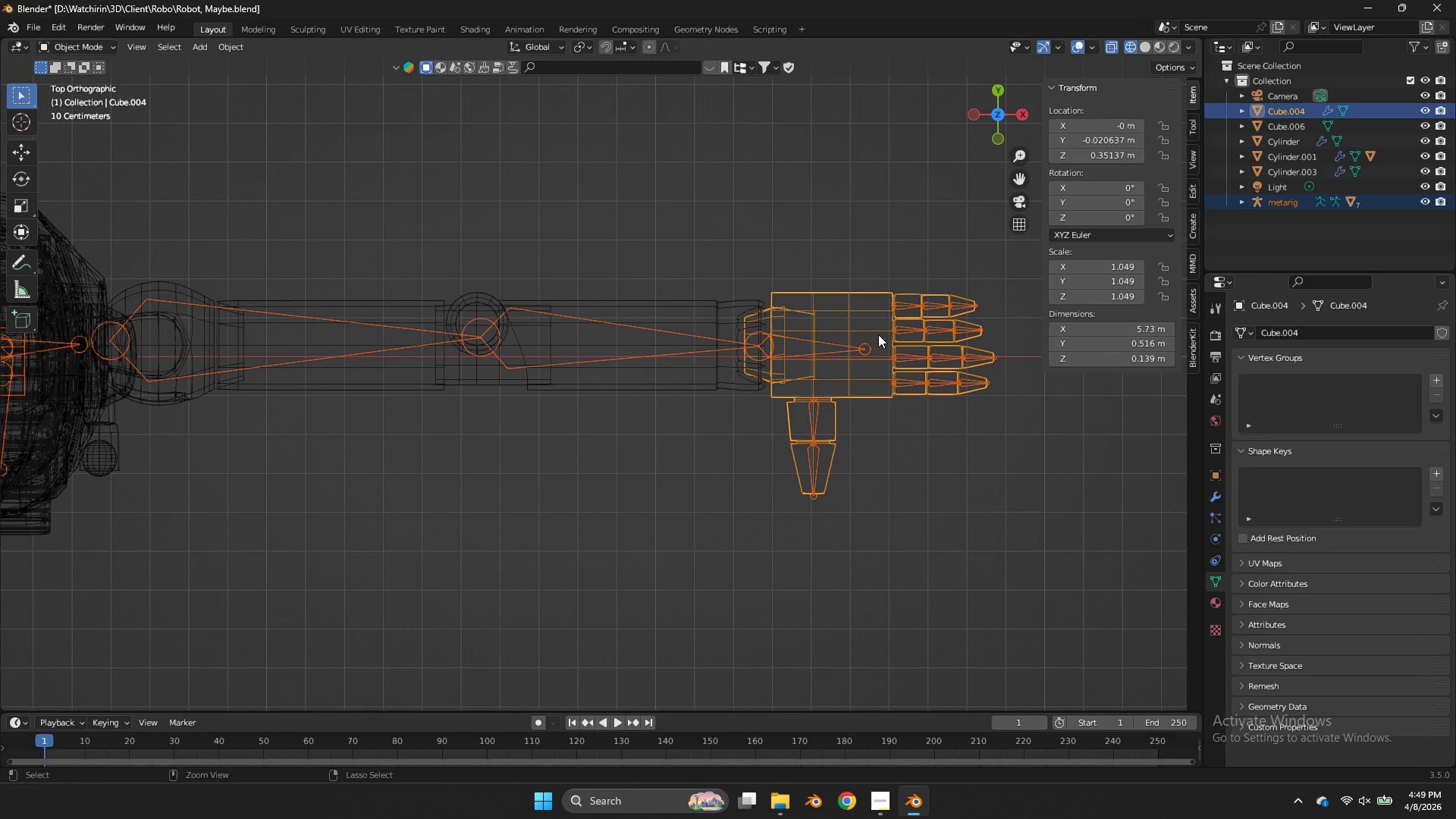 
key(Control+Tab)
 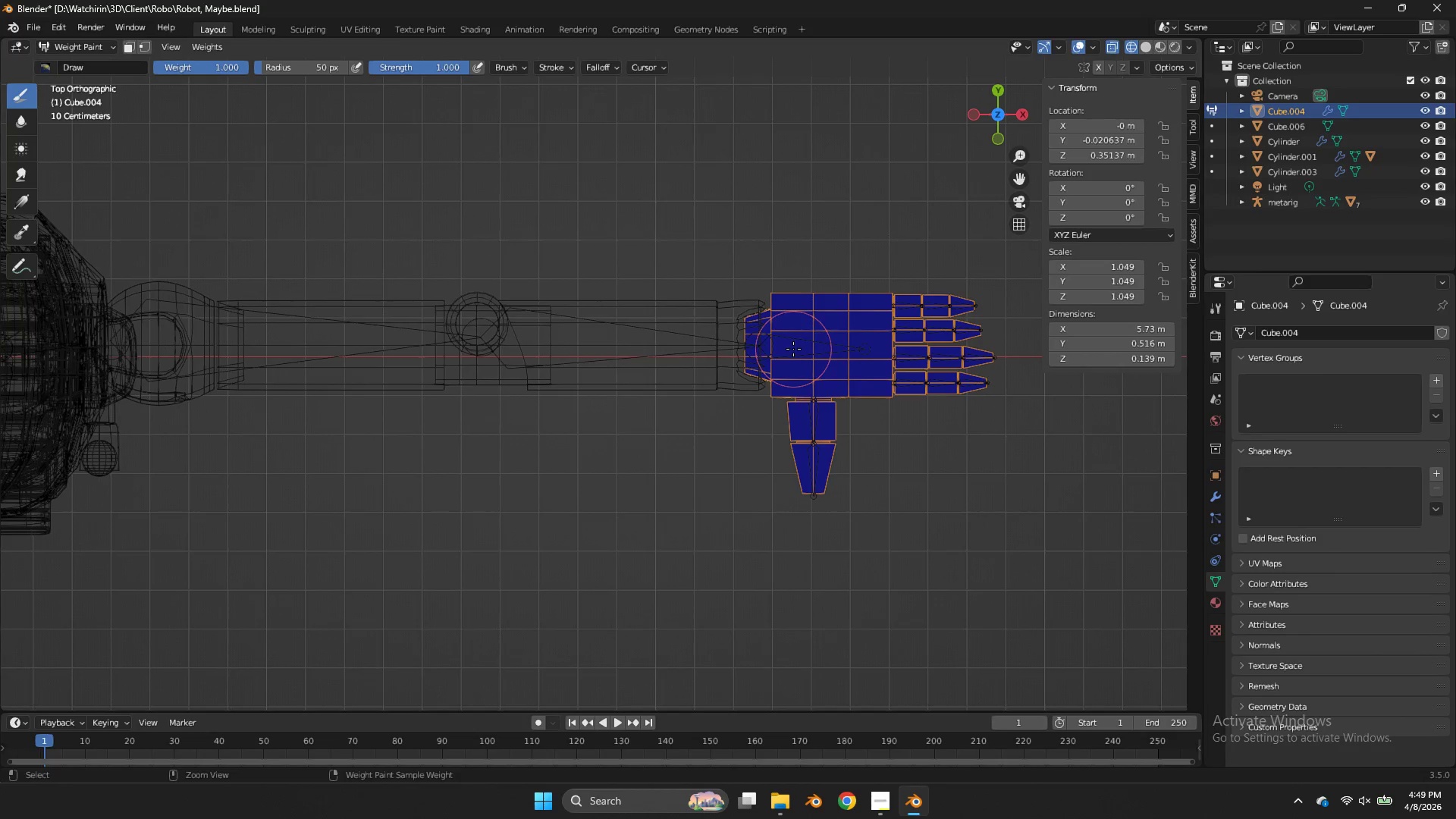 
key(Control+ControlLeft)
 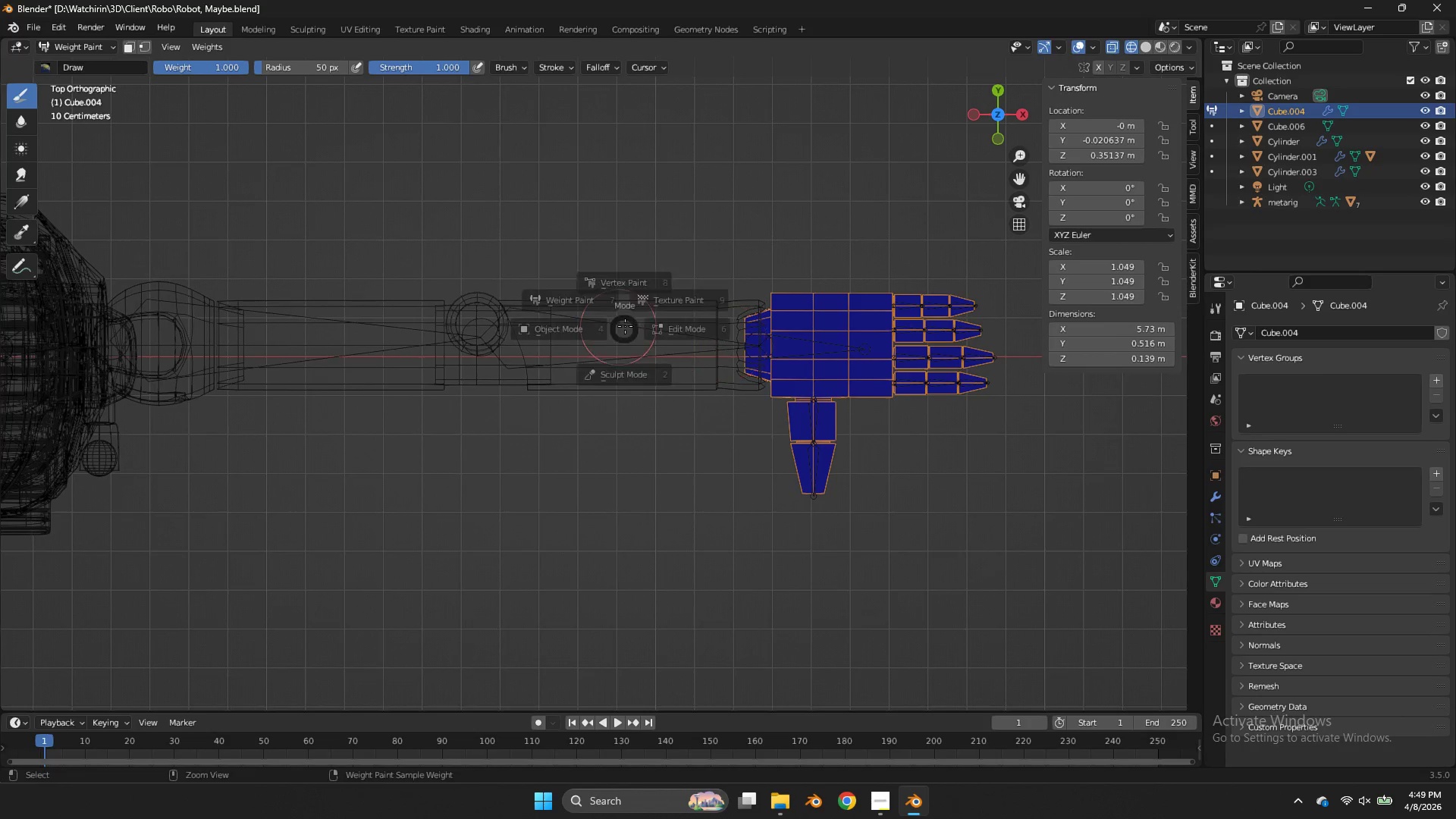 
key(Control+Tab)
 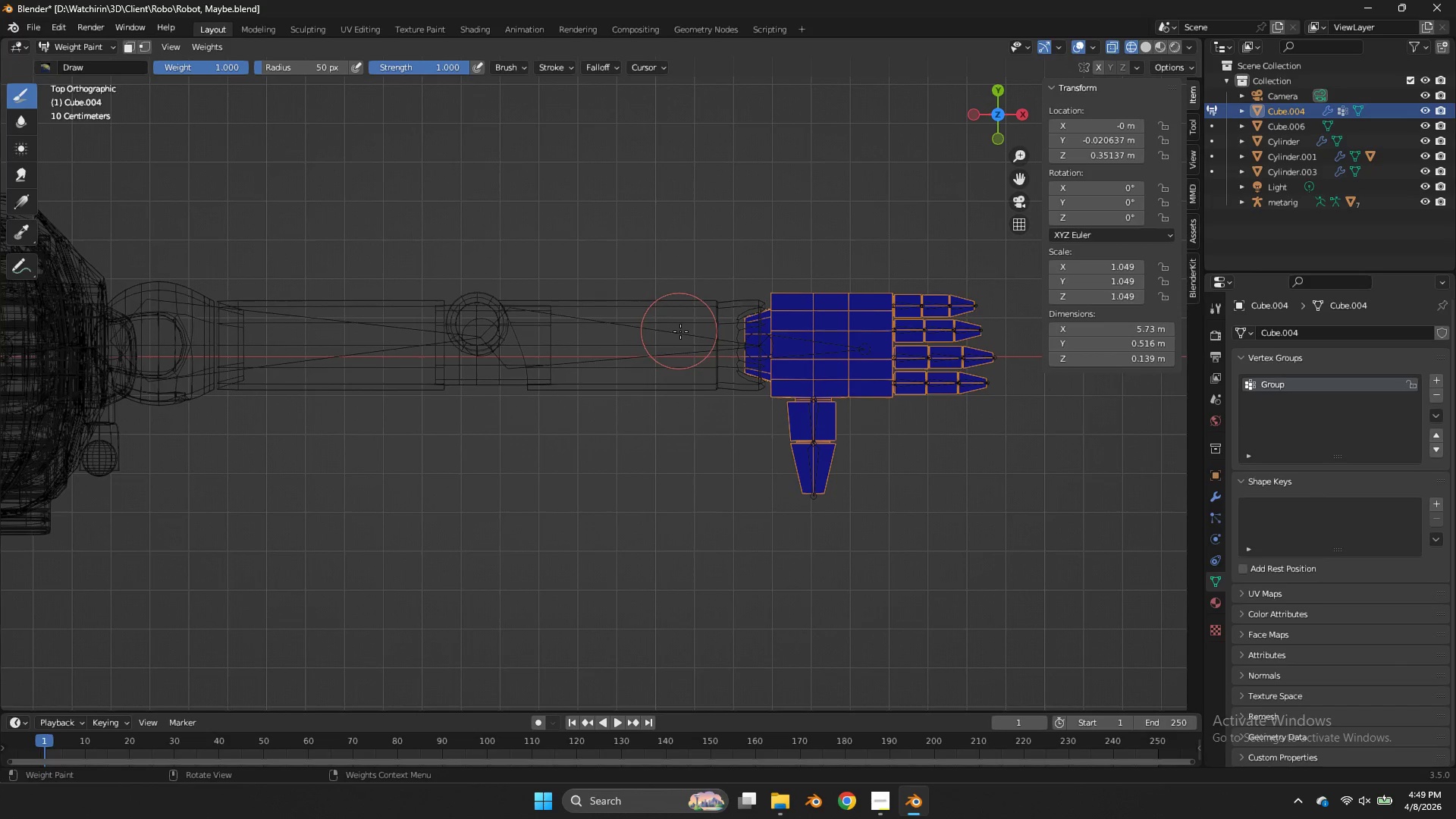 
key(Control+Tab)
 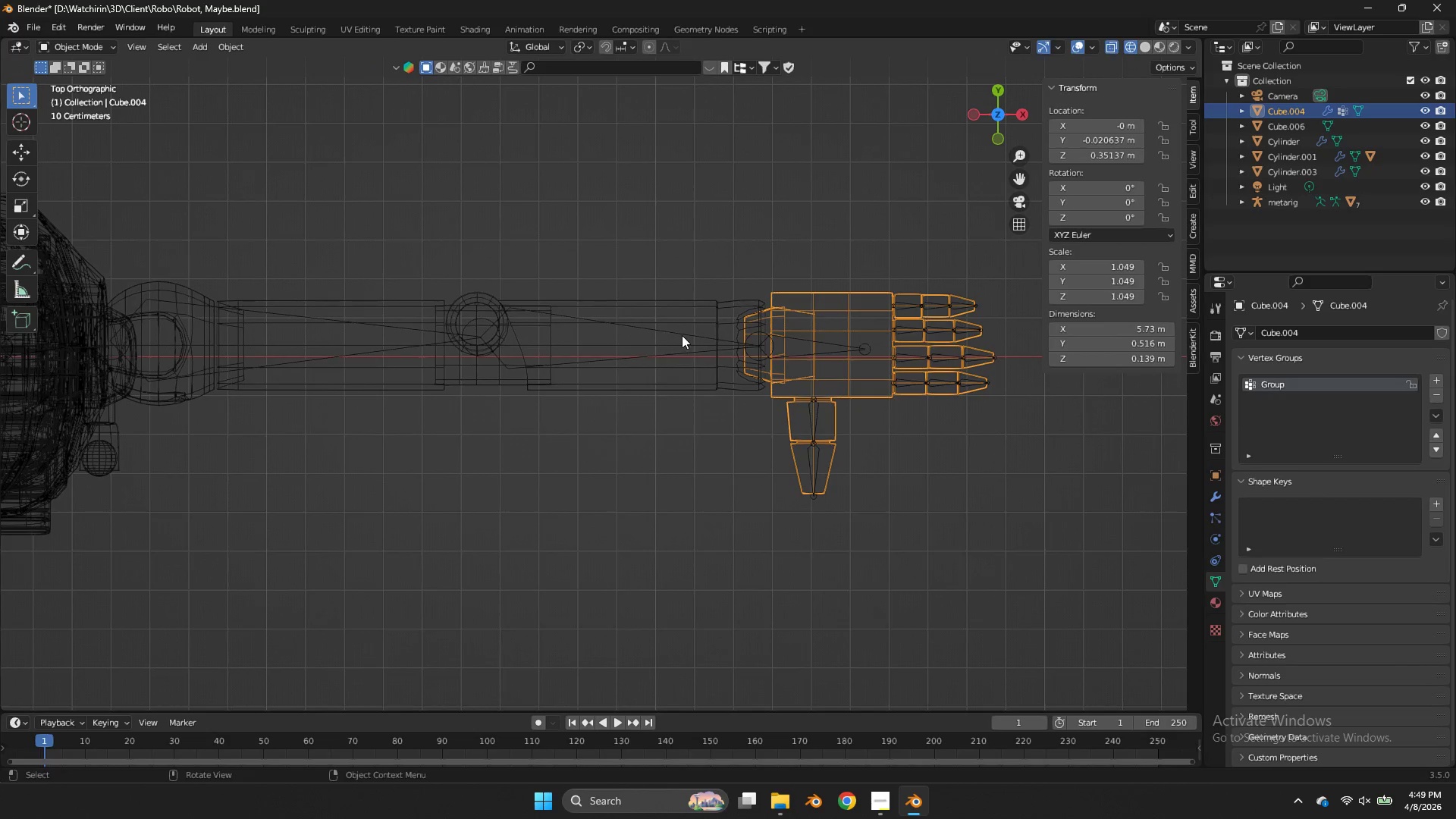 
key(Control+Z)
 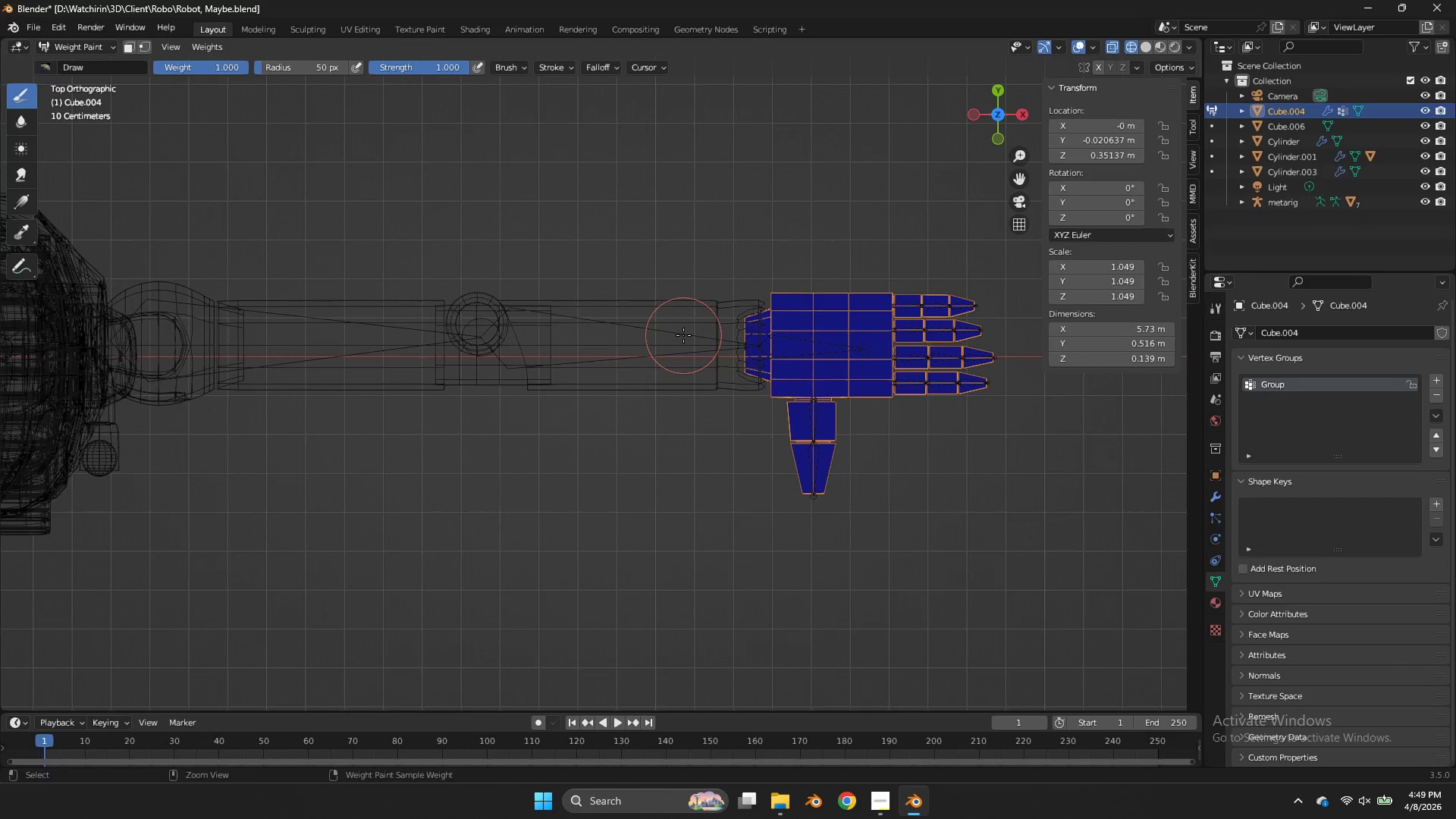 
key(Control+Z)
 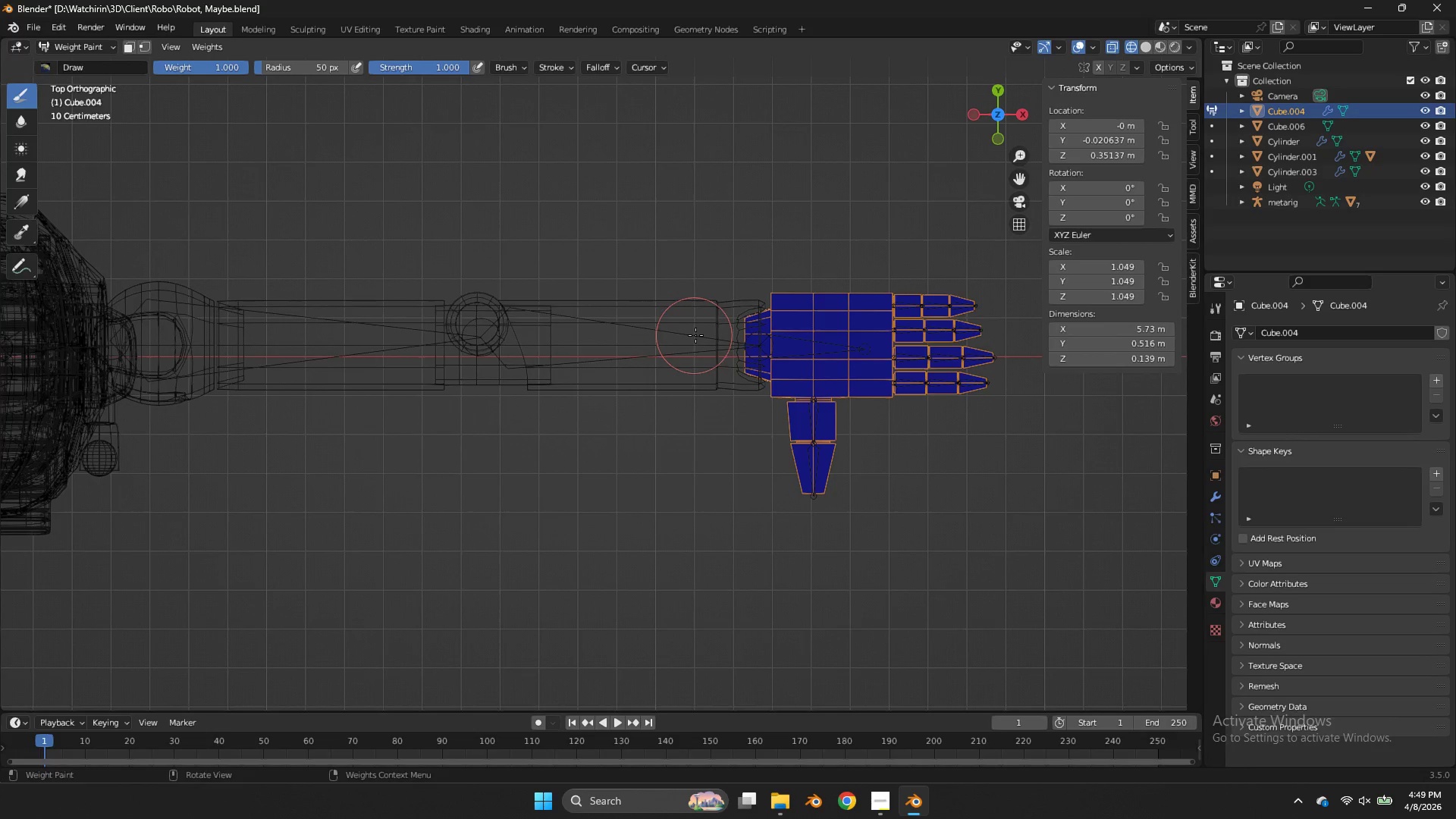 
key(Control+Tab)
 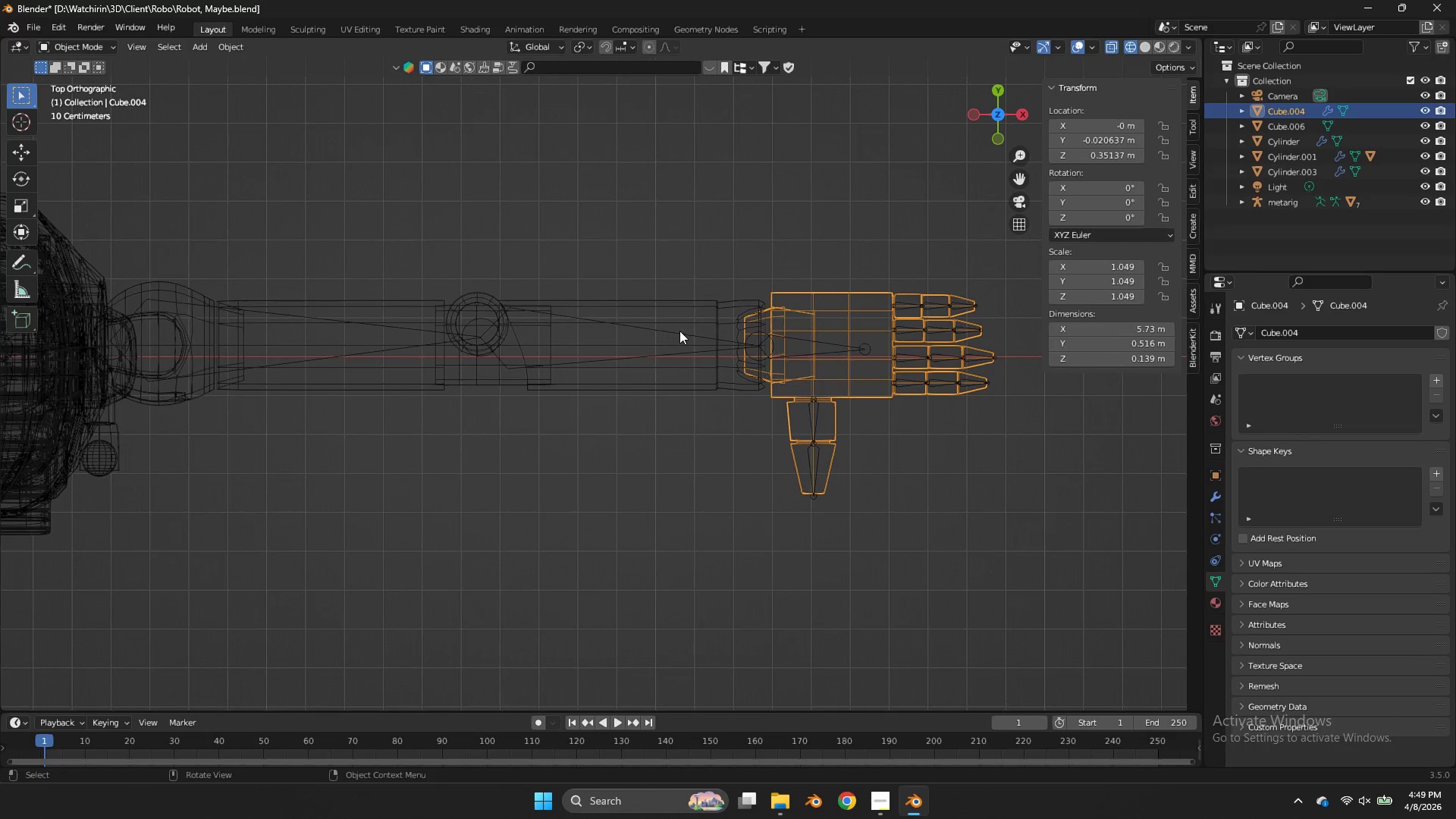 
left_click([679, 331])
 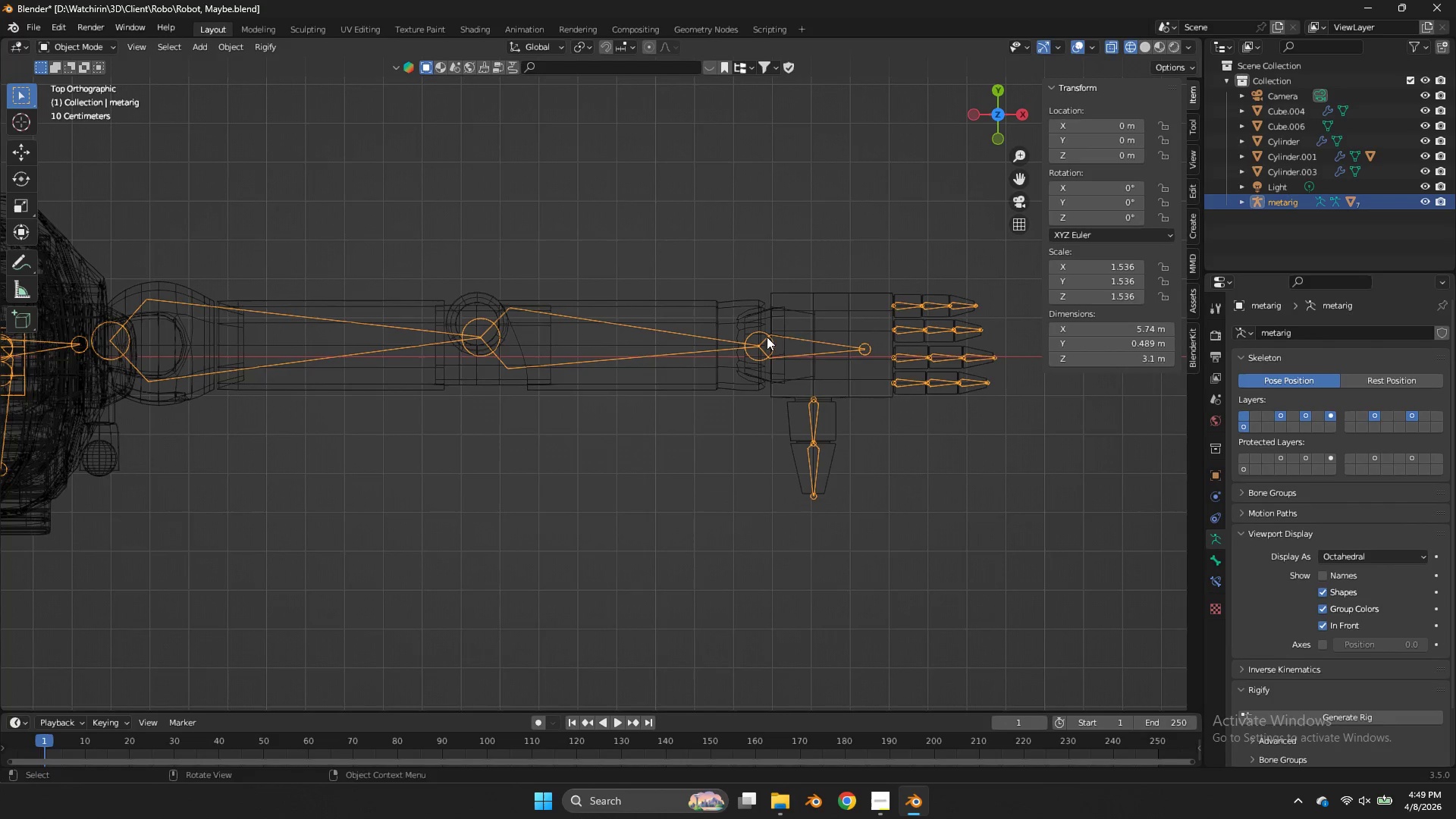 
hold_key(key=ShiftLeft, duration=0.72)
left_click([789, 290])
 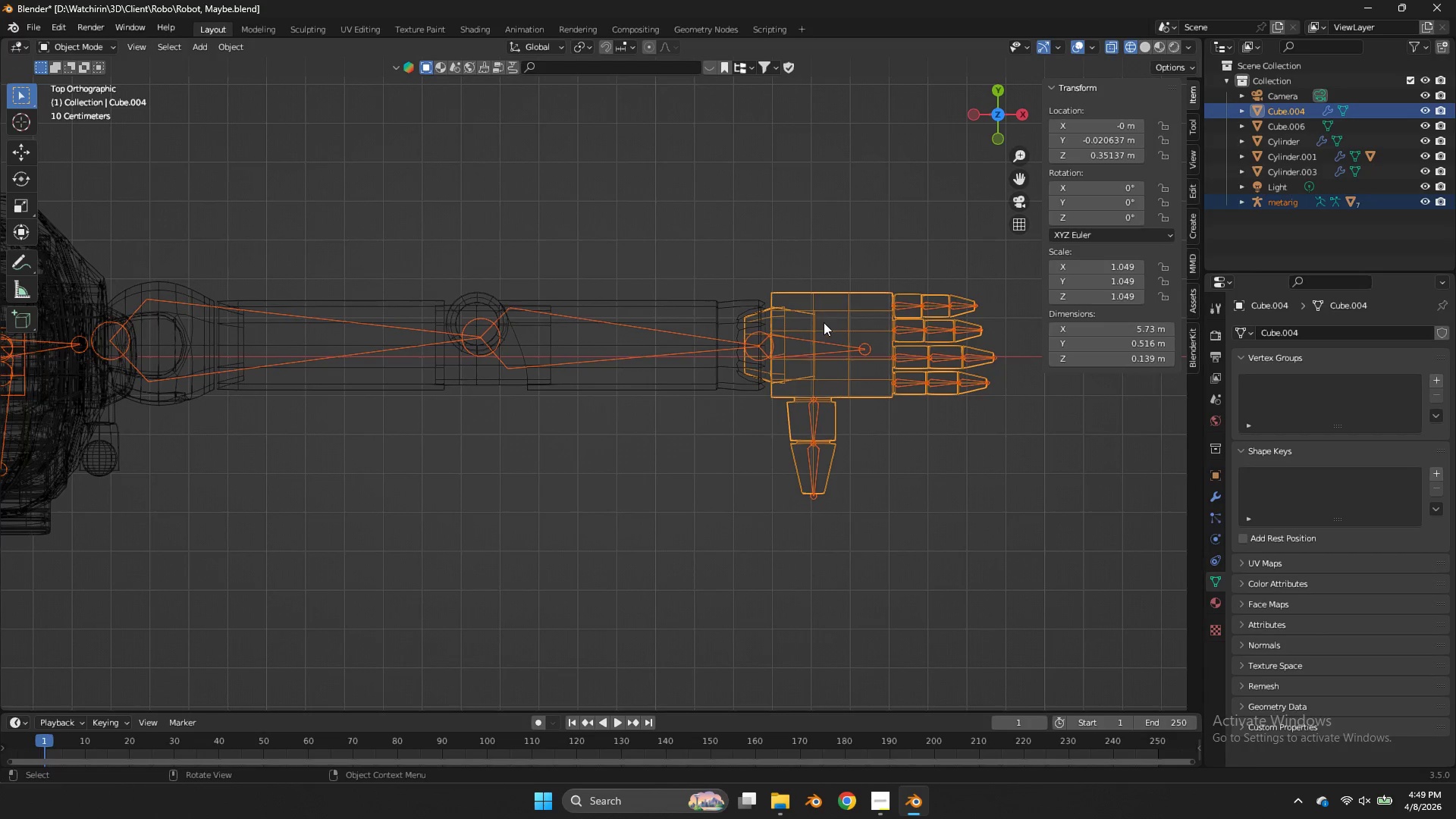 
key(Control+Tab)
 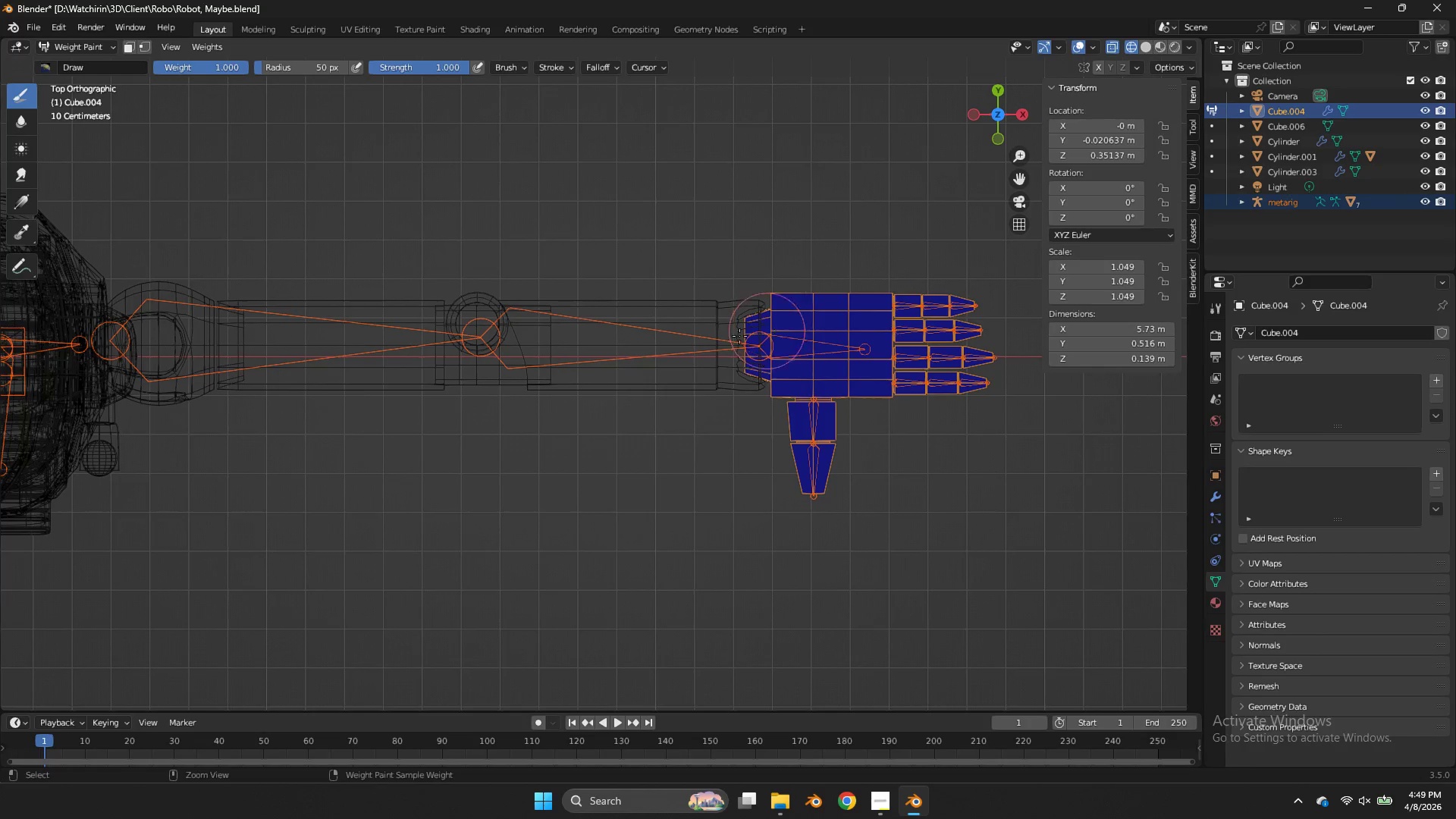 
key(Control+Tab)
 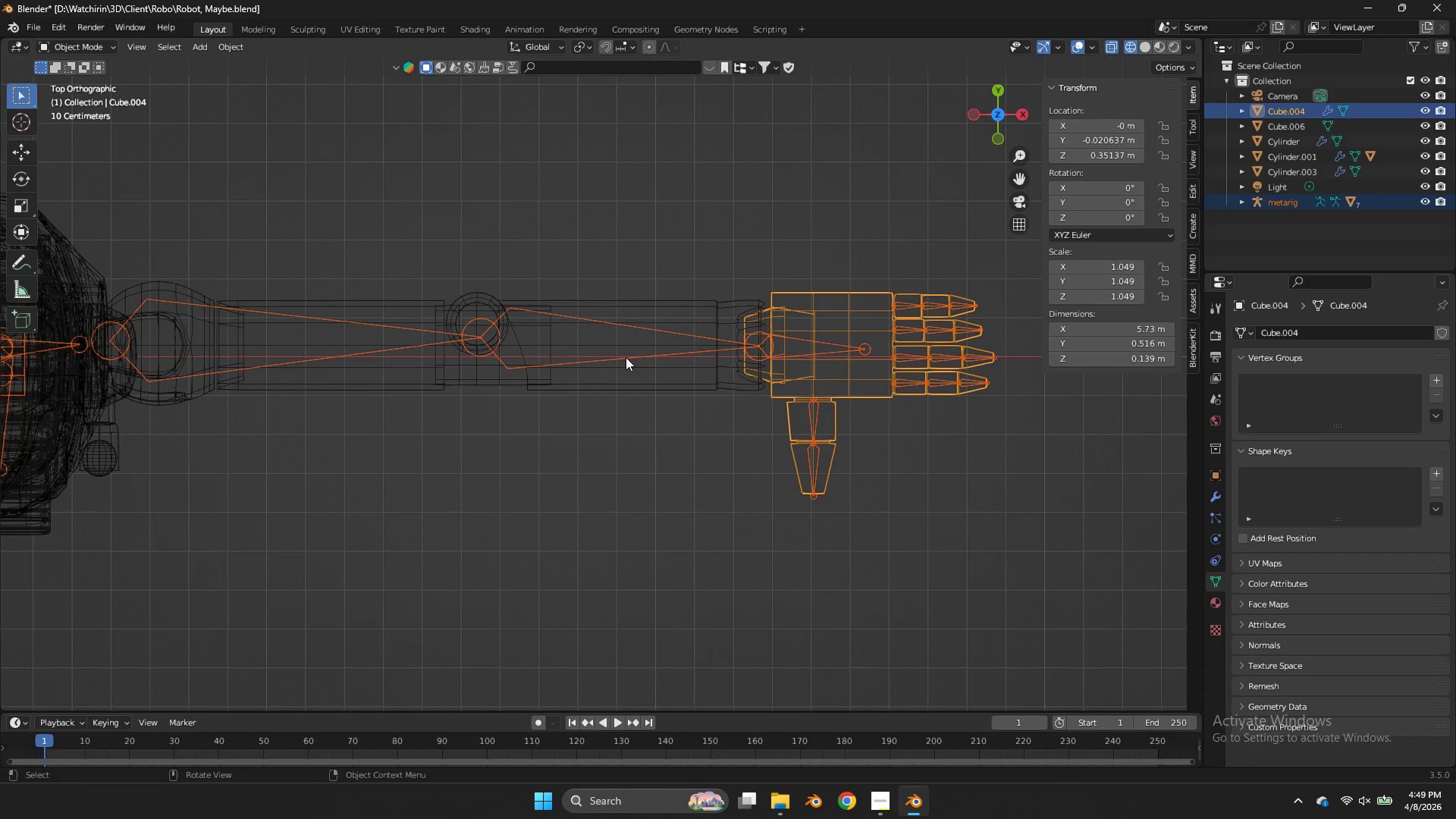 
hold_key(key=ShiftLeft, duration=0.69)
left_click([627, 359])
 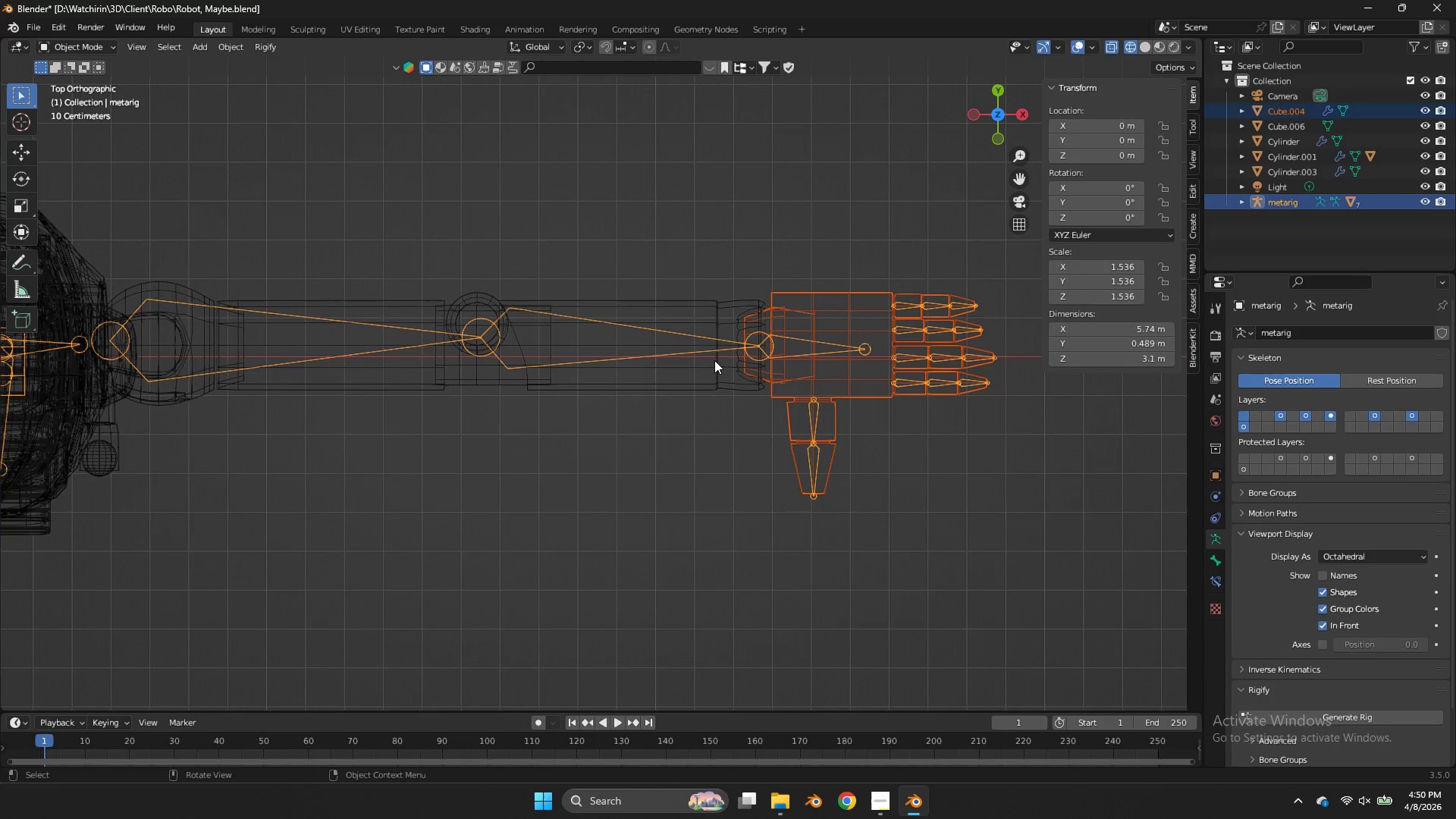 
key(Control+P)
 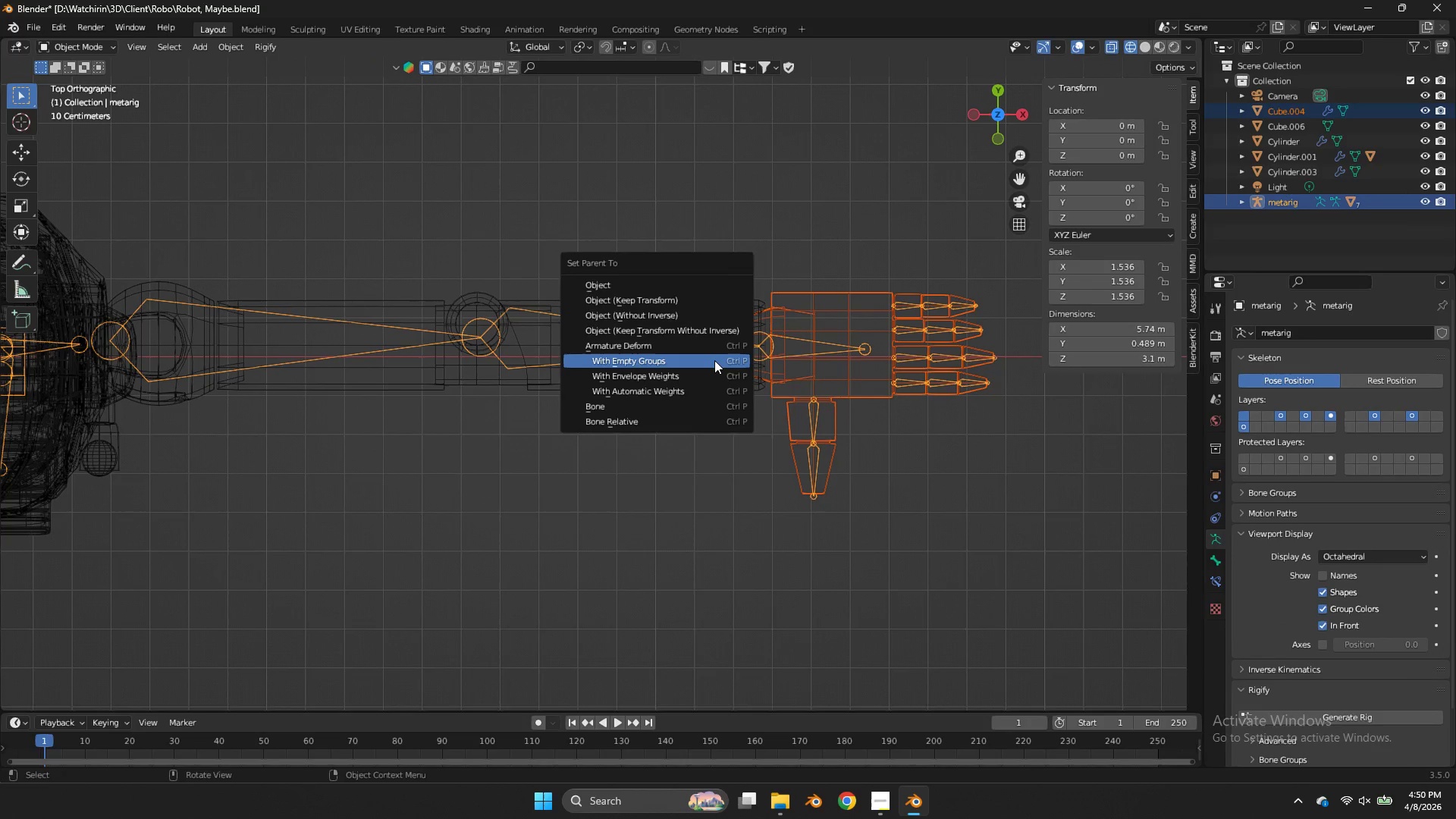 
left_click([714, 360])
 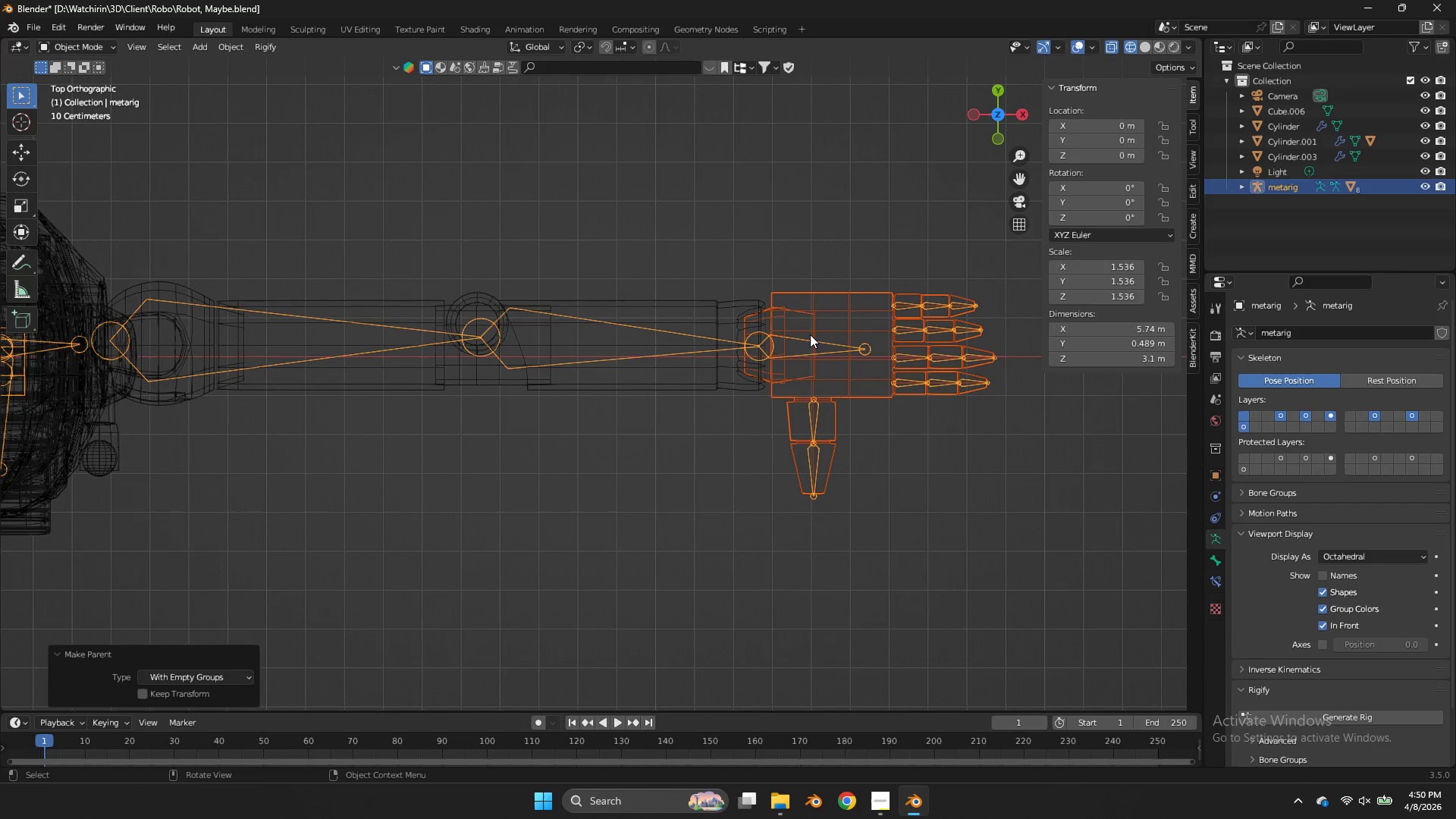 
left_click([811, 337])
 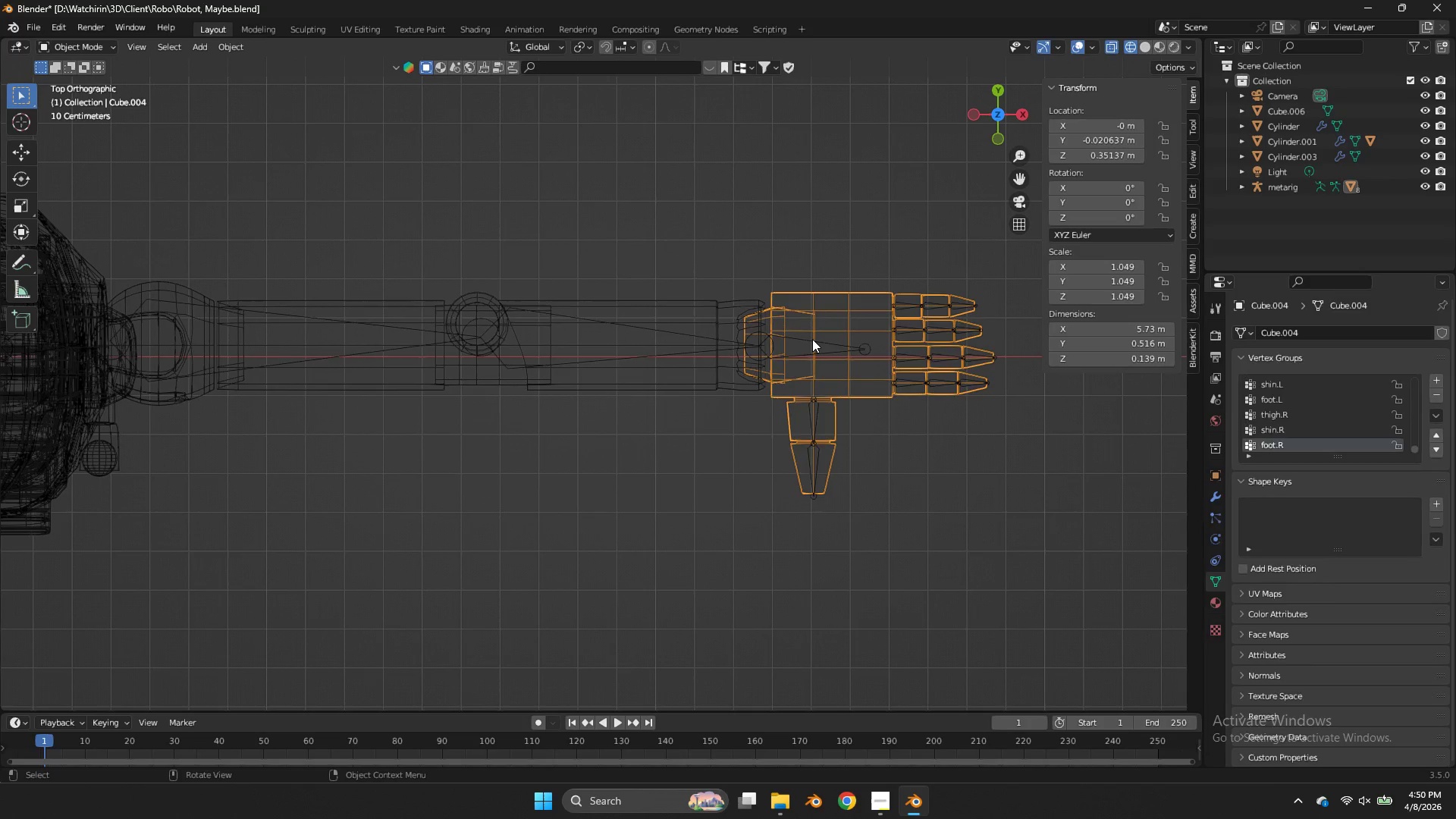 
left_click([814, 339])
 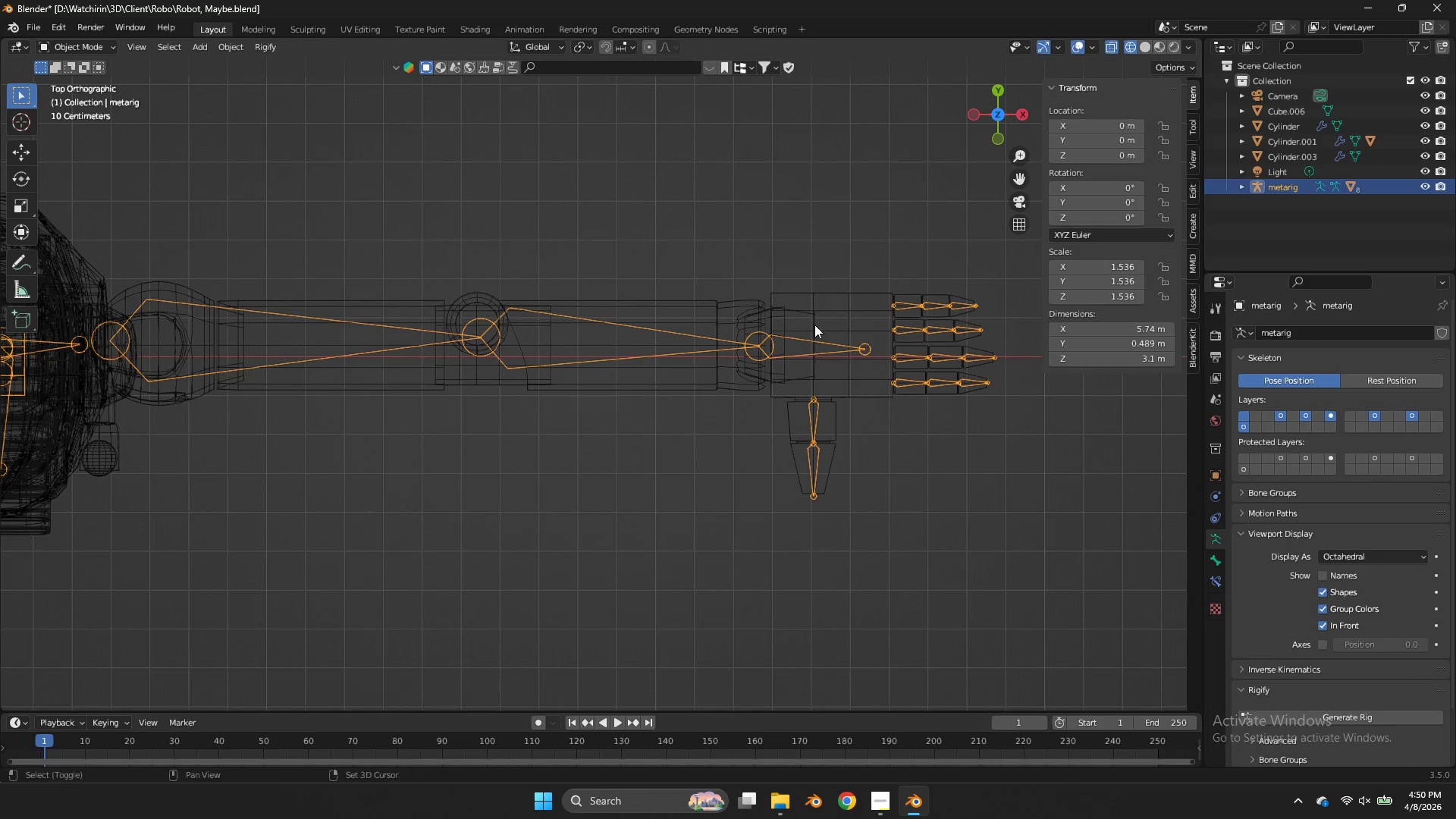 
hold_key(key=ShiftLeft, duration=1.83)
left_click([812, 310])
 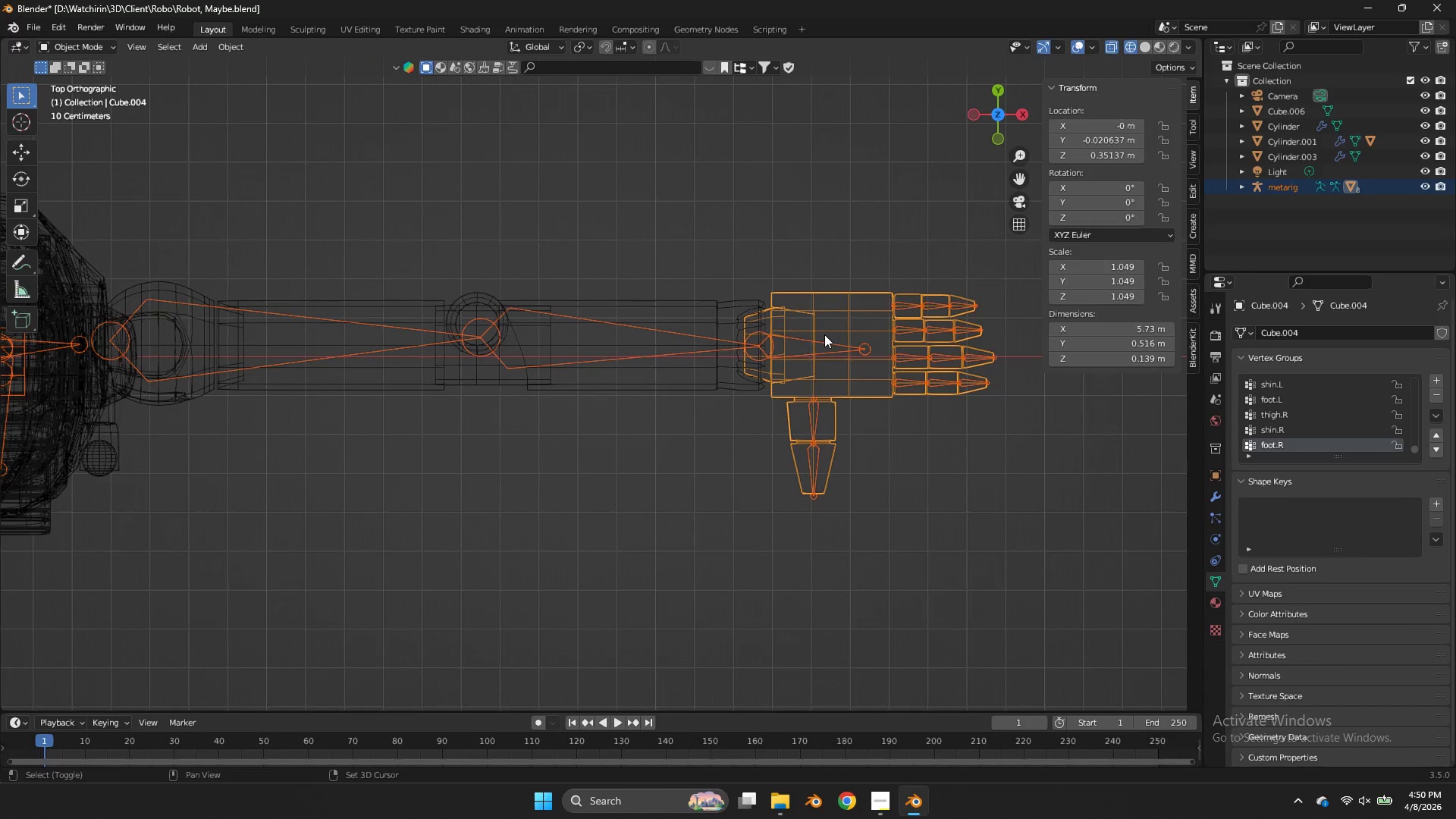 
key(Control+Tab)
 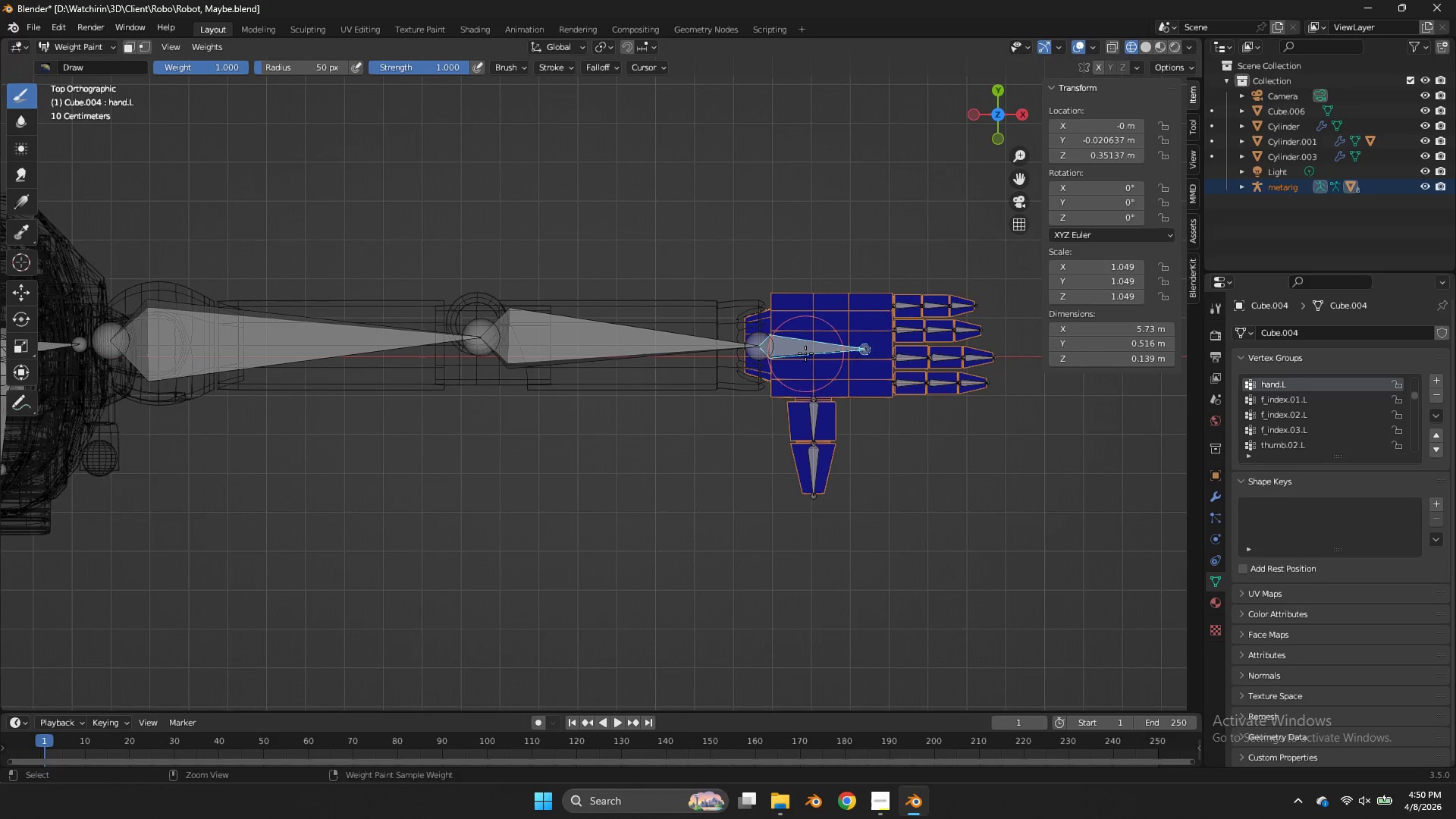 
key(Tab)
 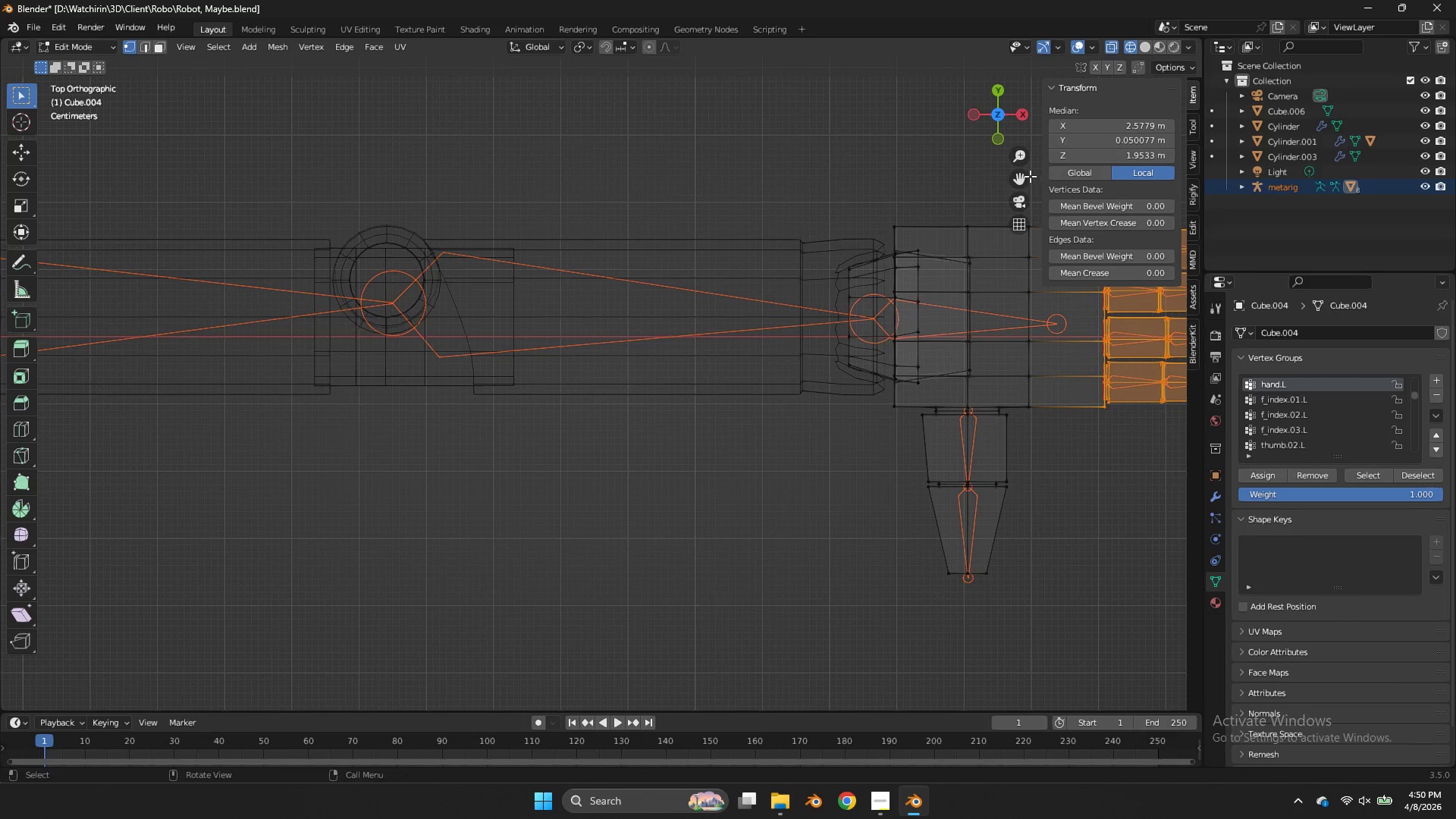 
scroll: coordinate [839, 334], scroll_direction: up, amount: 3.0
 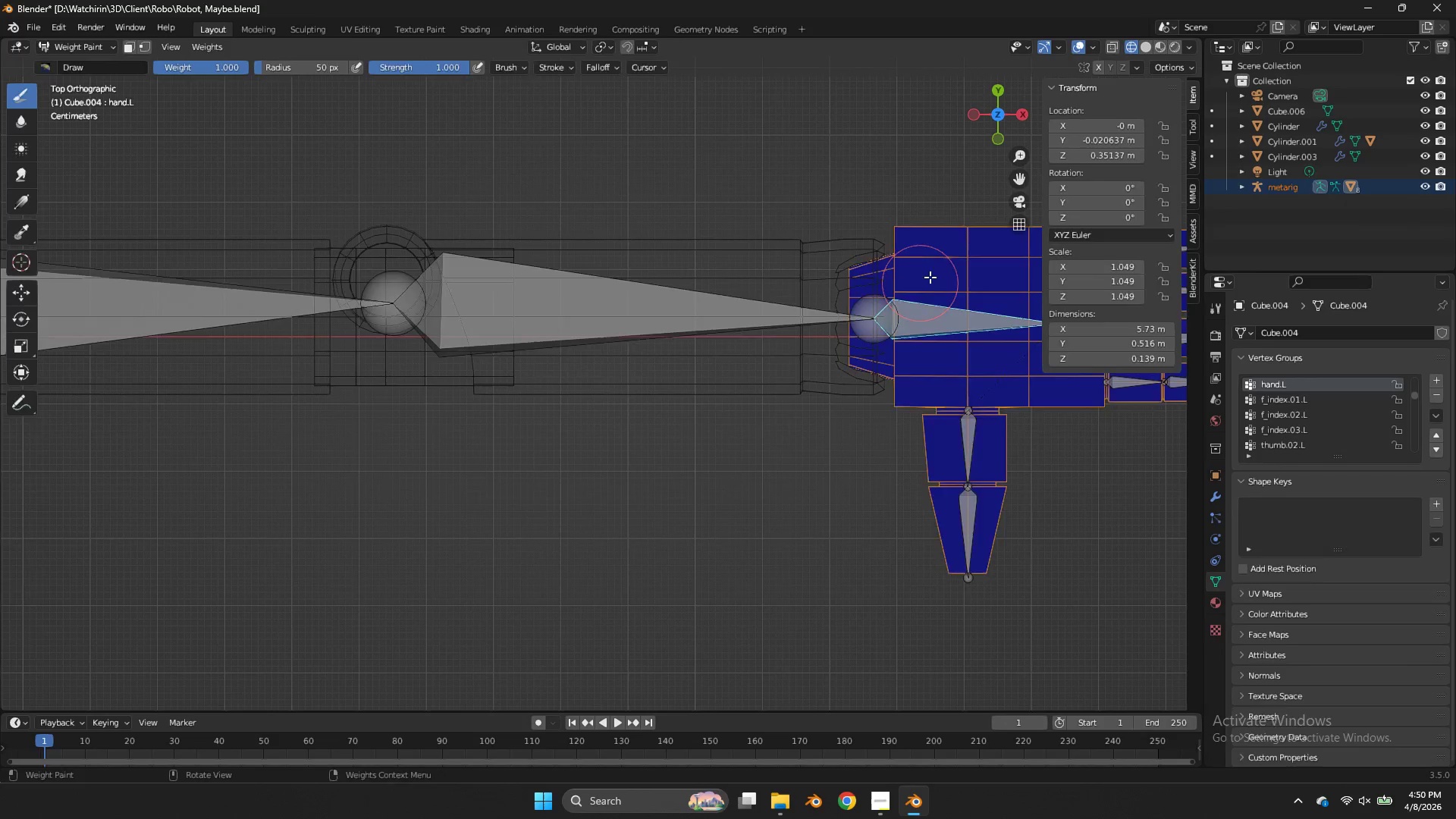 
left_click_drag(start_coordinate=[1021, 178], to_coordinate=[842, 225])
 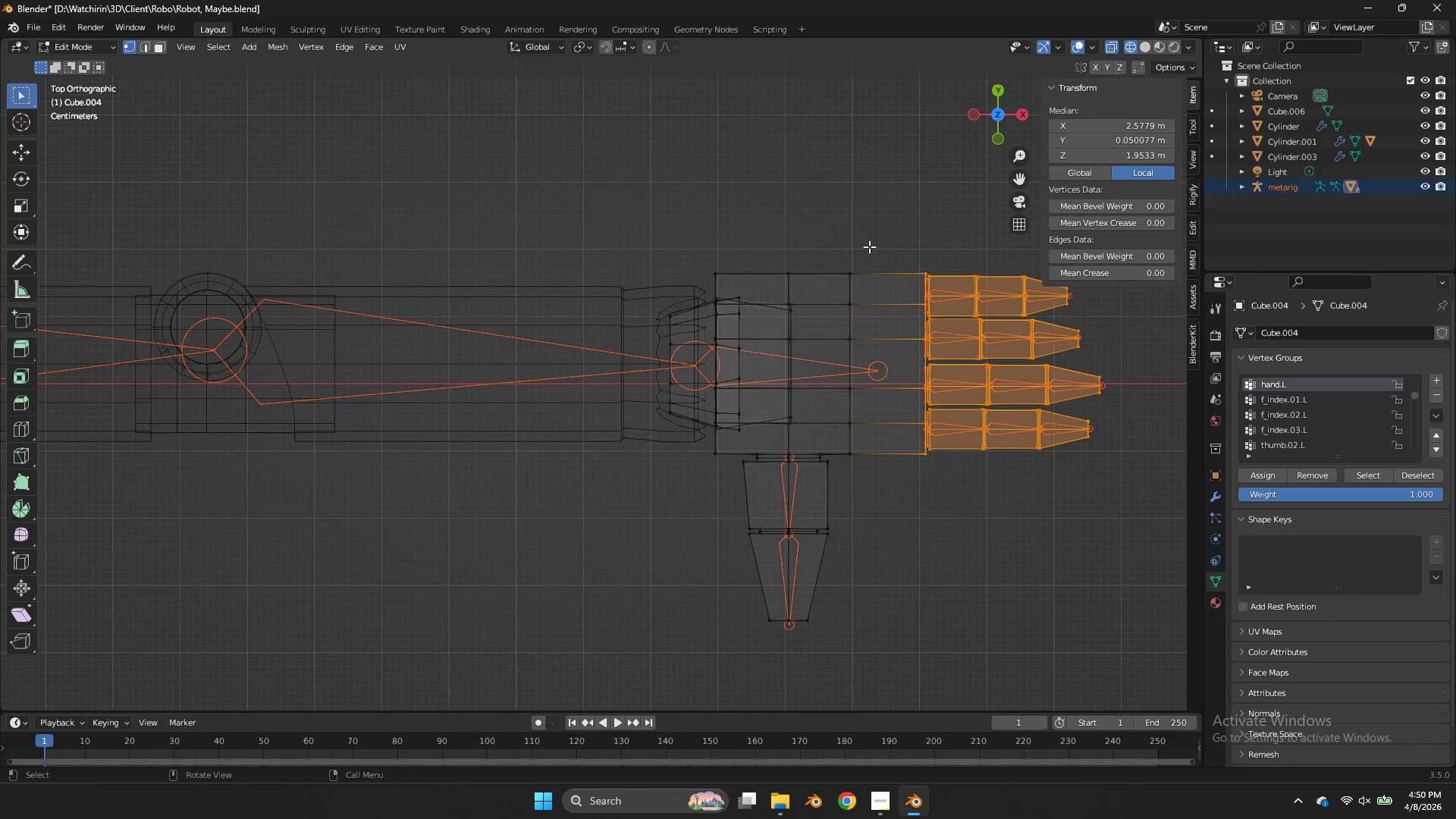 
key(Tab)
 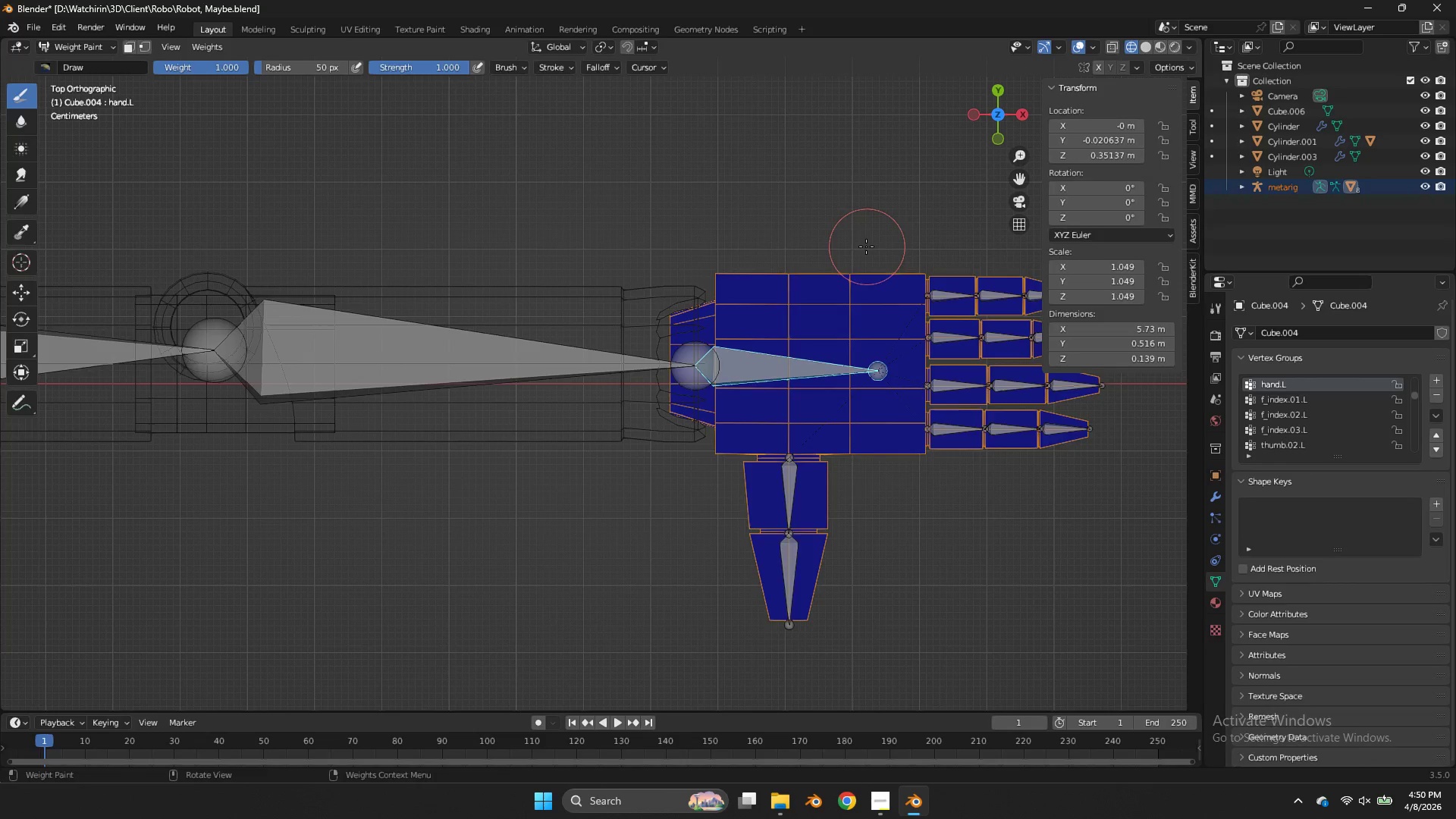 
key(Tab)
 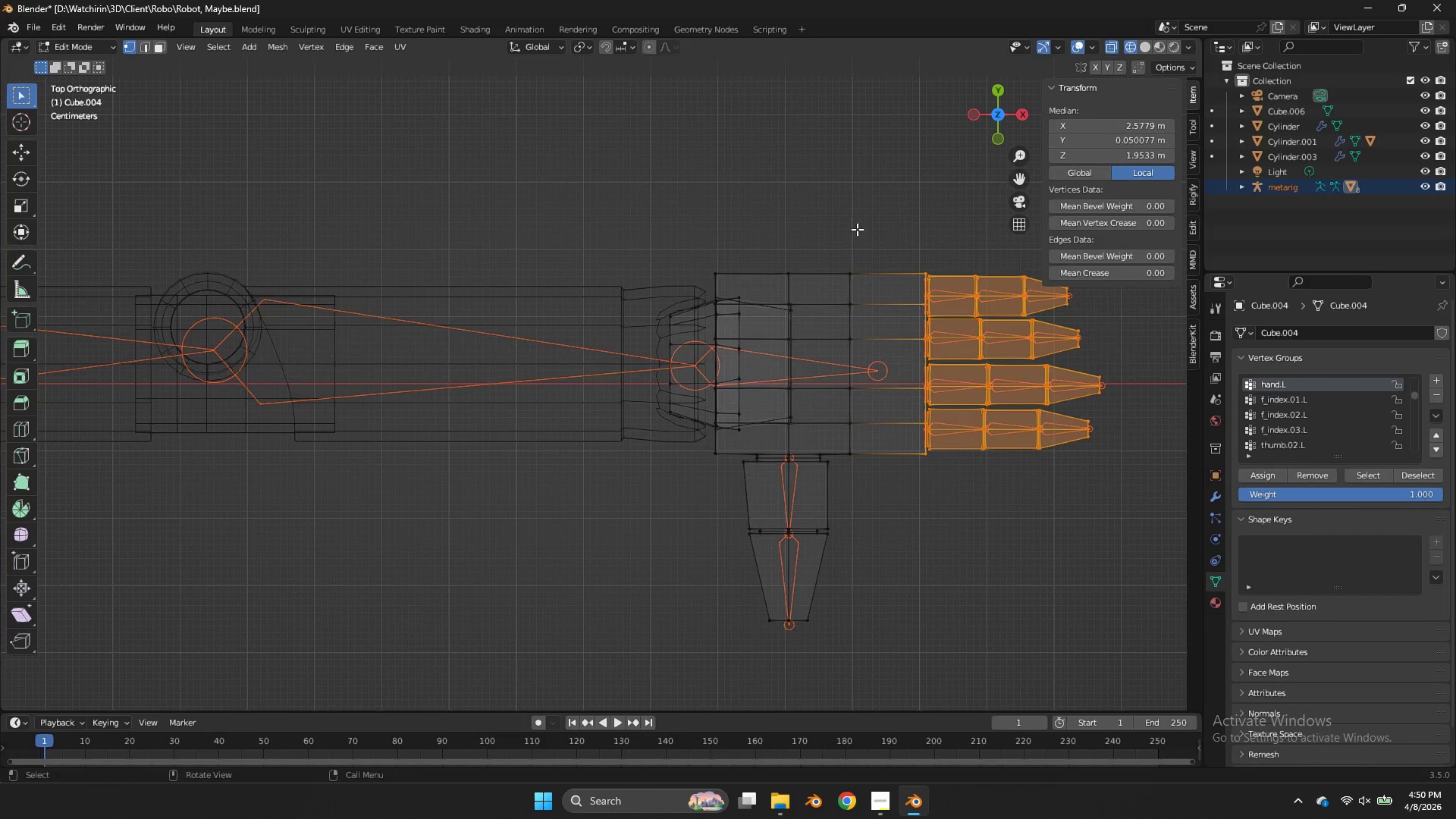 
left_click_drag(start_coordinate=[857, 229], to_coordinate=[713, 456])
 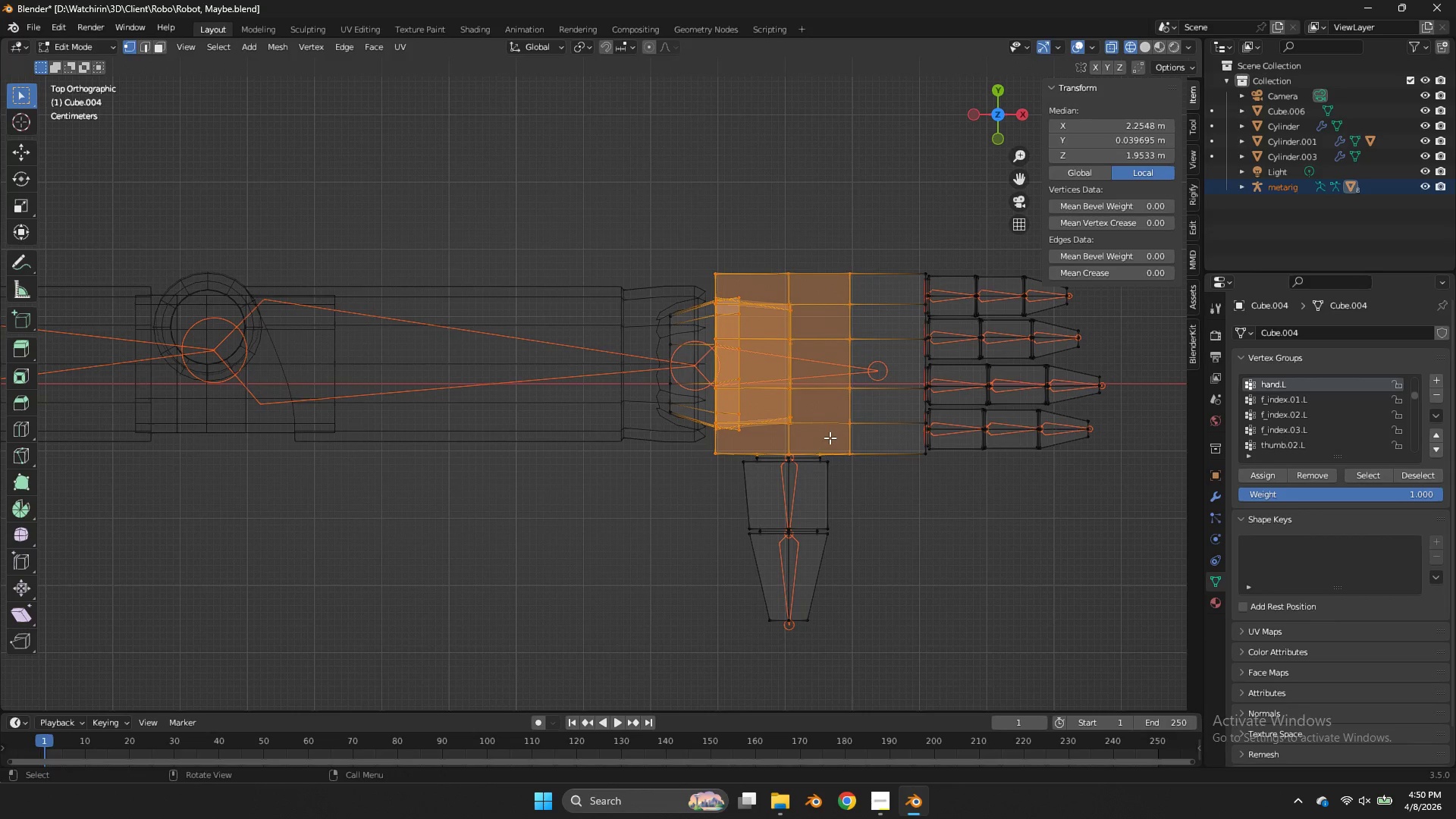 
hold_key(key=ControlLeft, duration=2.2)
left_click_drag(start_coordinate=[830, 438], to_coordinate=[752, 459])
 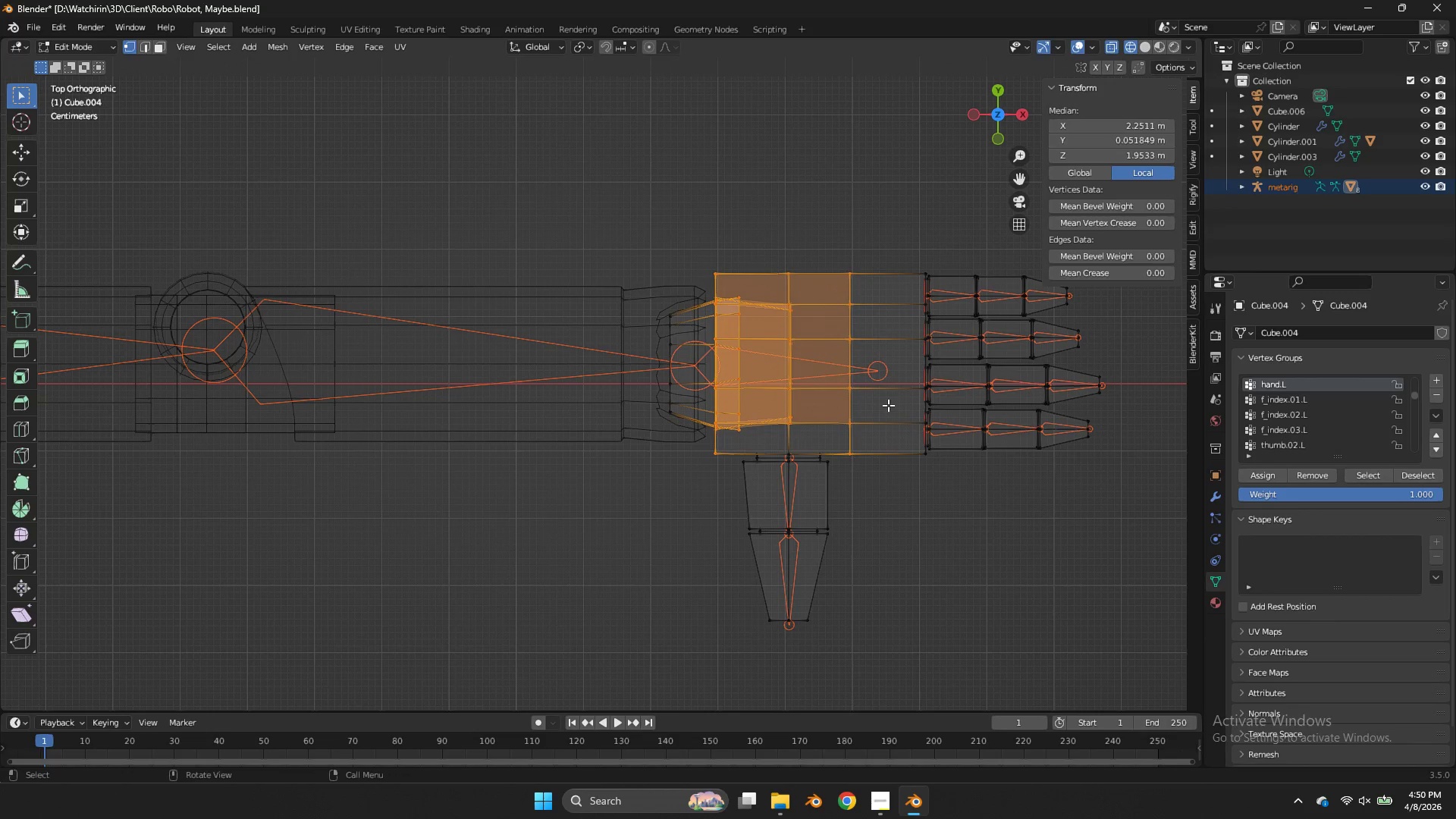 
hold_key(key=ShiftLeft, duration=0.97)
 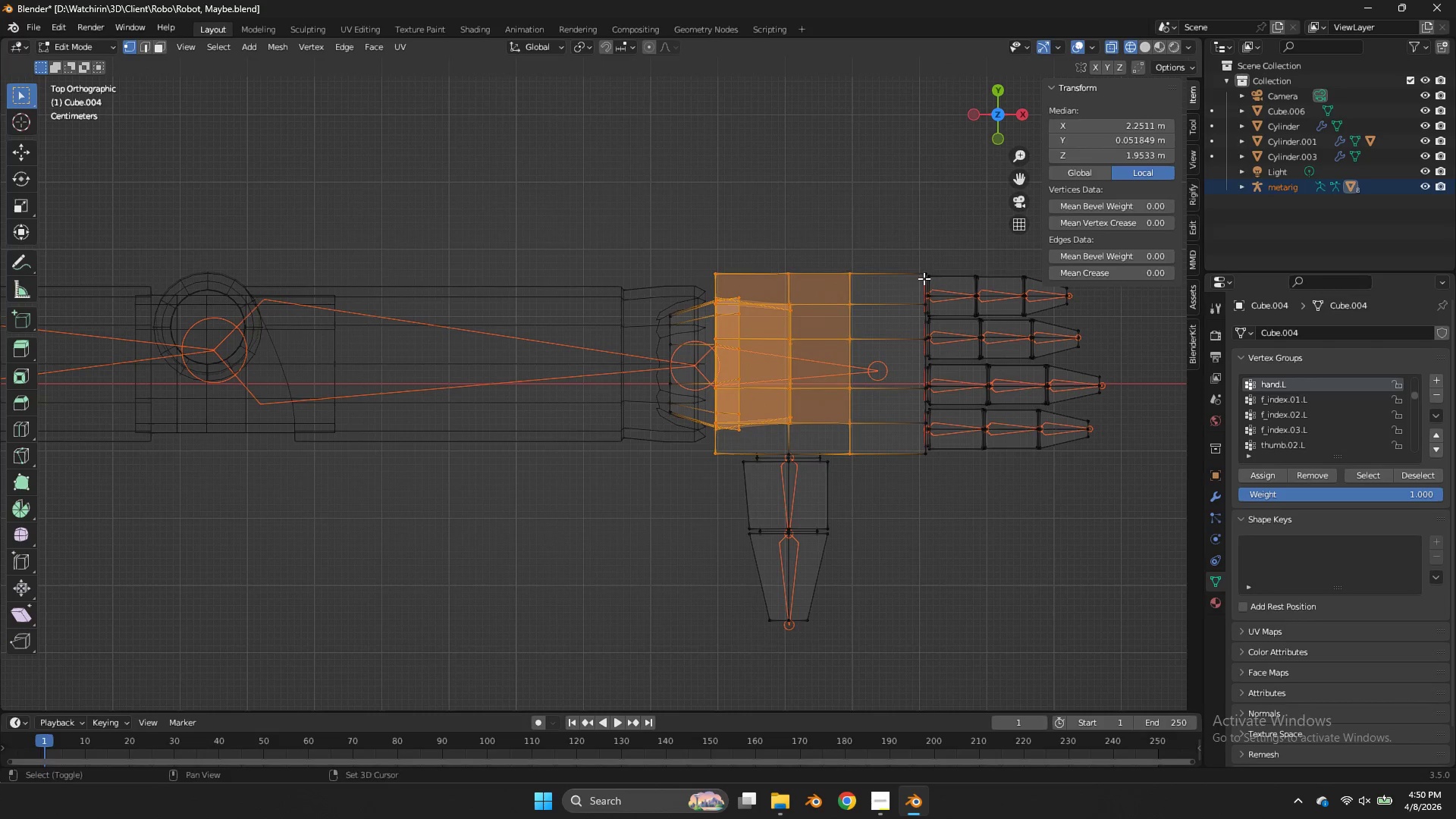 
hold_key(key=ShiftLeft, duration=1.45)
left_click_drag(start_coordinate=[930, 262], to_coordinate=[850, 518])
 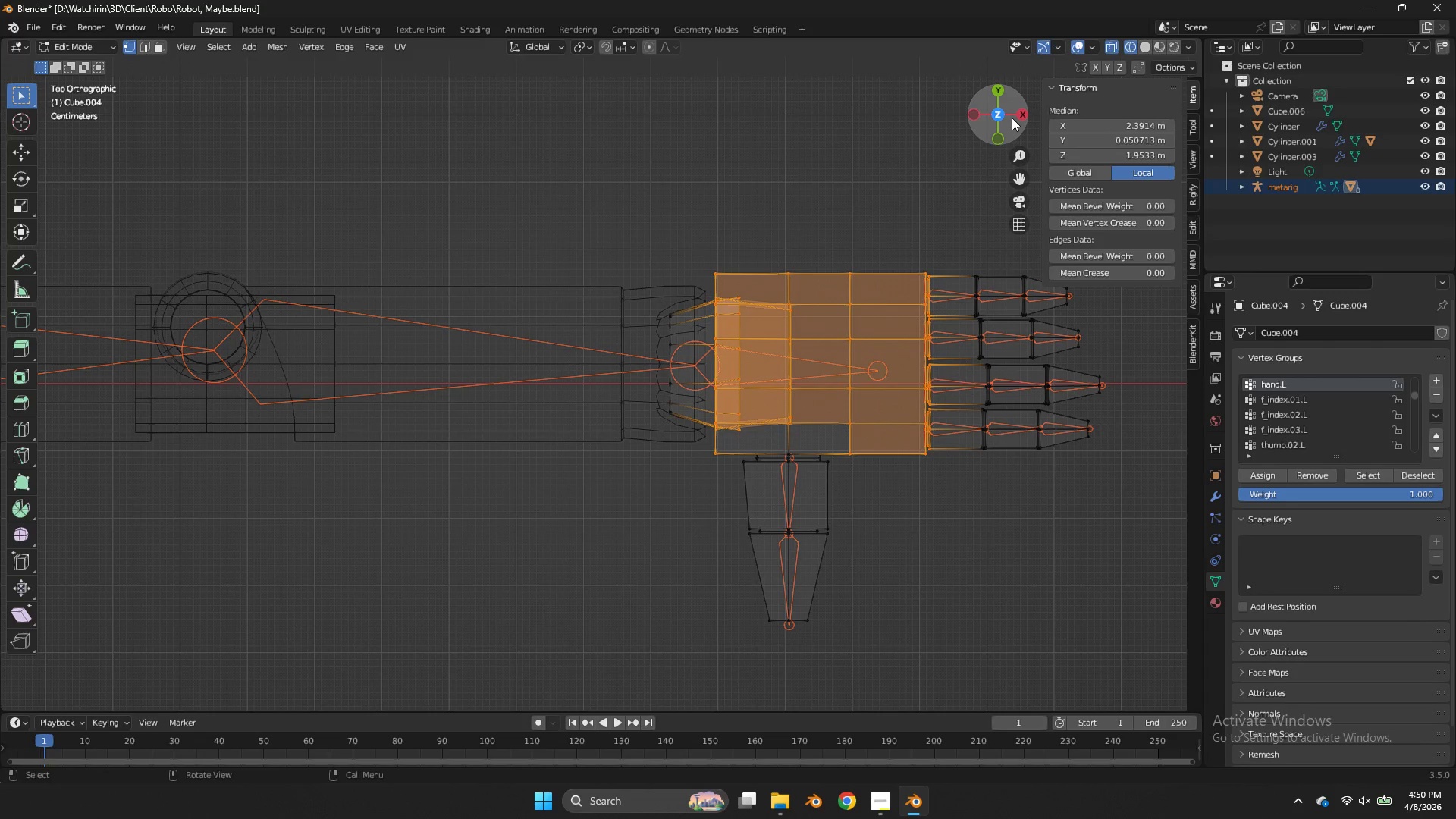 
left_click_drag(start_coordinate=[1009, 121], to_coordinate=[845, 682])
 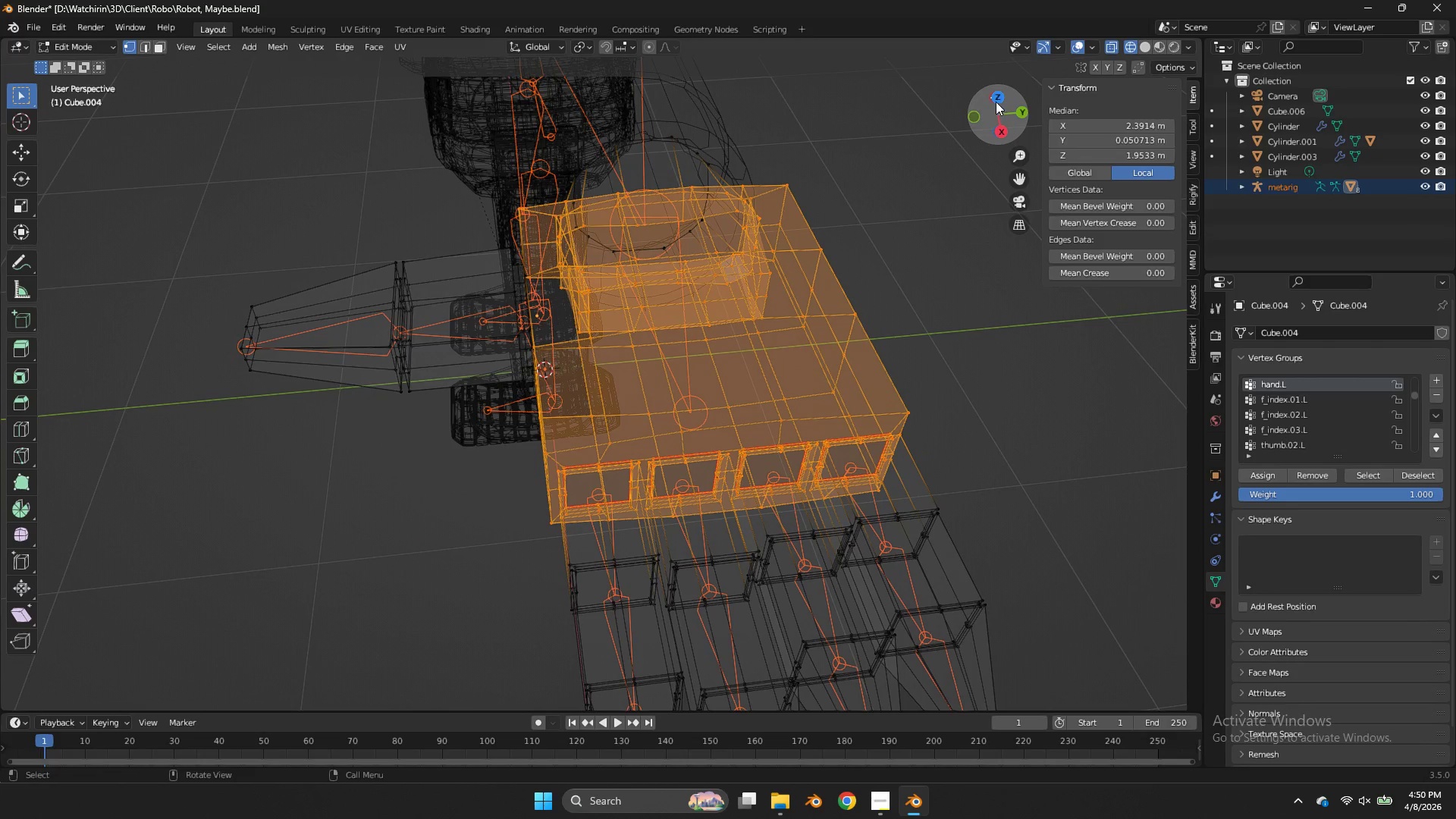 
left_click([996, 102])
 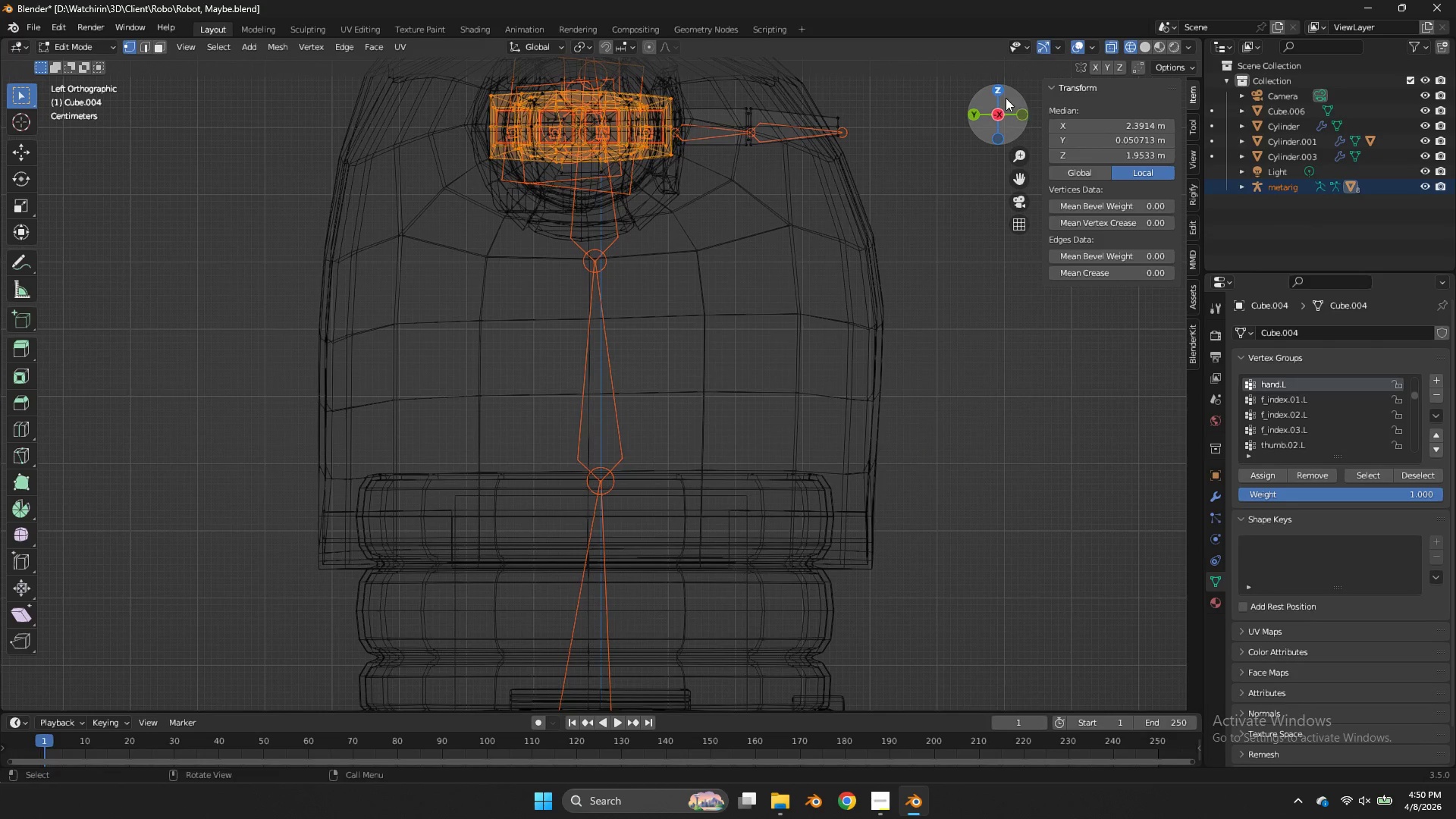 
left_click([1003, 93])
 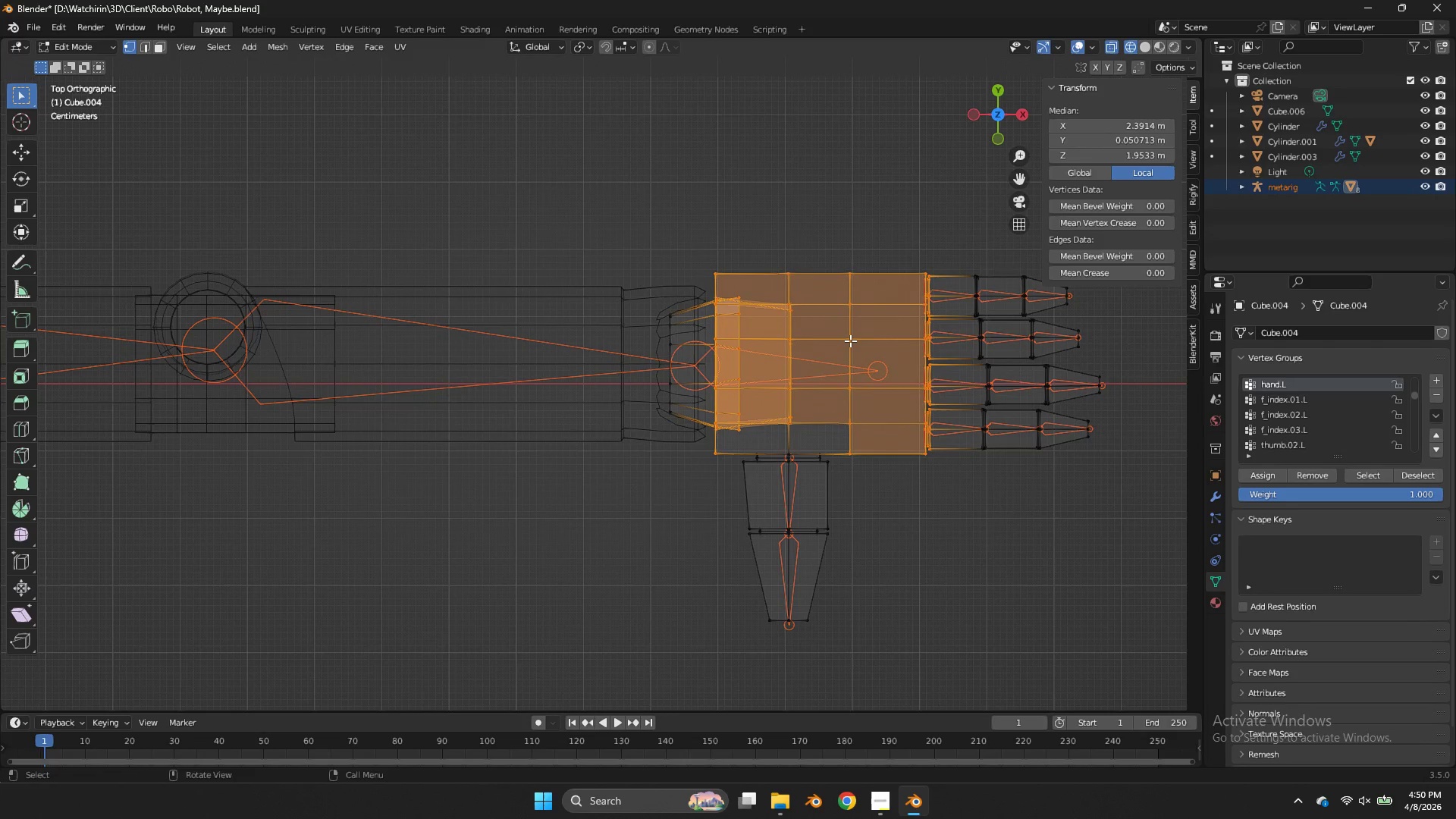 
left_click([850, 340])
 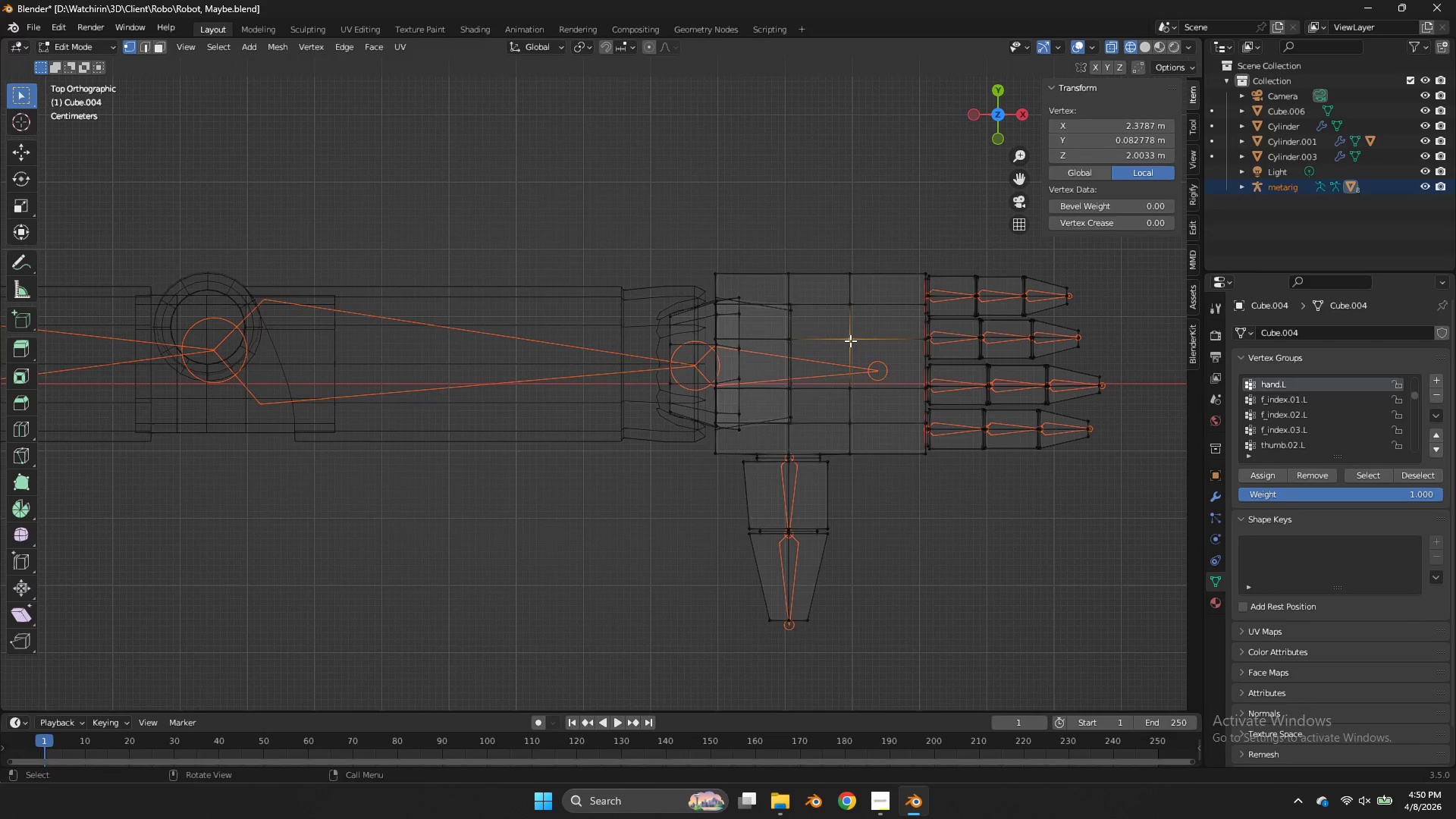 
key(L)
 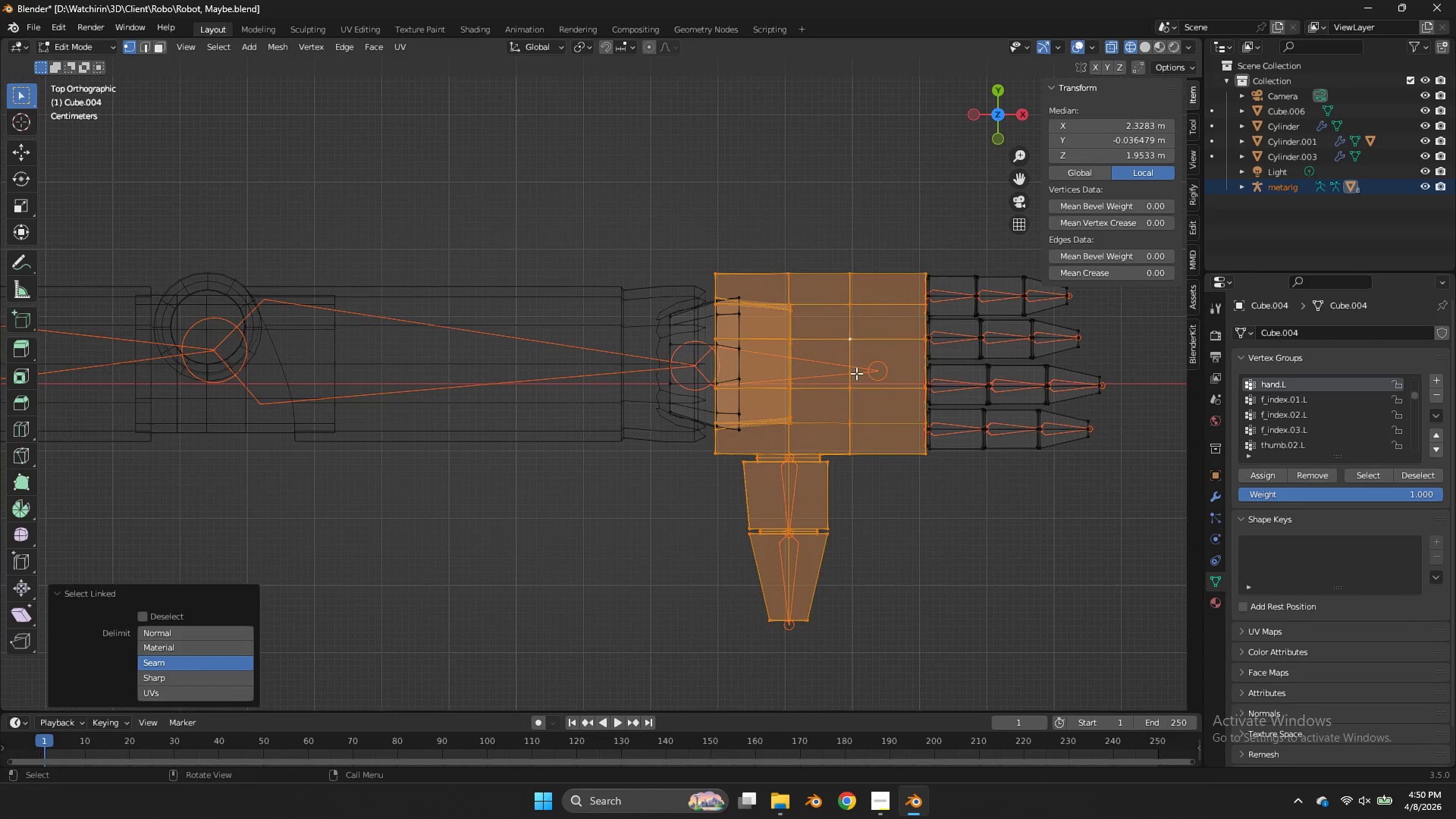 
left_click_drag(start_coordinate=[988, 147], to_coordinate=[990, 114])
 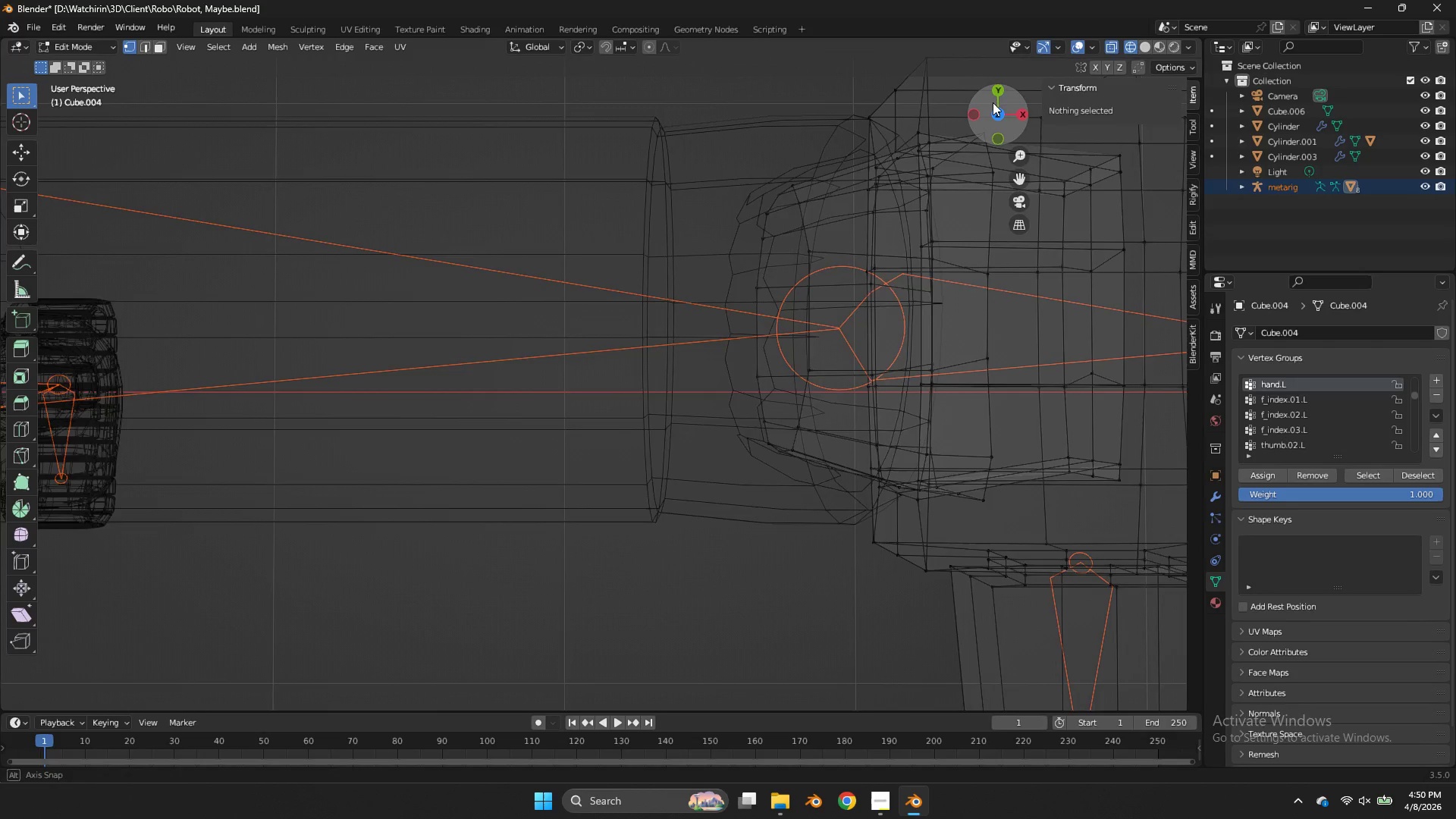 
scroll: coordinate [862, 397], scroll_direction: up, amount: 2.0
 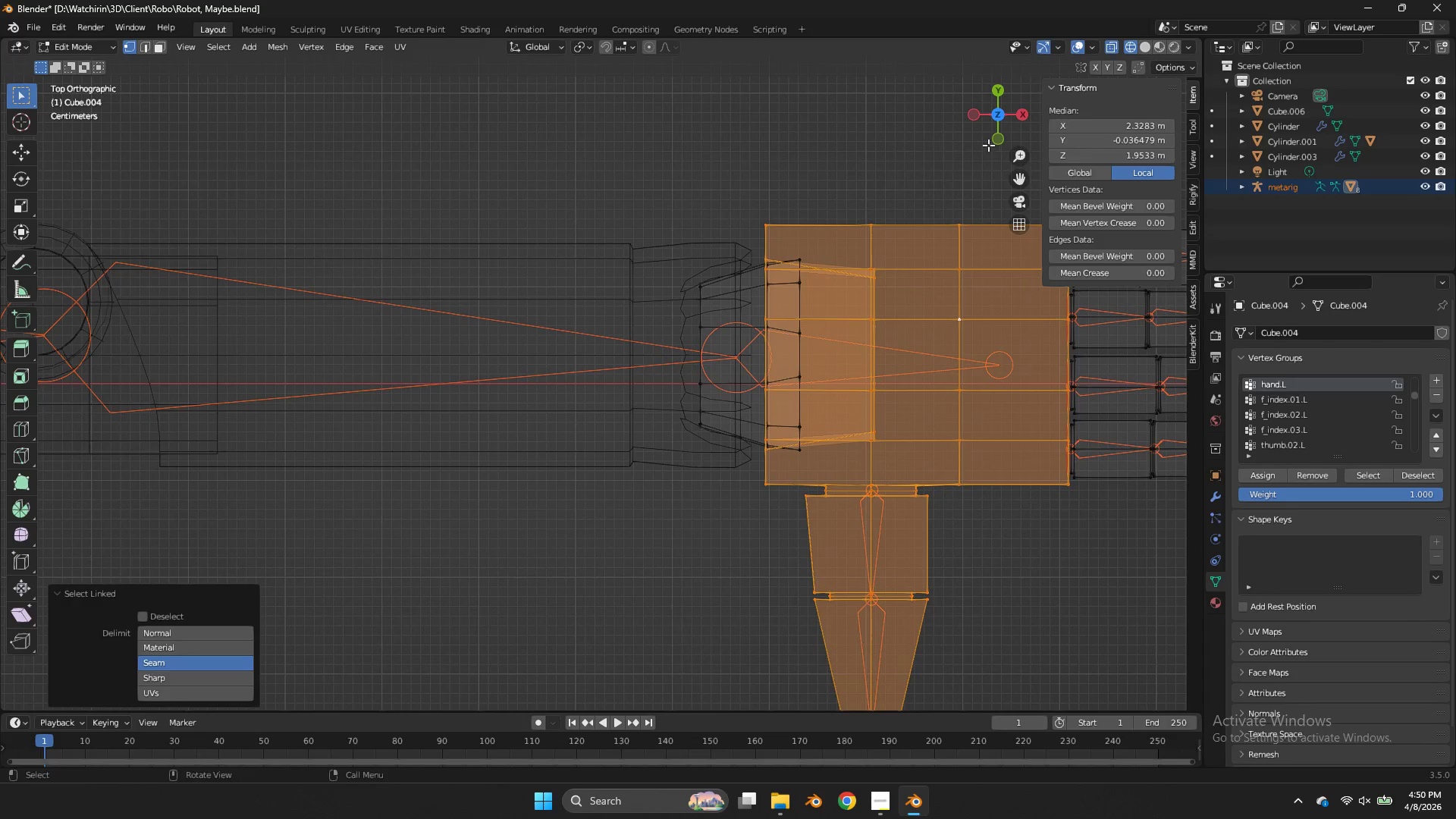 
left_click_drag(start_coordinate=[990, 112], to_coordinate=[965, 704])
 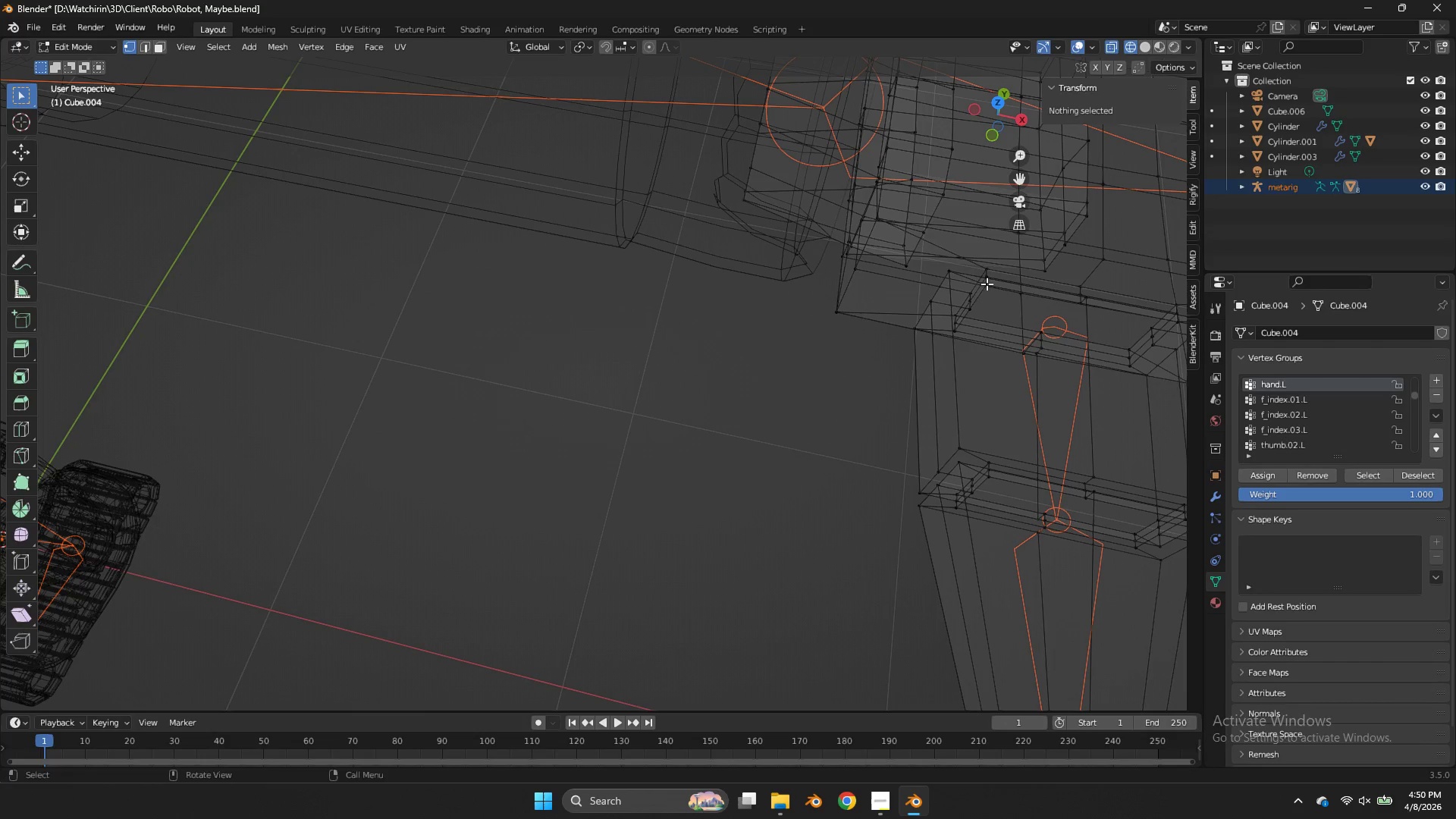 
key(Alt+AltLeft)
 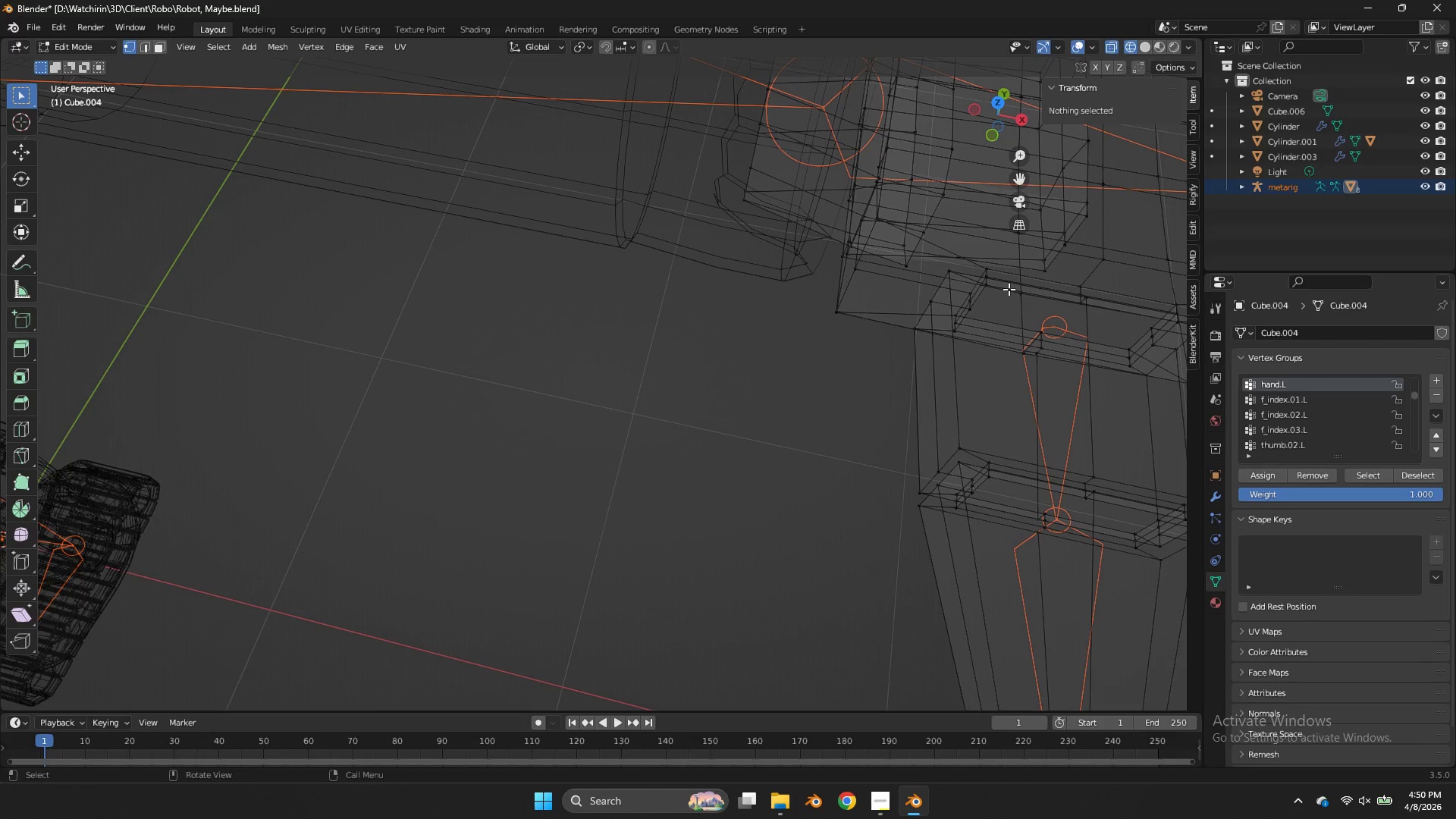 
key(Z)
 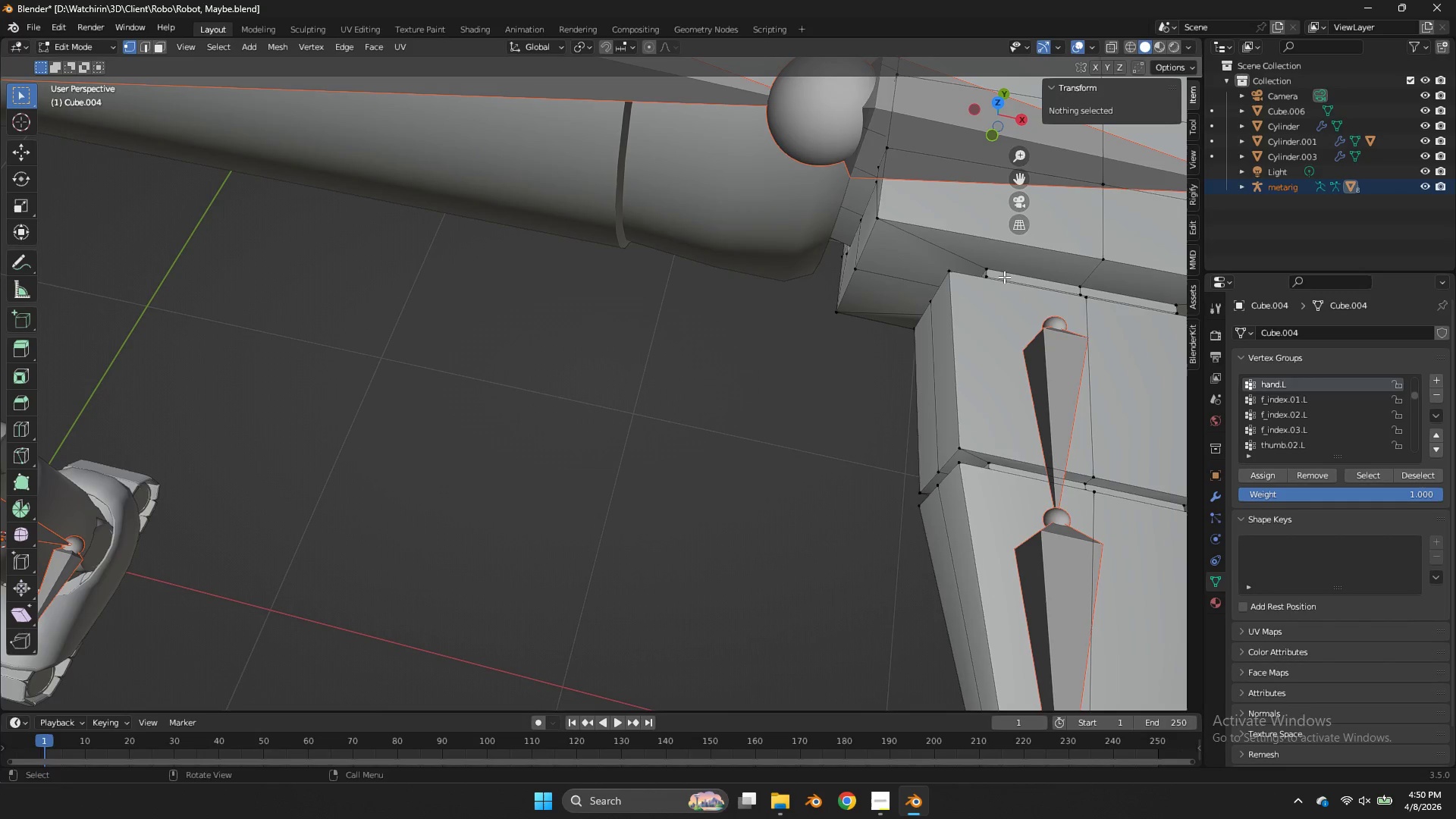 
hold_key(key=AltLeft, duration=0.47)
left_click([1004, 275])
 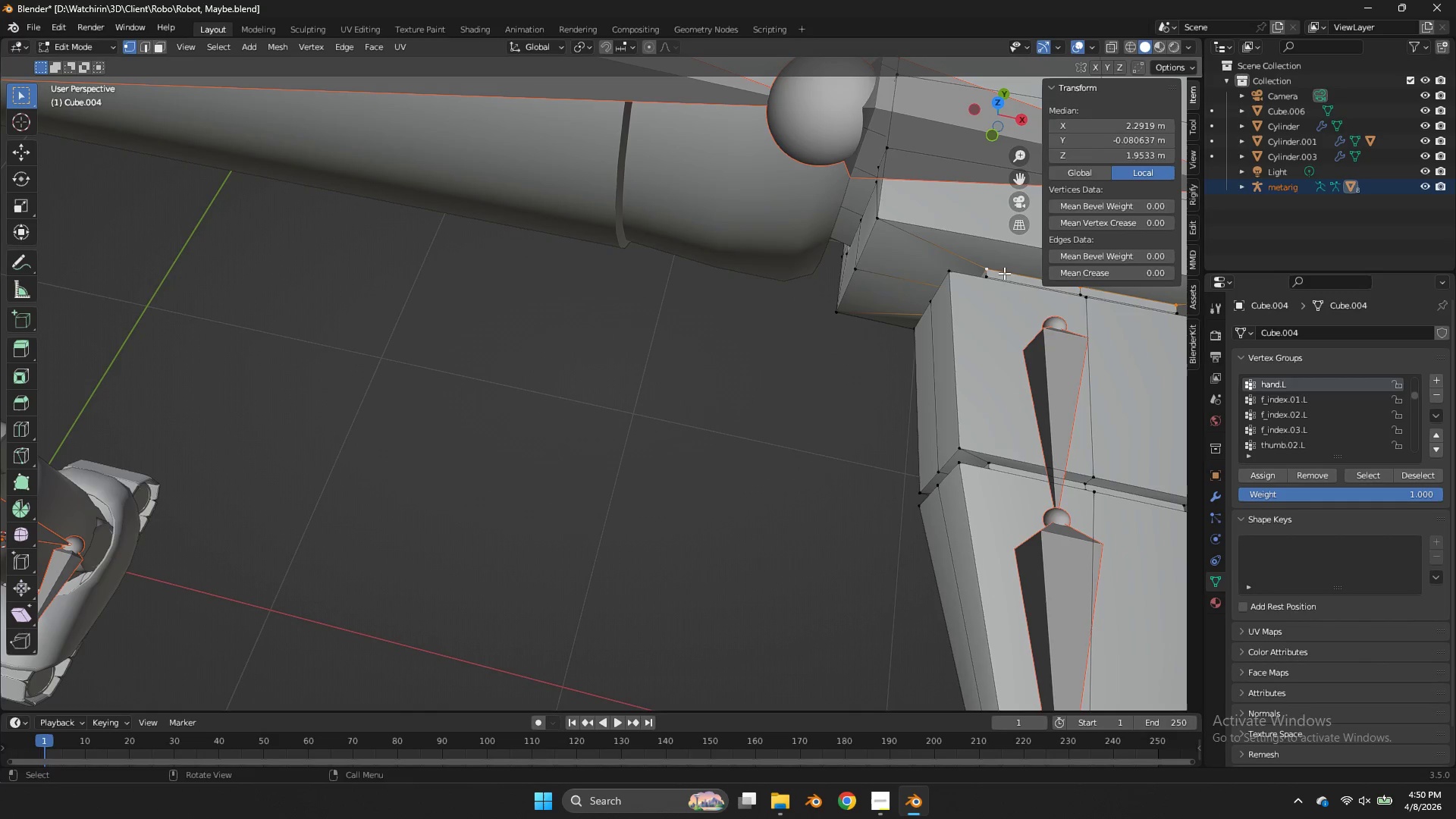 
key(Z)
 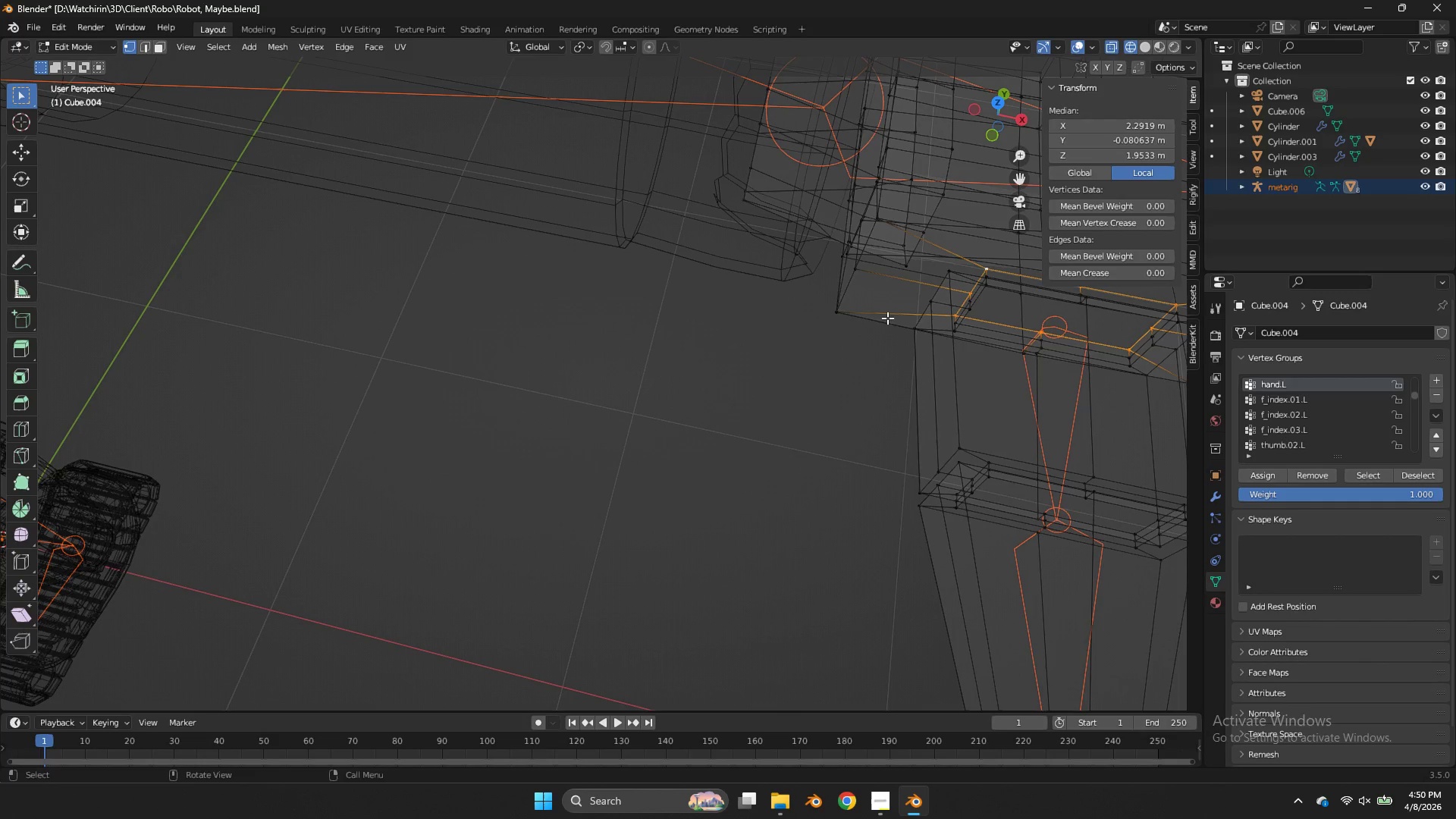 
key(U)
 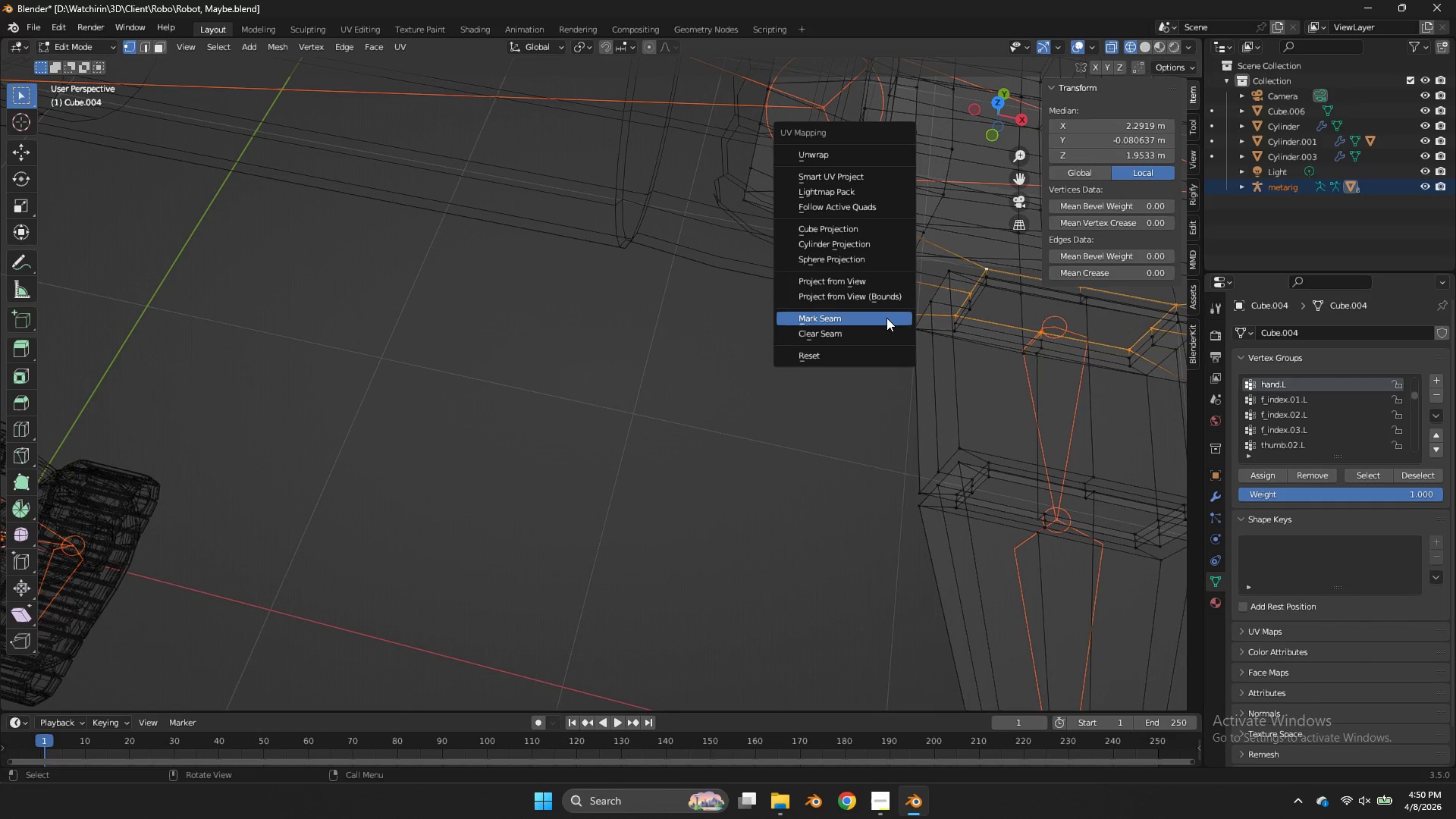 
left_click([886, 318])
 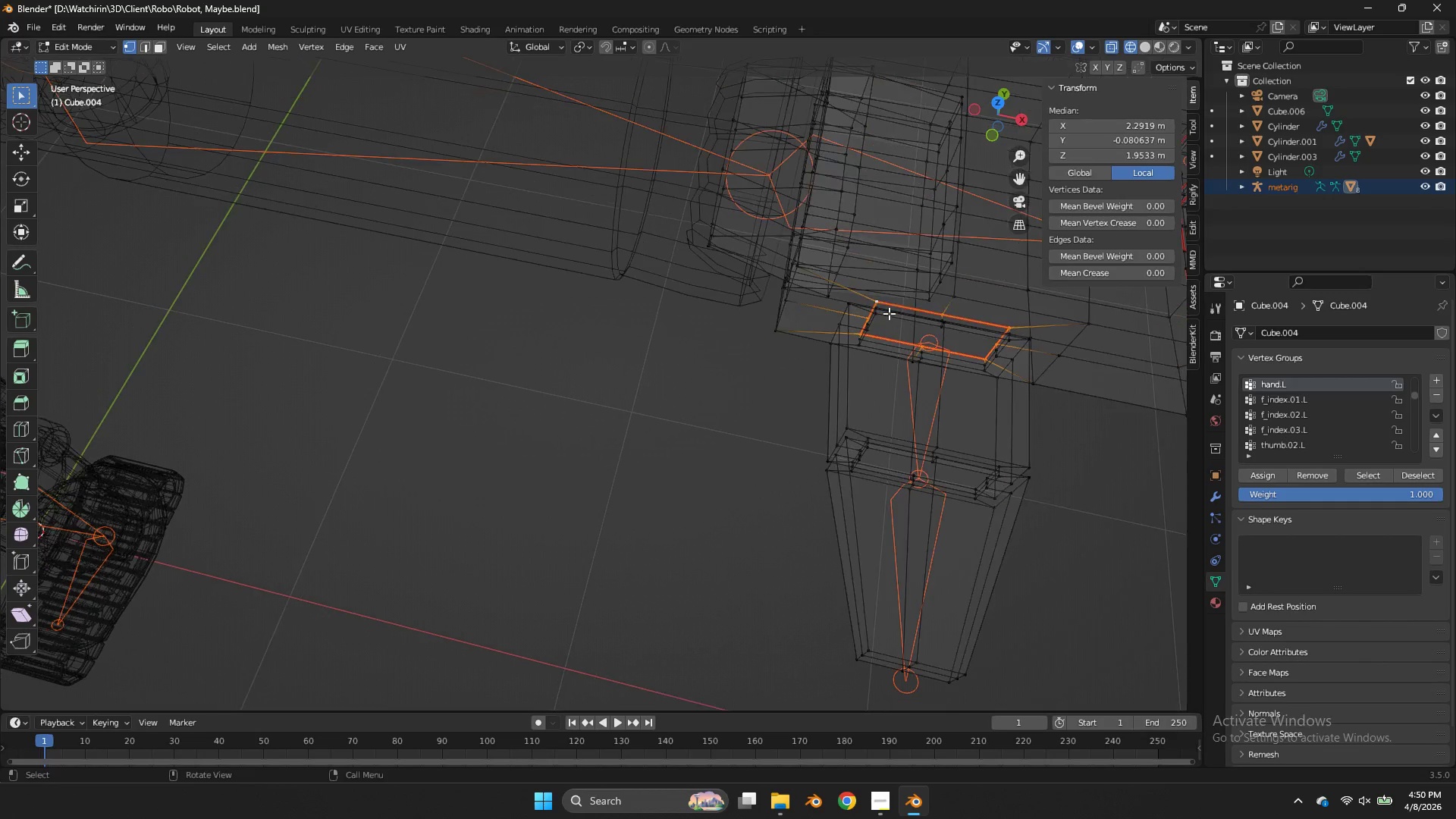 
scroll: coordinate [889, 313], scroll_direction: down, amount: 1.0
 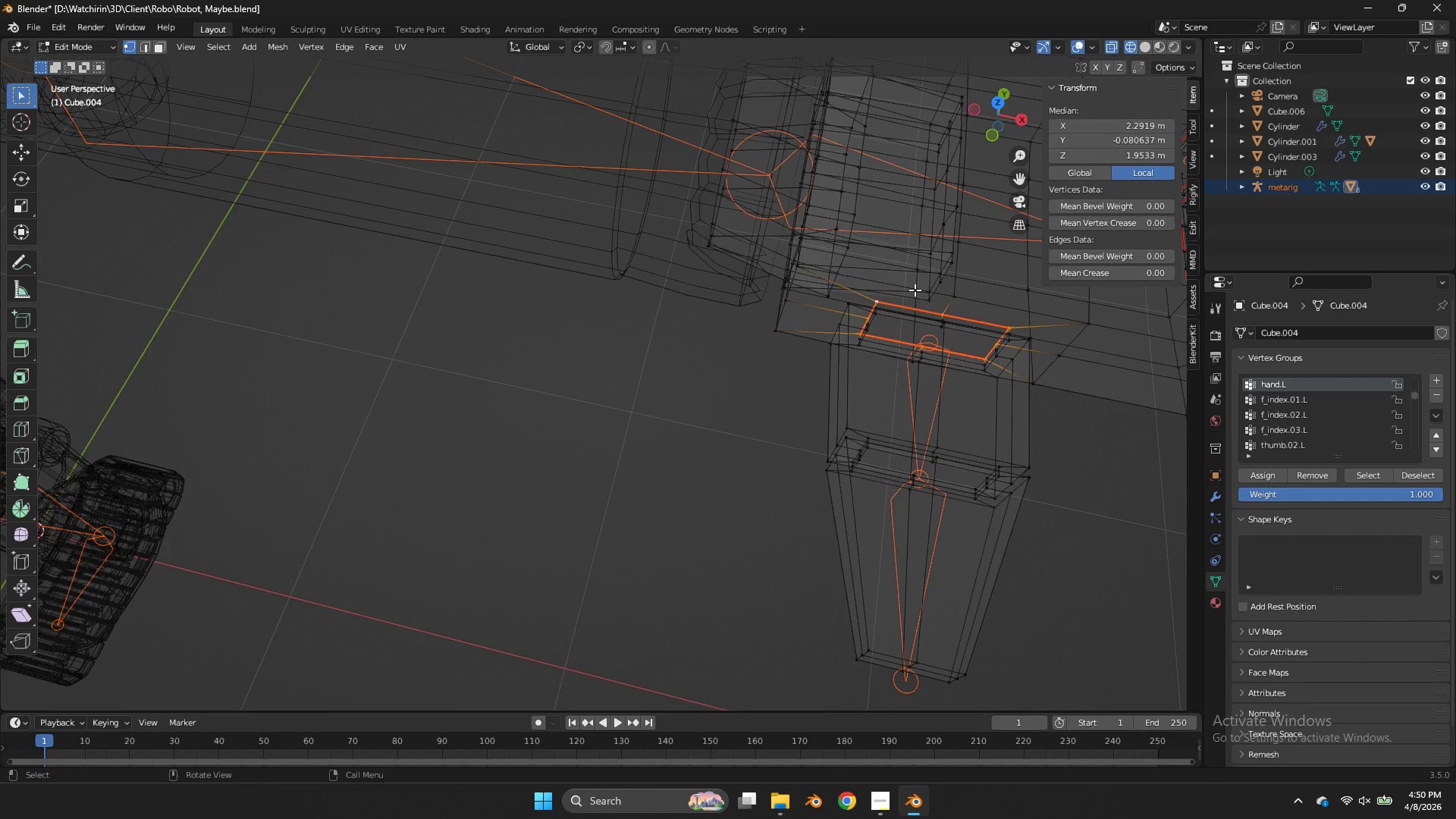 
key(Z)
 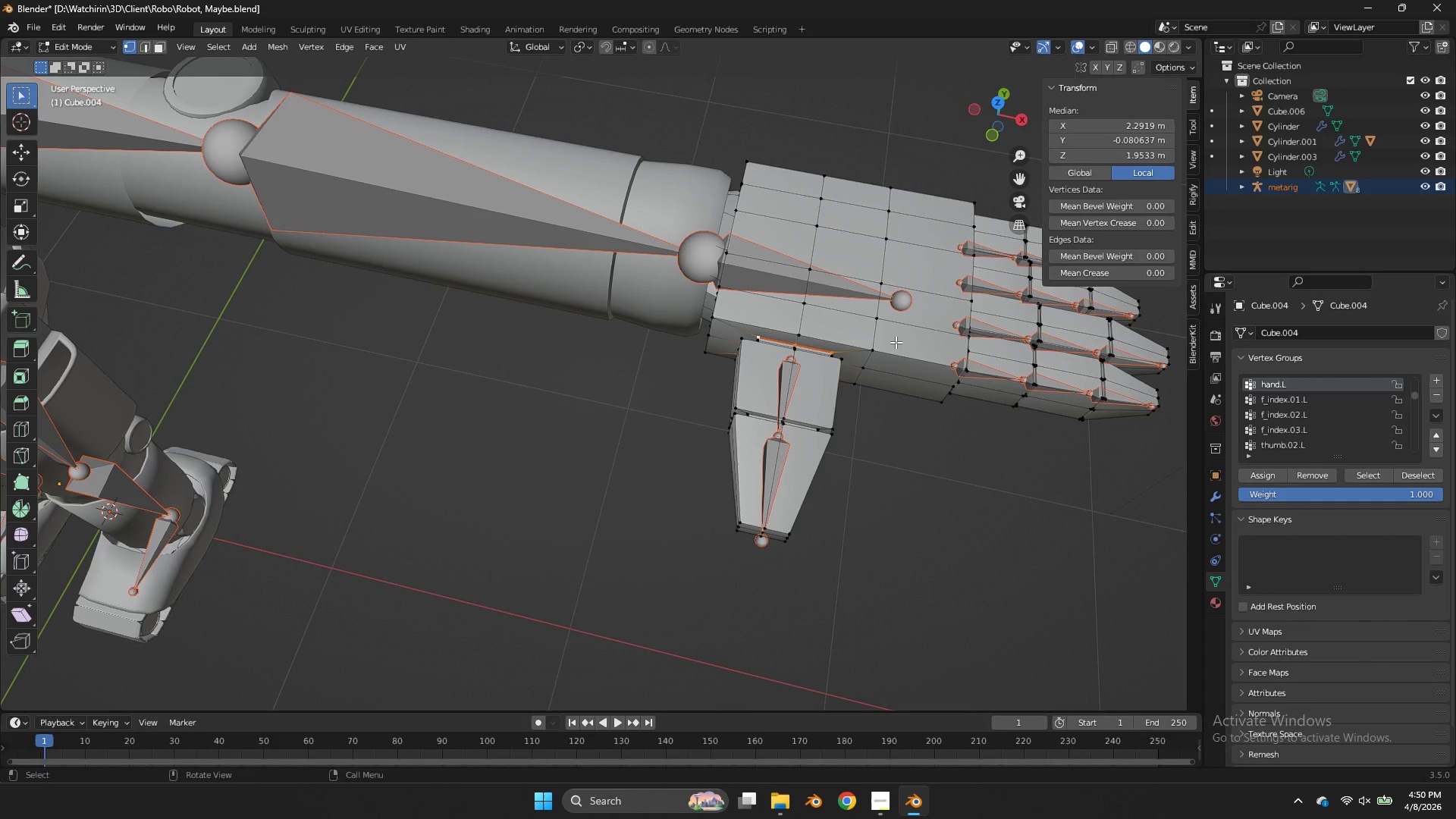 
scroll: coordinate [918, 292], scroll_direction: down, amount: 2.0
 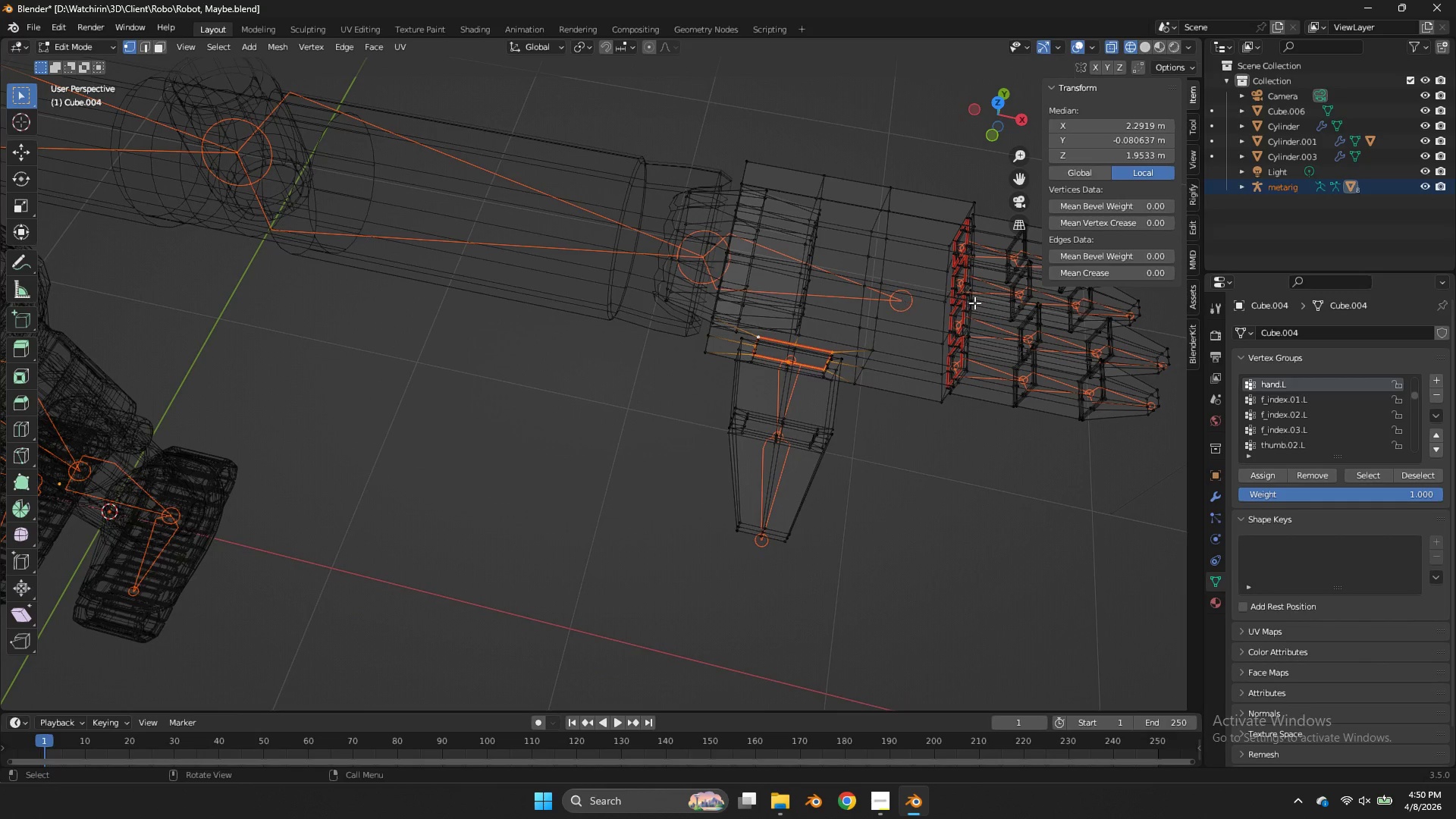 
left_click([888, 344])
 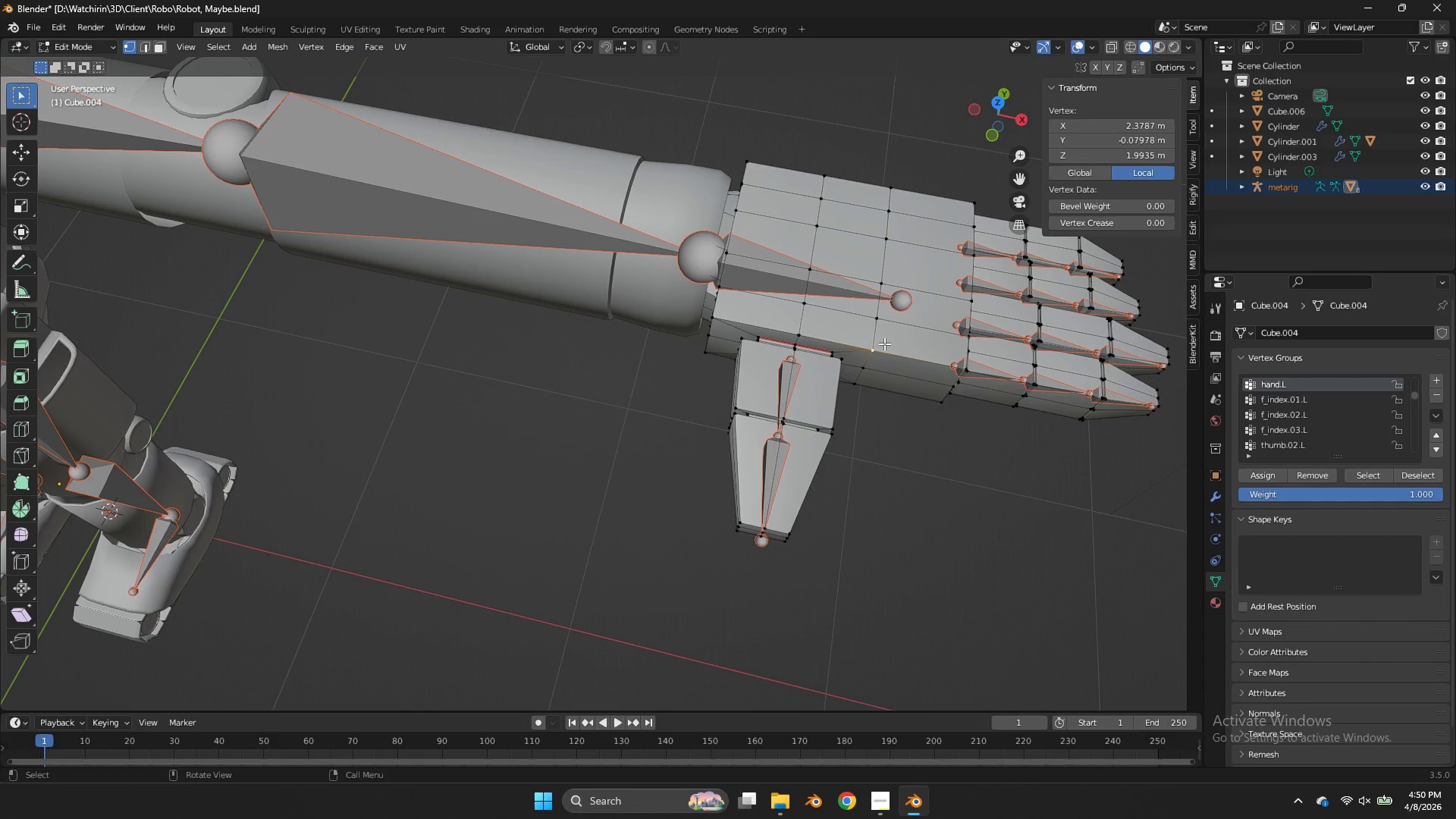 
key(L)
 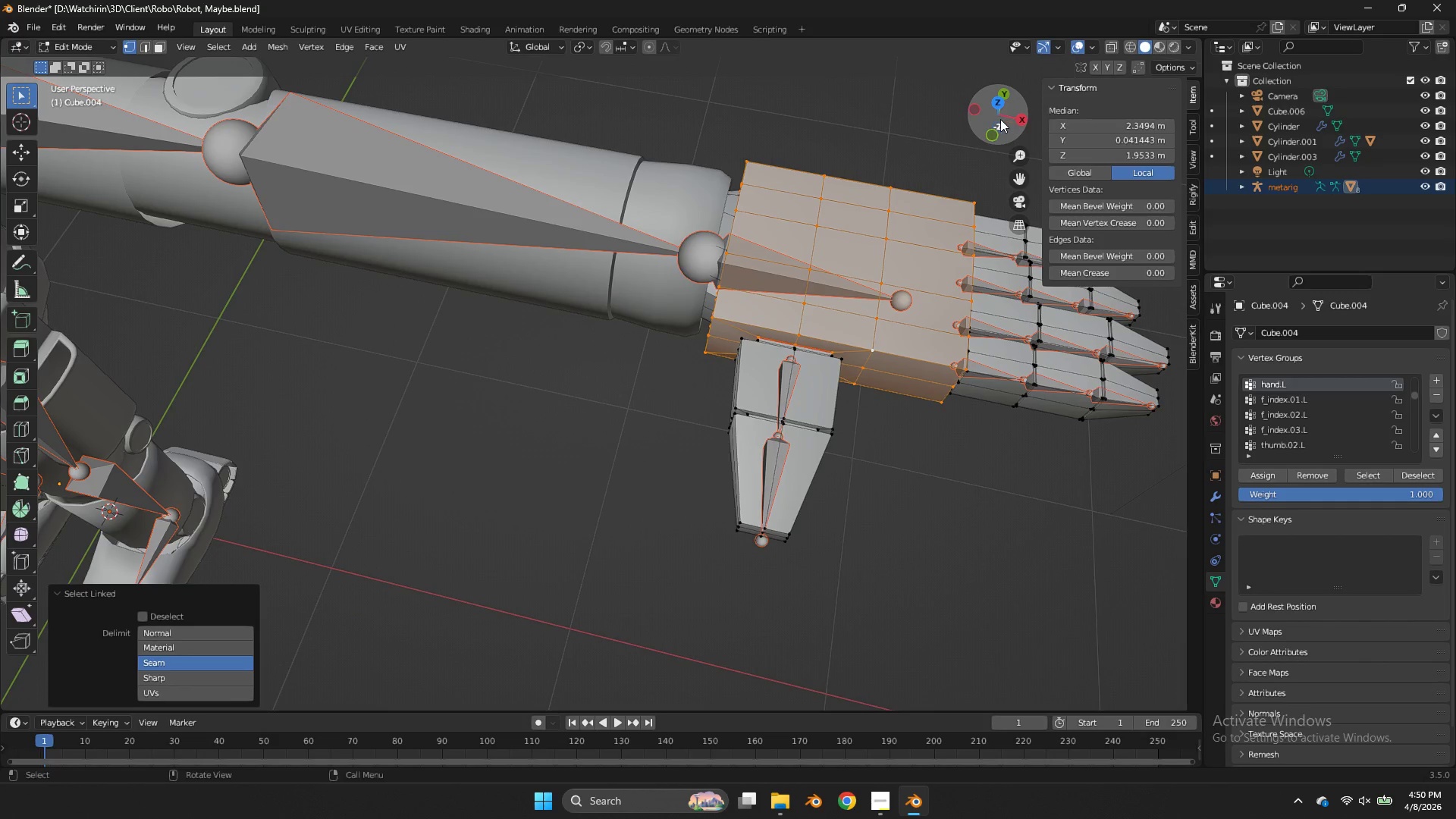 
left_click_drag(start_coordinate=[1000, 121], to_coordinate=[1043, 110])
 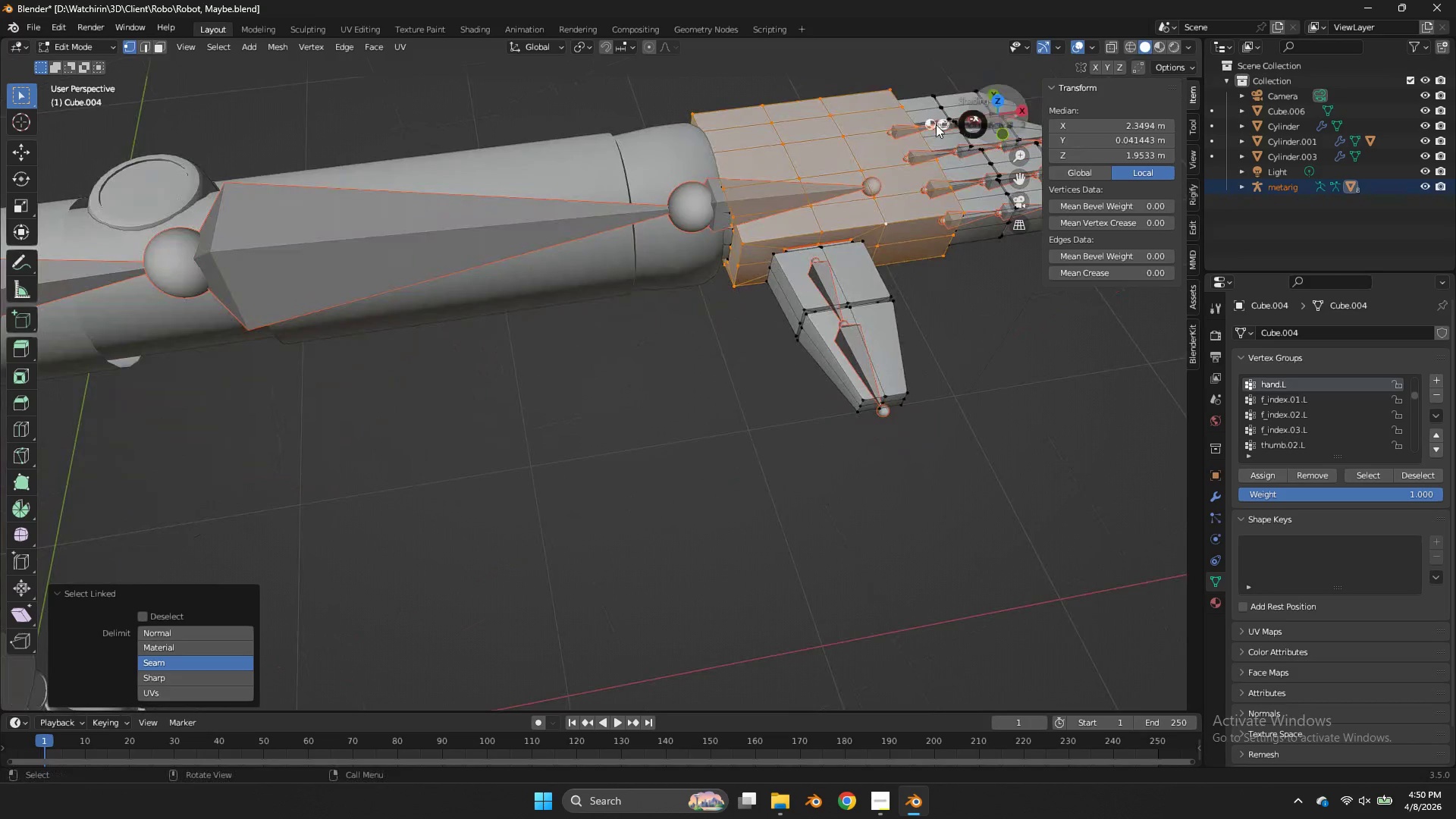 
key(Z)
 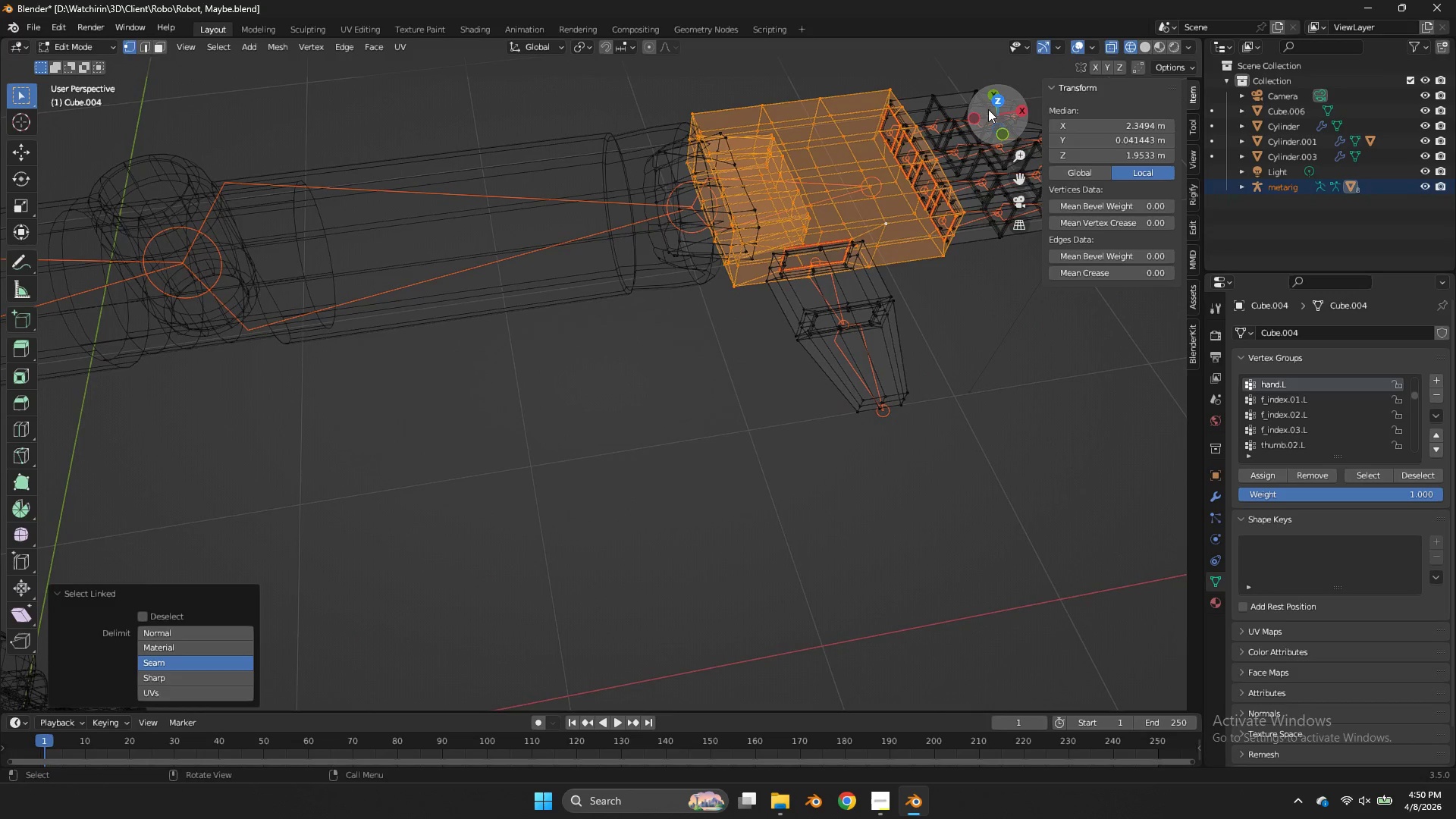 
left_click([996, 106])
 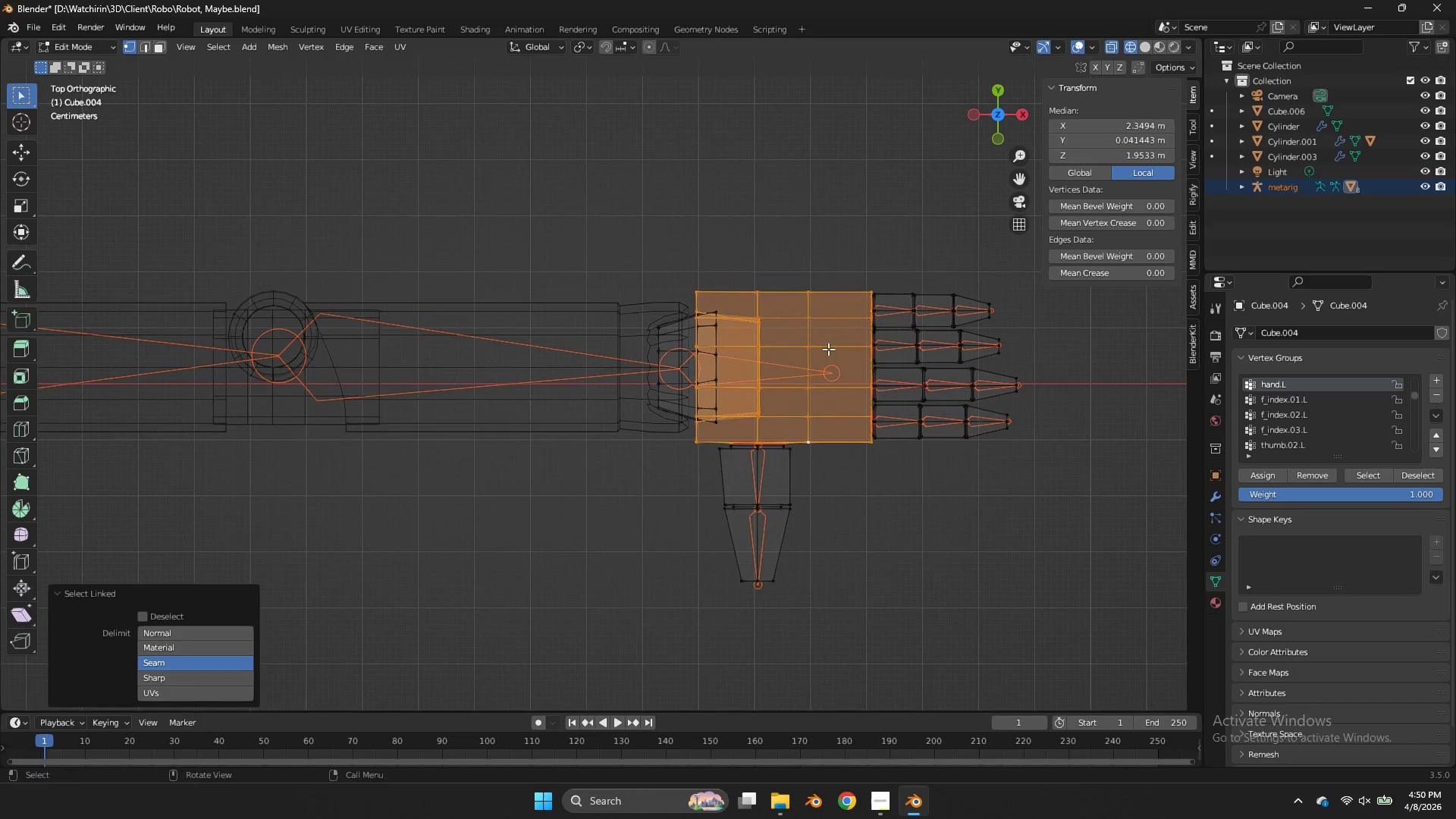 
hold_key(key=ShiftLeft, duration=1.45)
left_click_drag(start_coordinate=[752, 296], to_coordinate=[706, 430])
 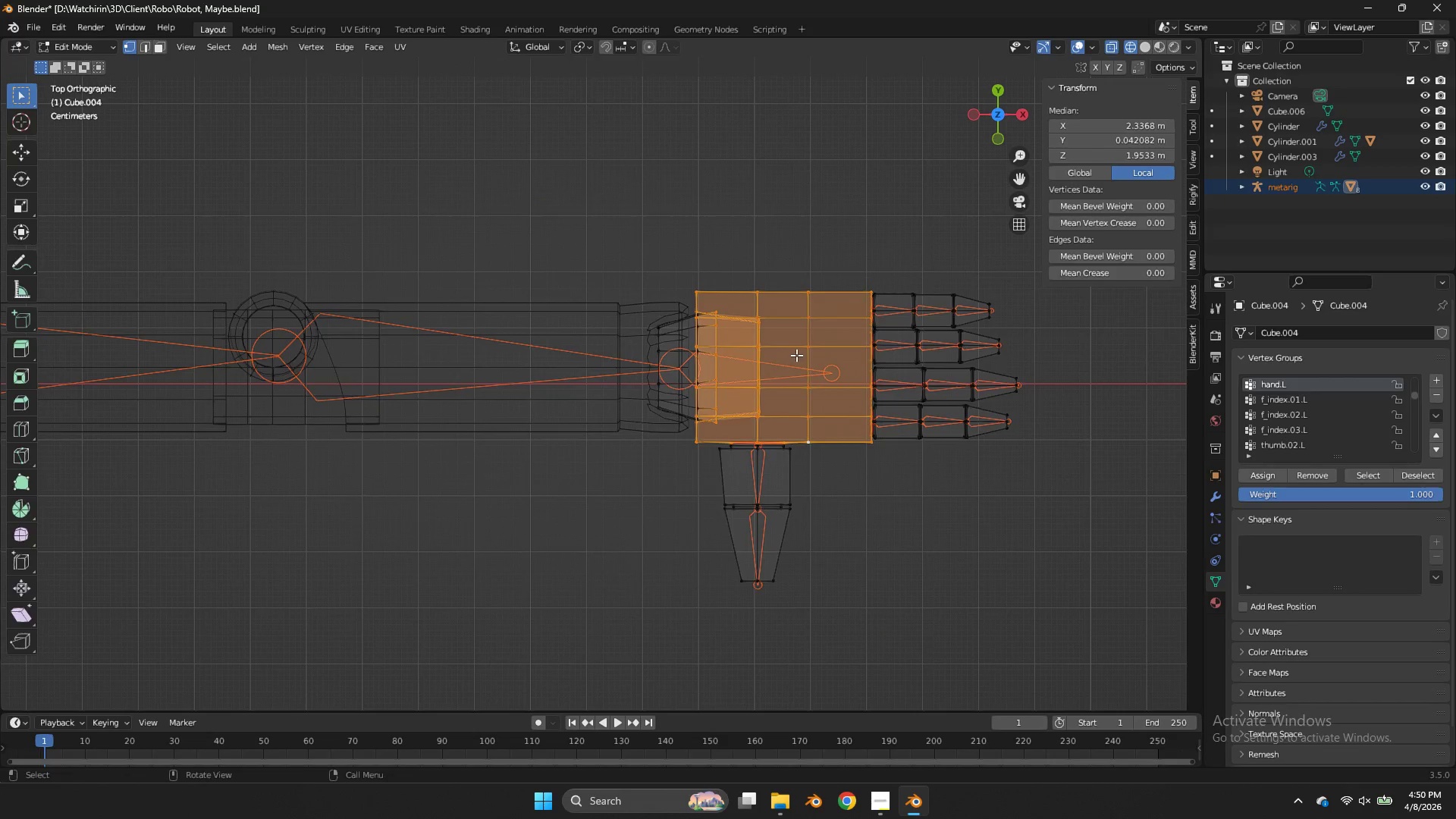 
key(Tab)
 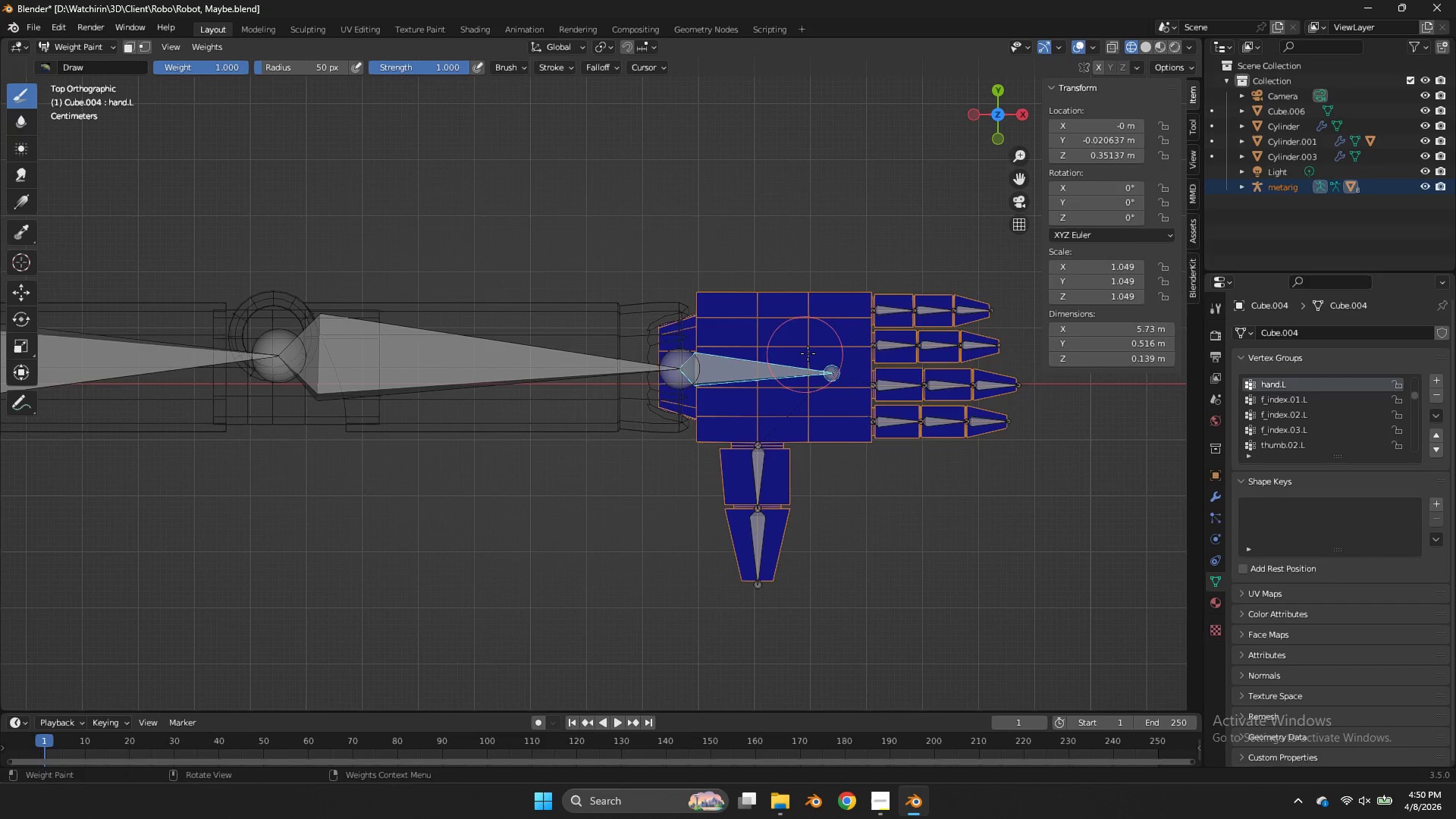 
key(Tab)
 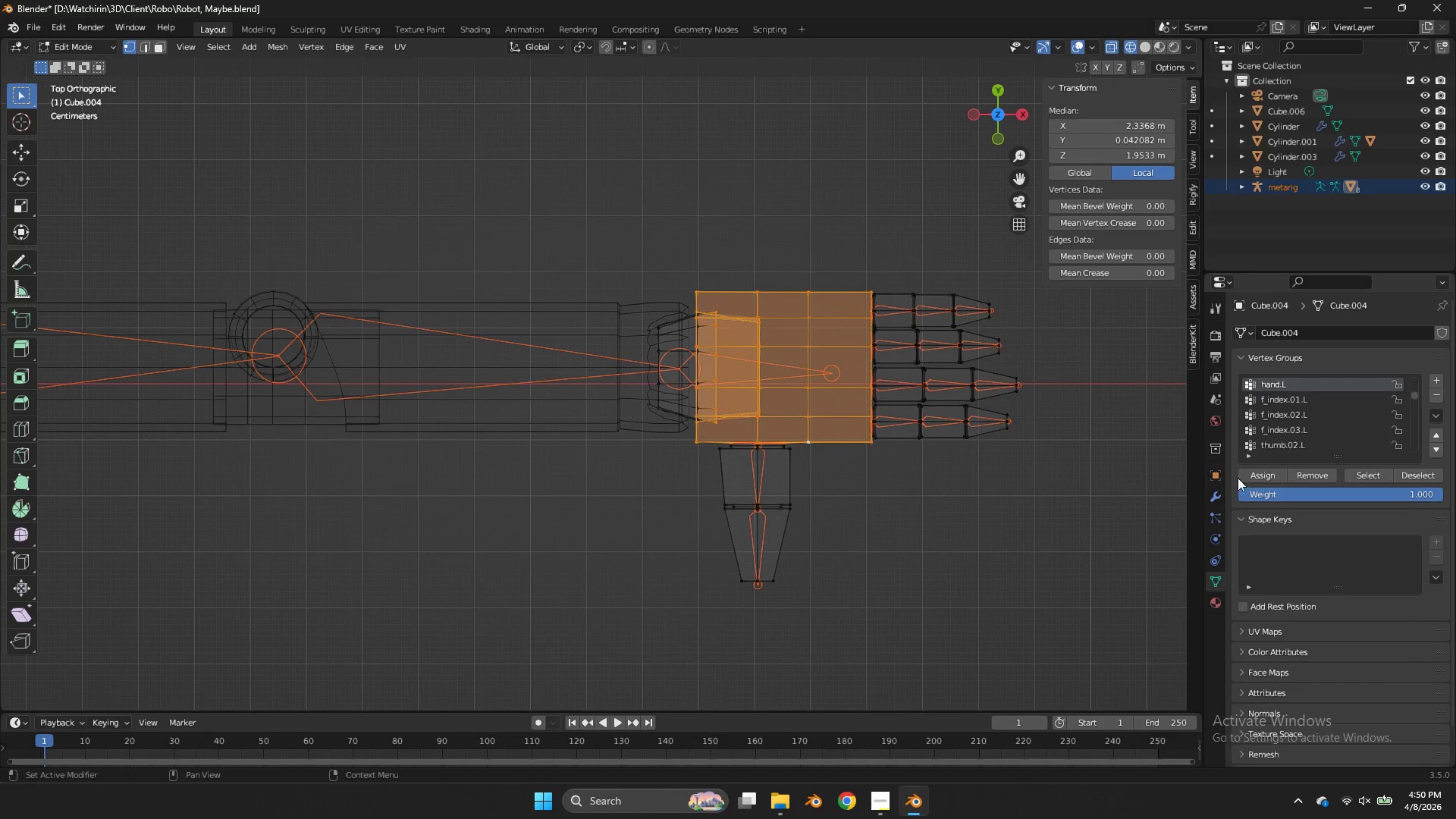 
left_click([1253, 478])
 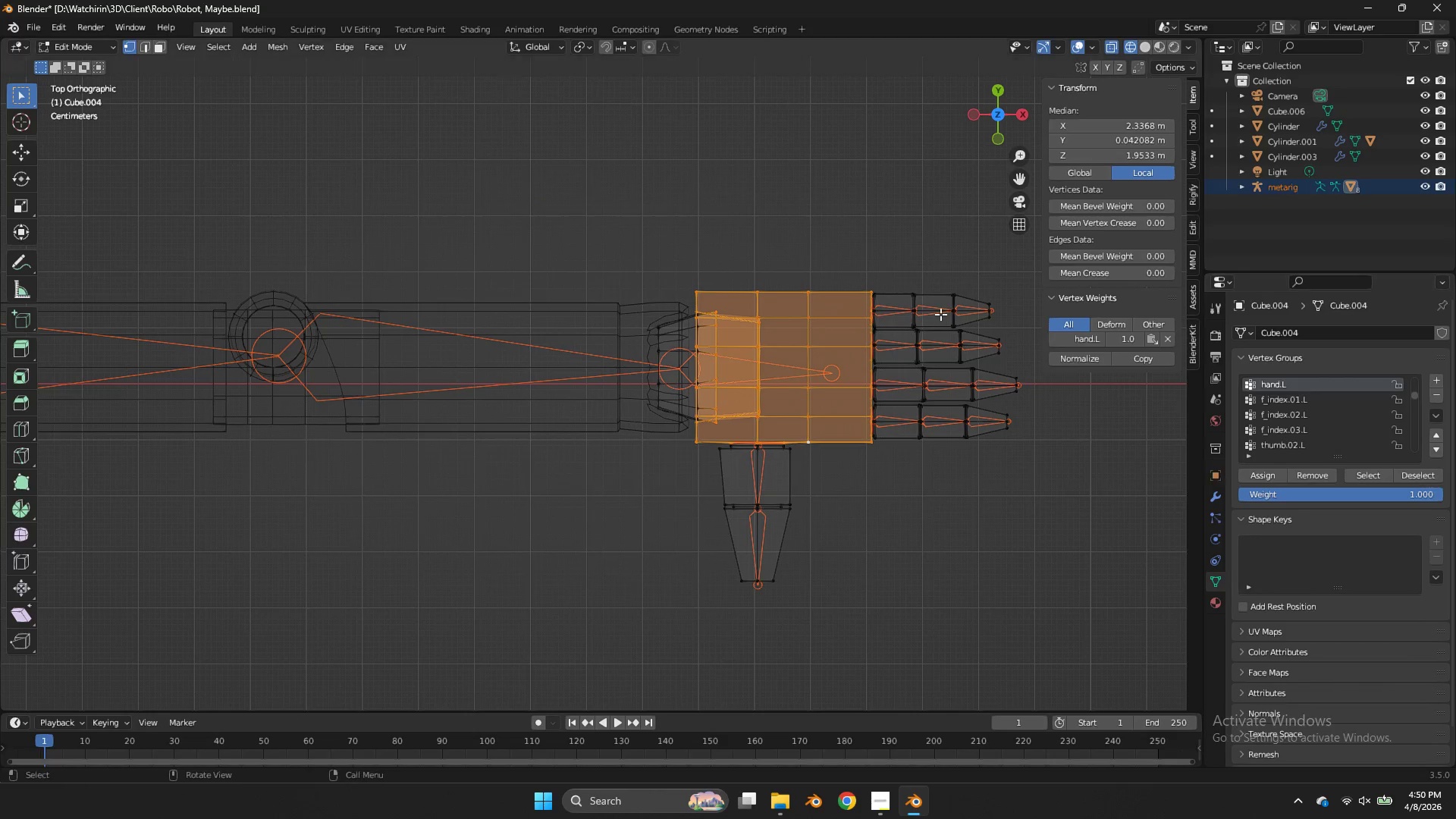 
key(Tab)
 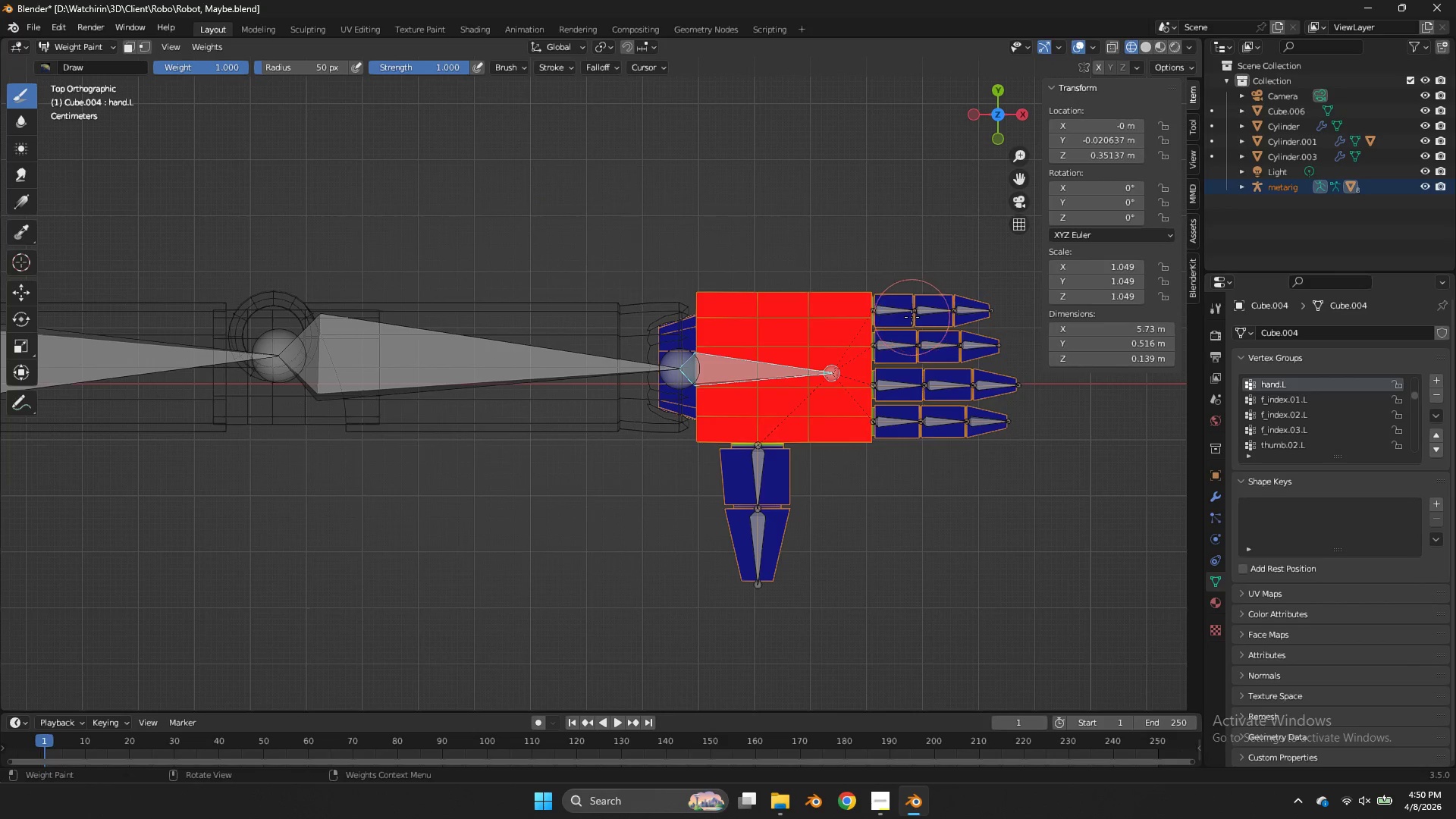 
hold_key(key=ControlLeft, duration=0.48)
left_click([902, 312])
 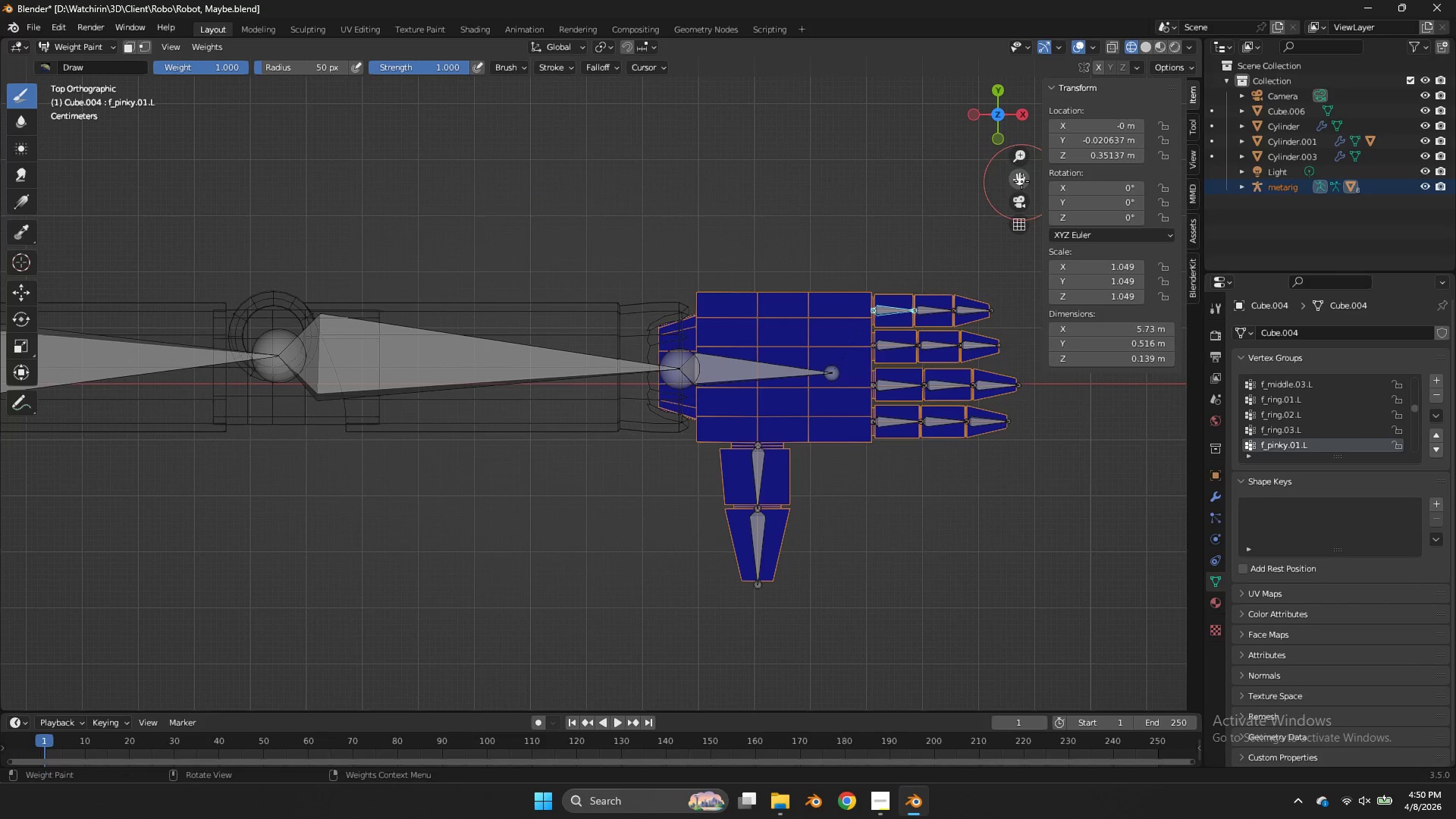 
left_click_drag(start_coordinate=[1021, 180], to_coordinate=[720, 222])
 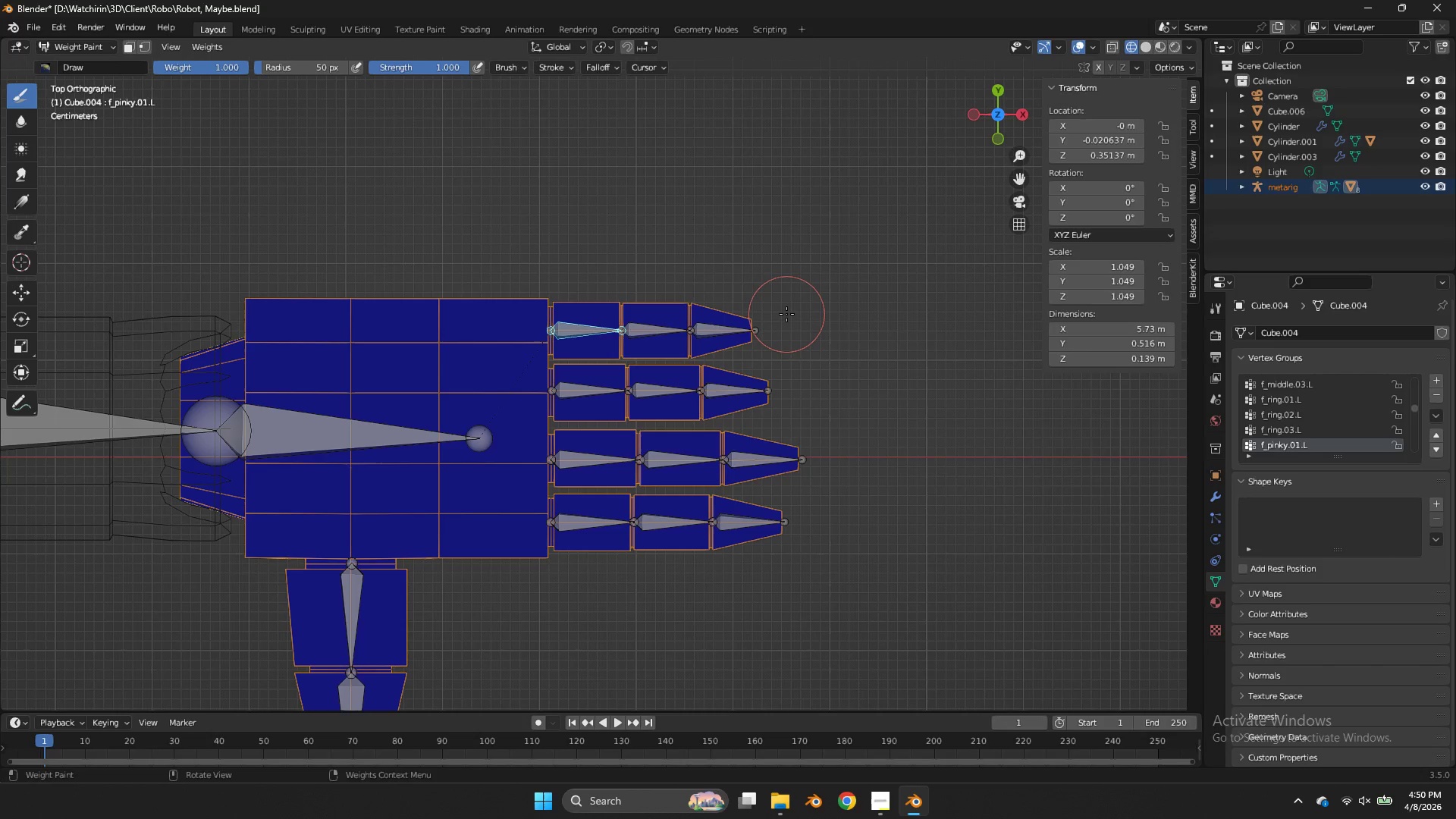 
key(Tab)
 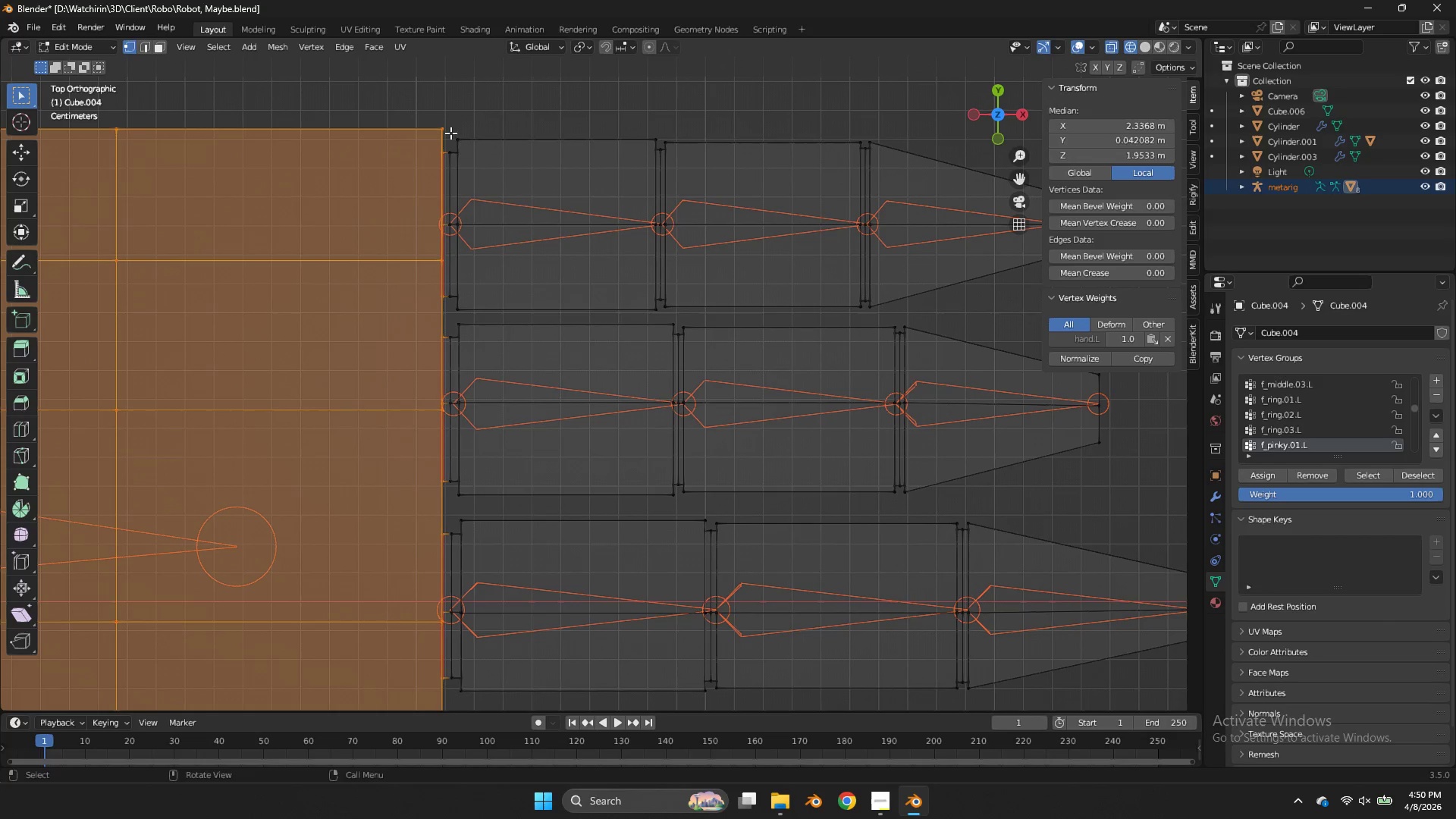 
scroll: coordinate [673, 265], scroll_direction: up, amount: 9.0
 